 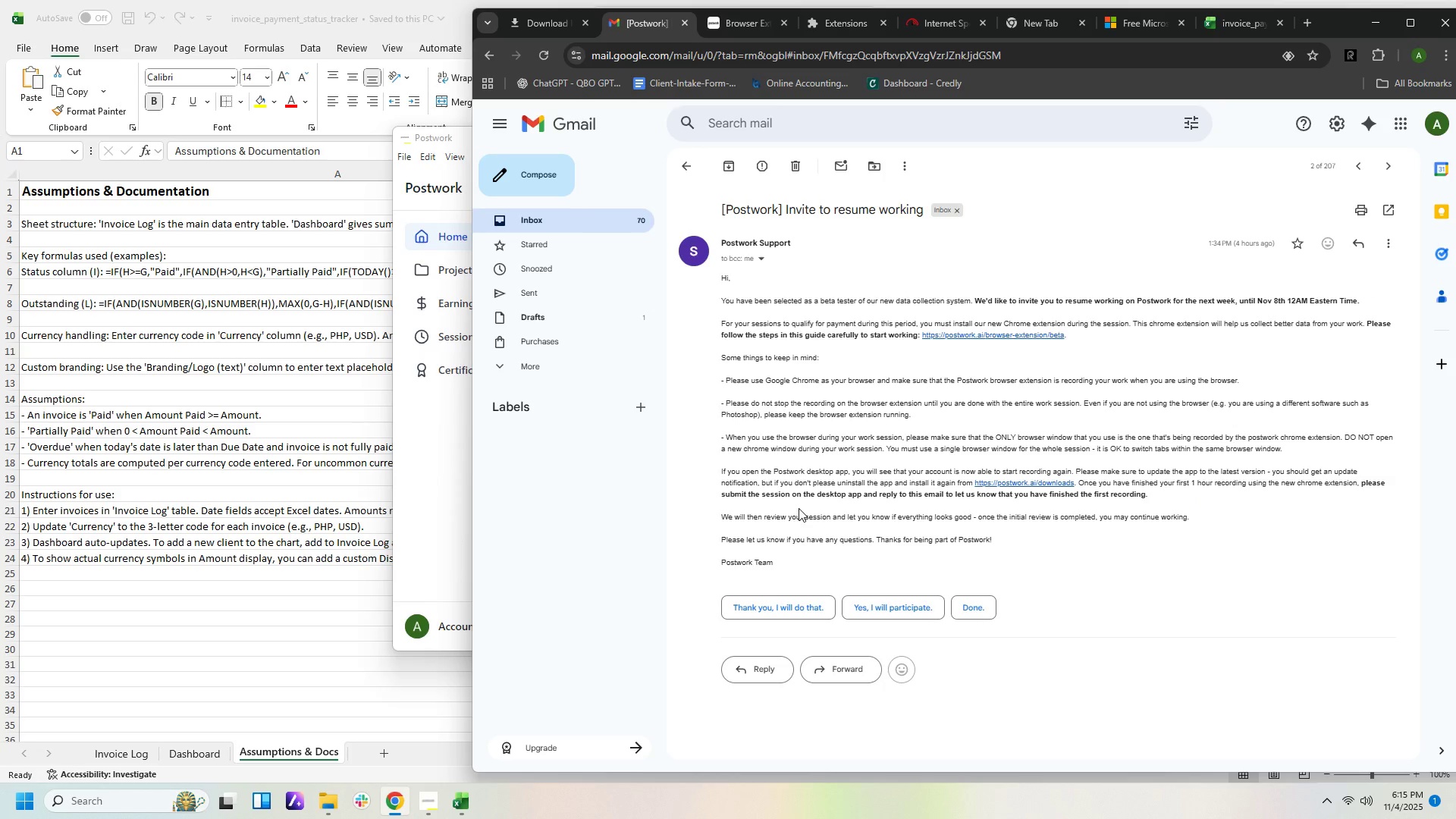 
scroll: coordinate [1010, 565], scroll_direction: down, amount: 1.0
 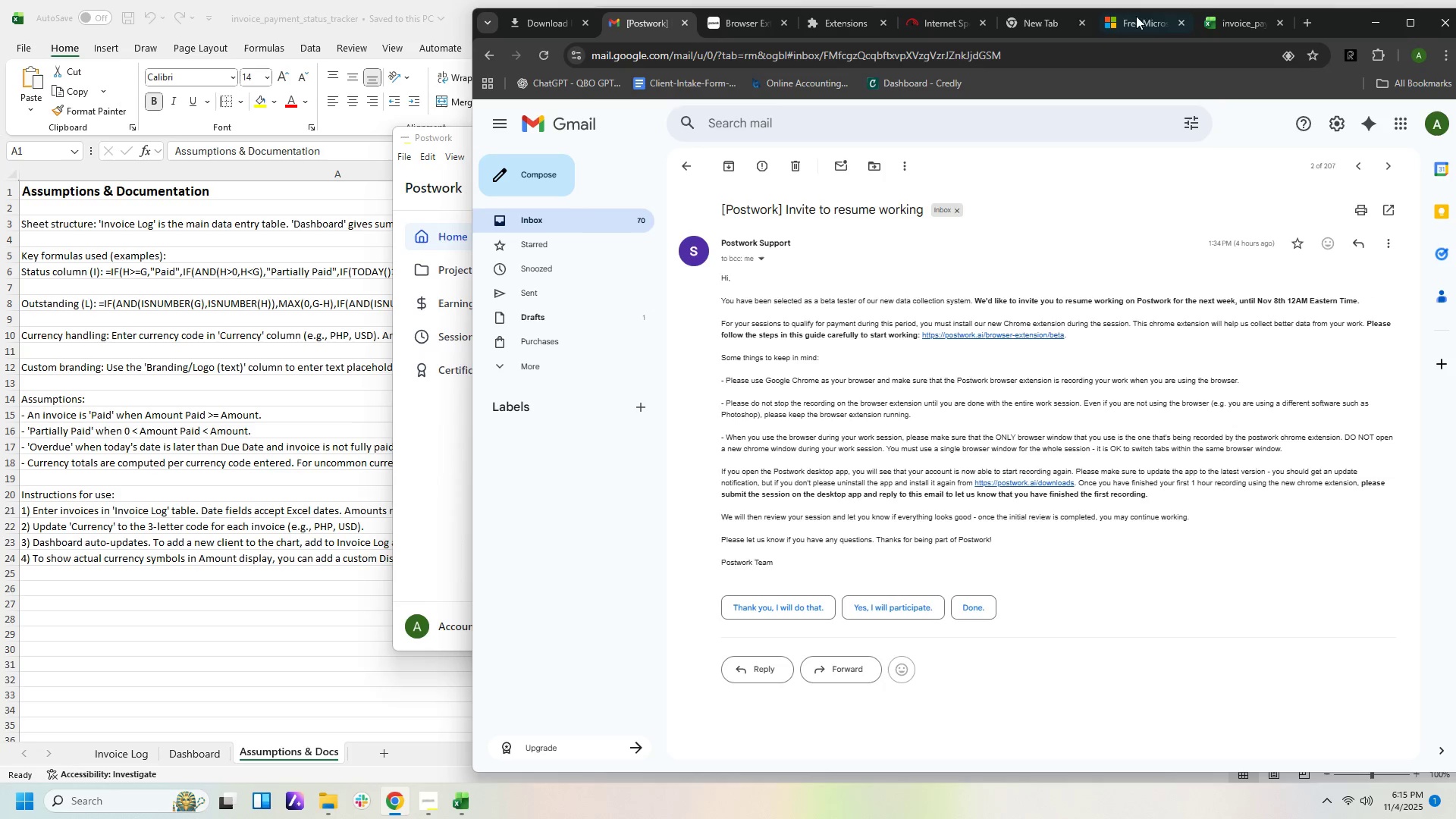 
left_click([1247, 14])
 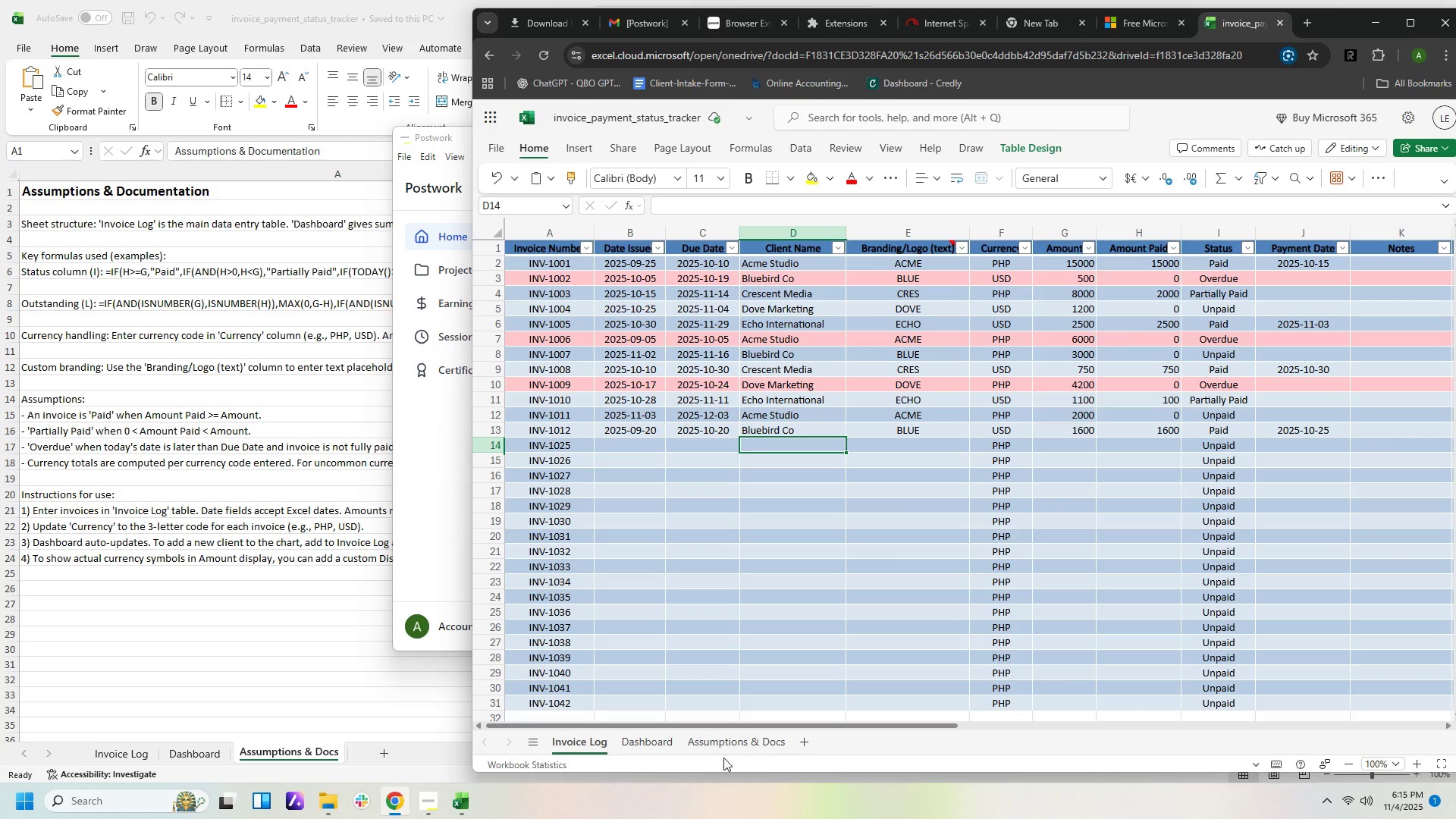 
scroll: coordinate [1127, 541], scroll_direction: down, amount: 3.0
 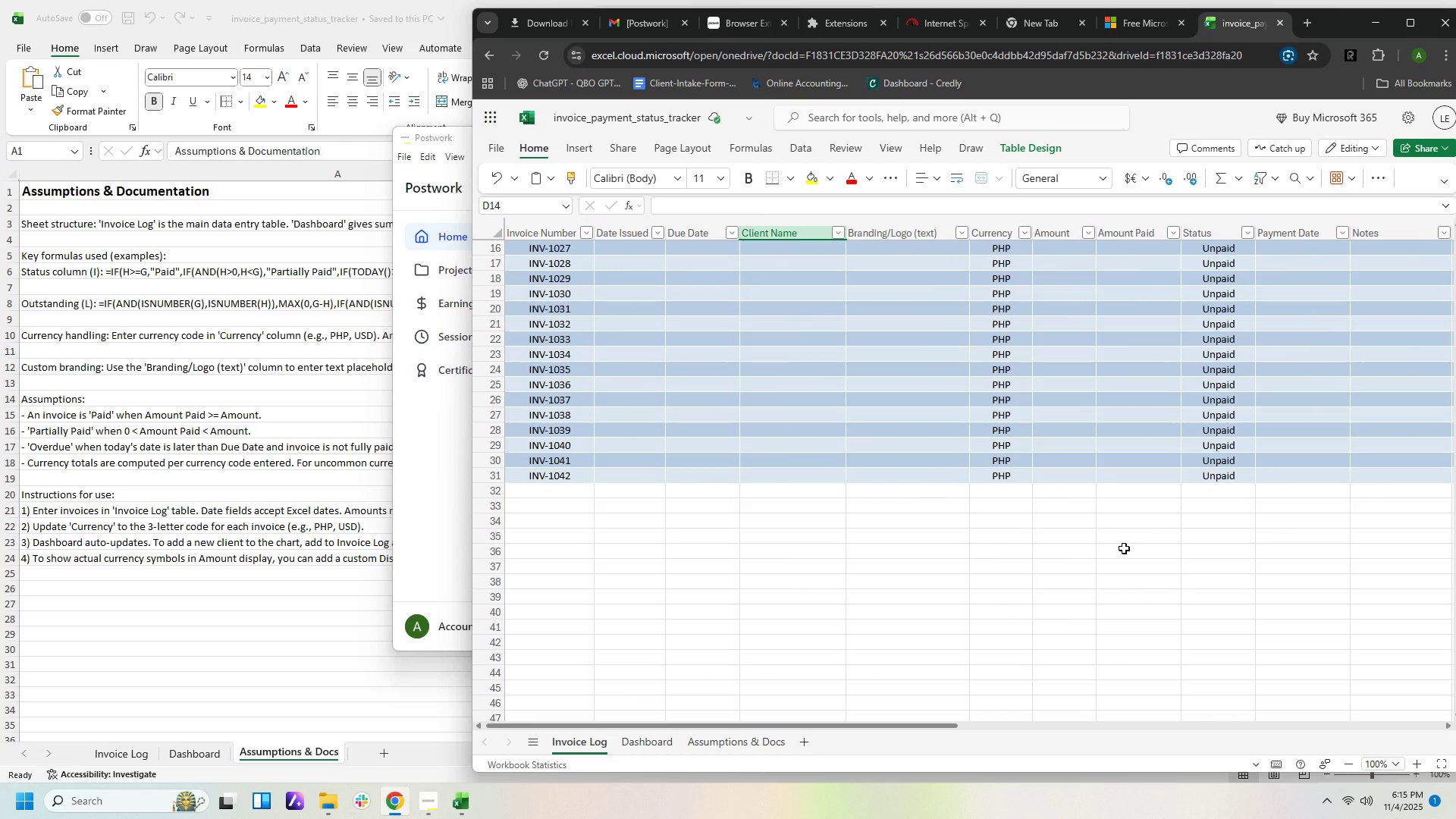 
scroll: coordinate [1124, 548], scroll_direction: up, amount: 3.0
 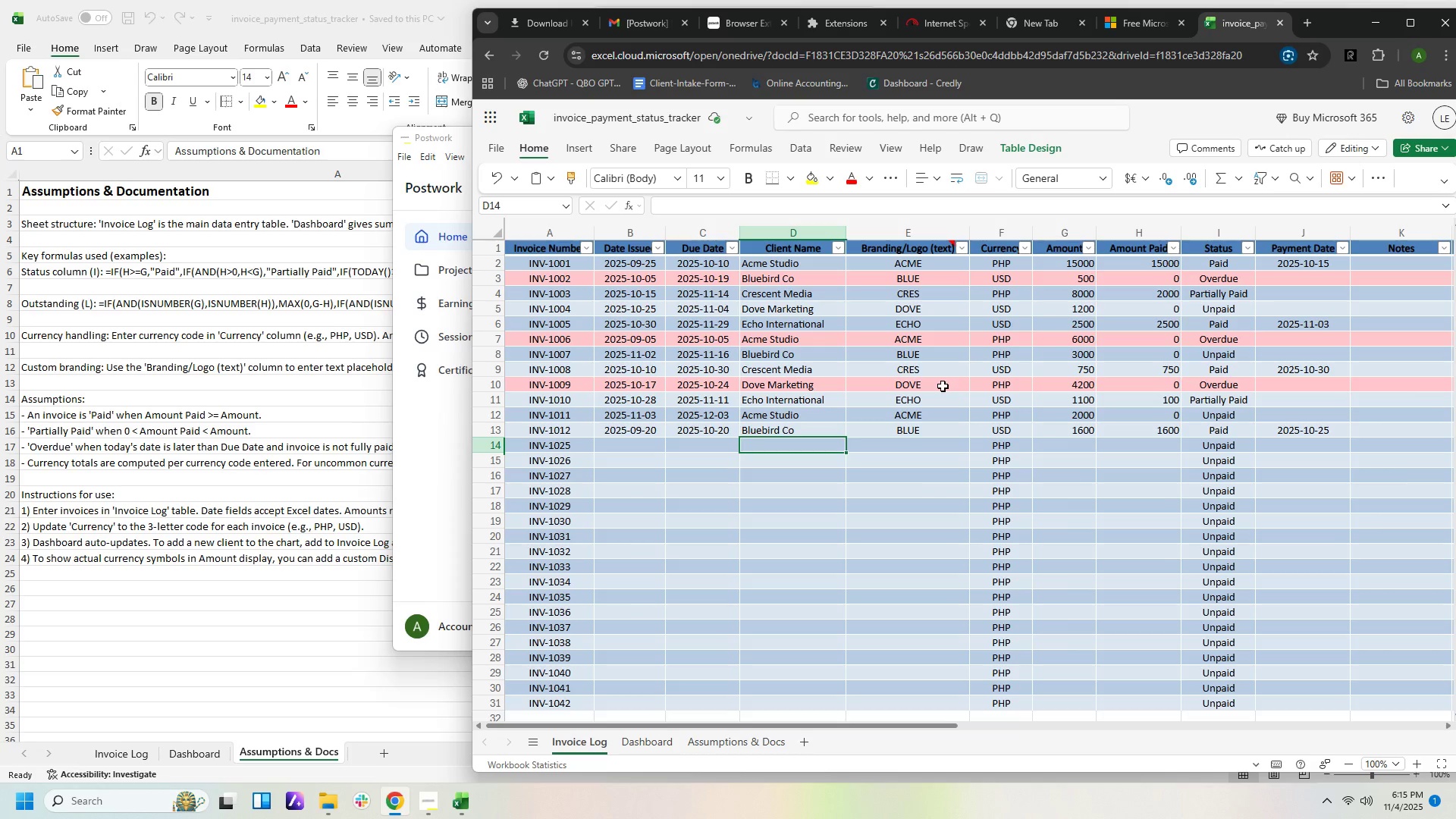 
wait(17.54)
 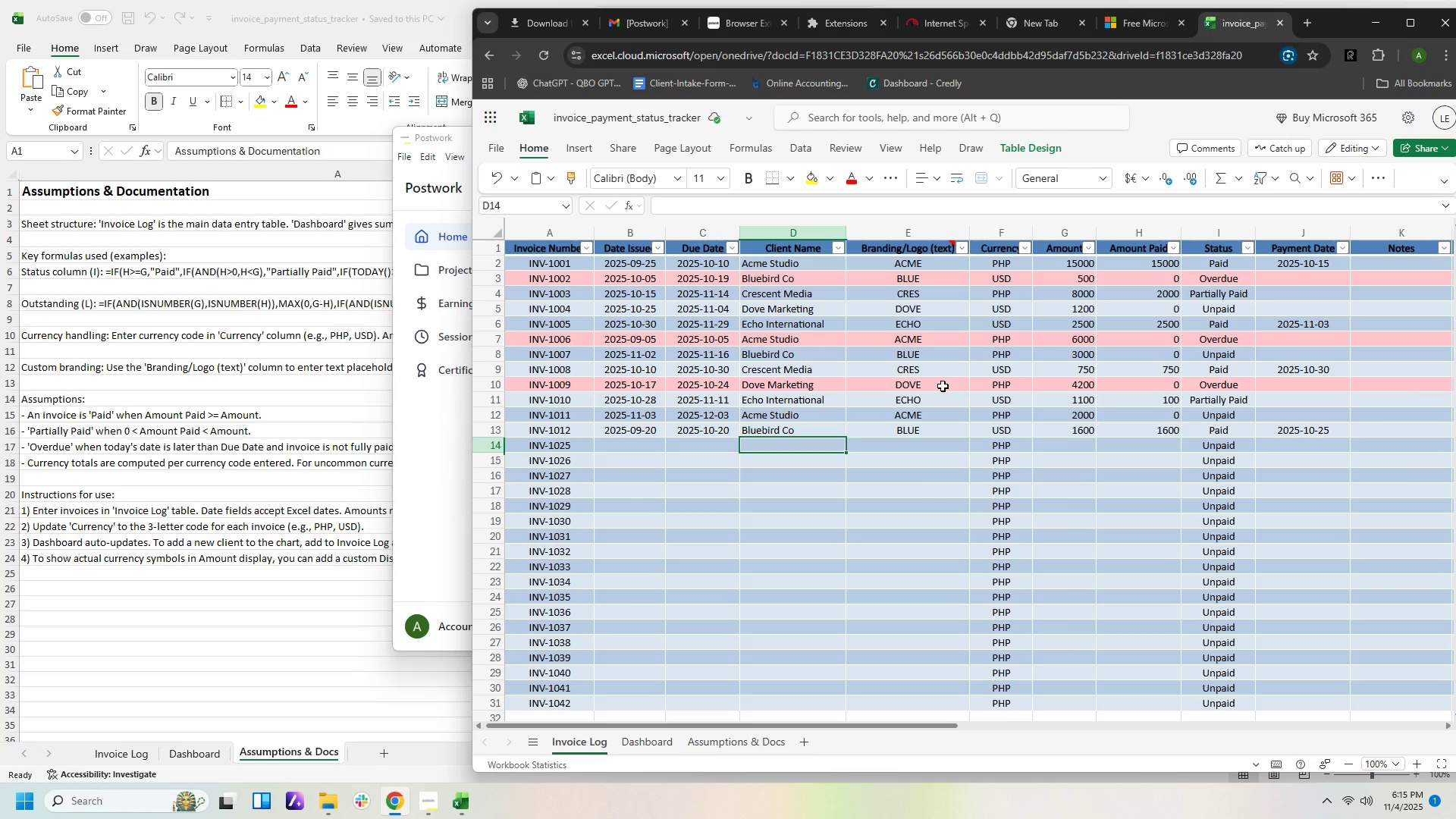 
left_click_drag(start_coordinate=[953, 724], to_coordinate=[1114, 748])
 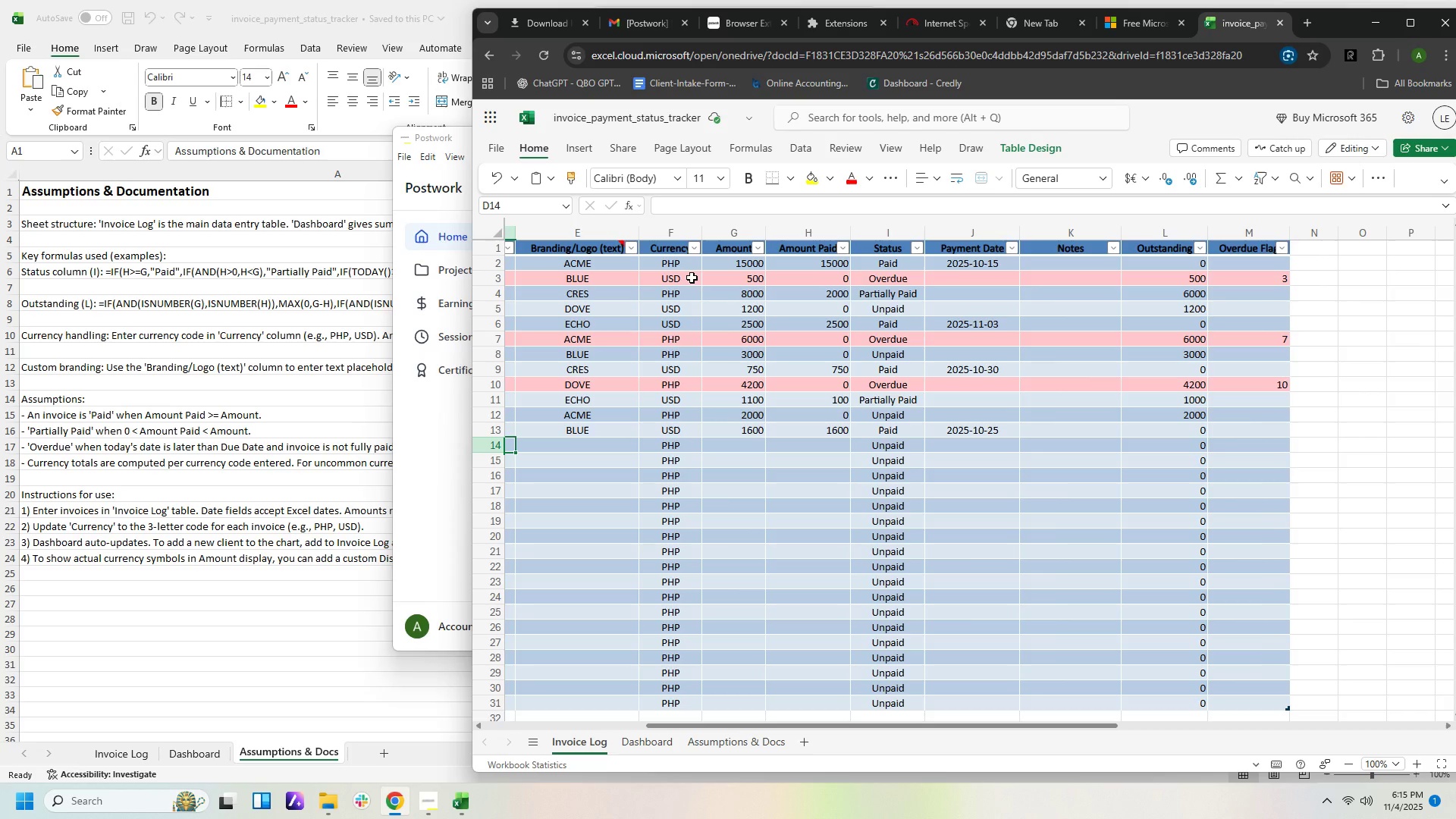 
wait(17.03)
 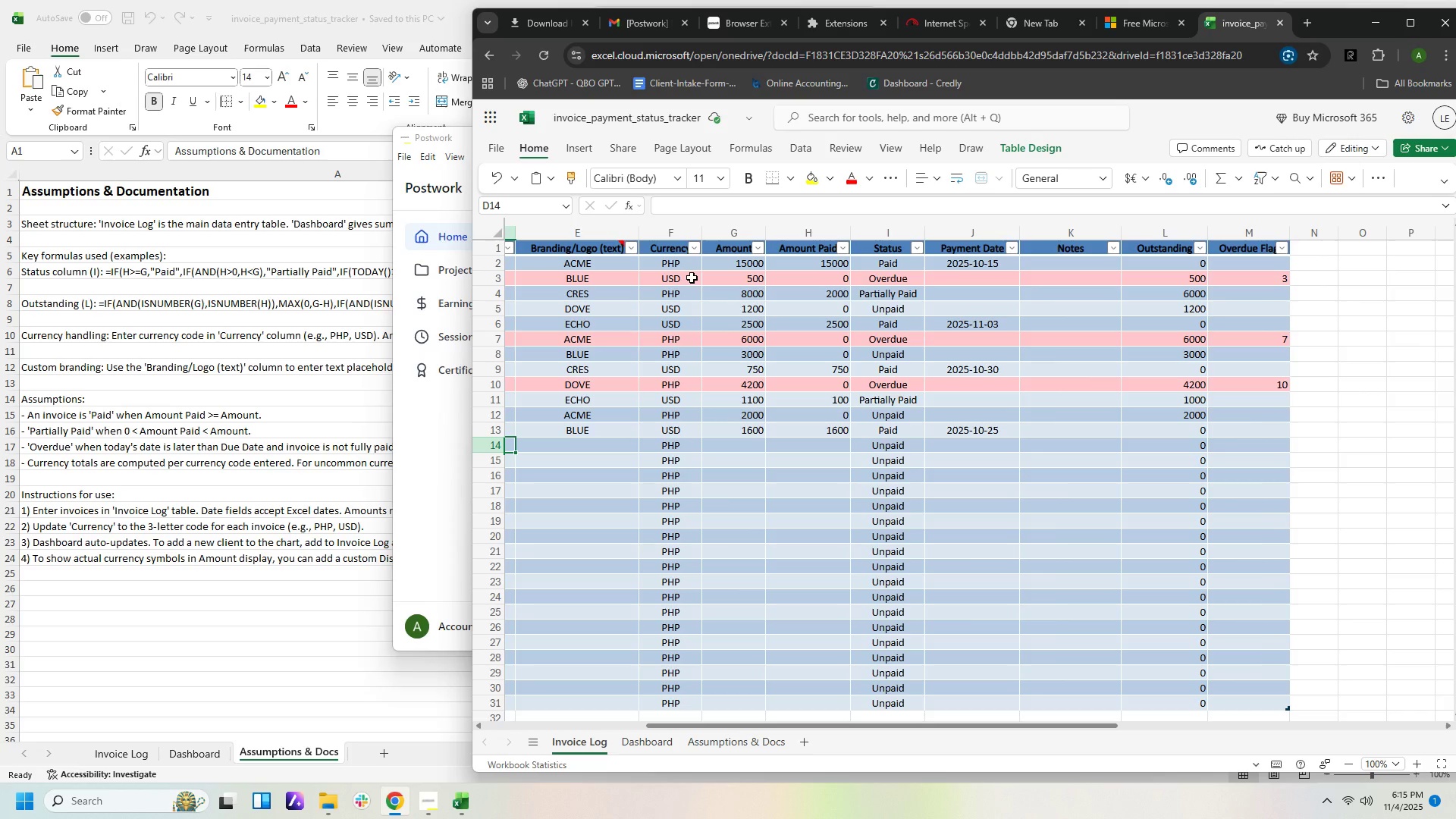 
left_click_drag(start_coordinate=[841, 726], to_coordinate=[930, 743])
 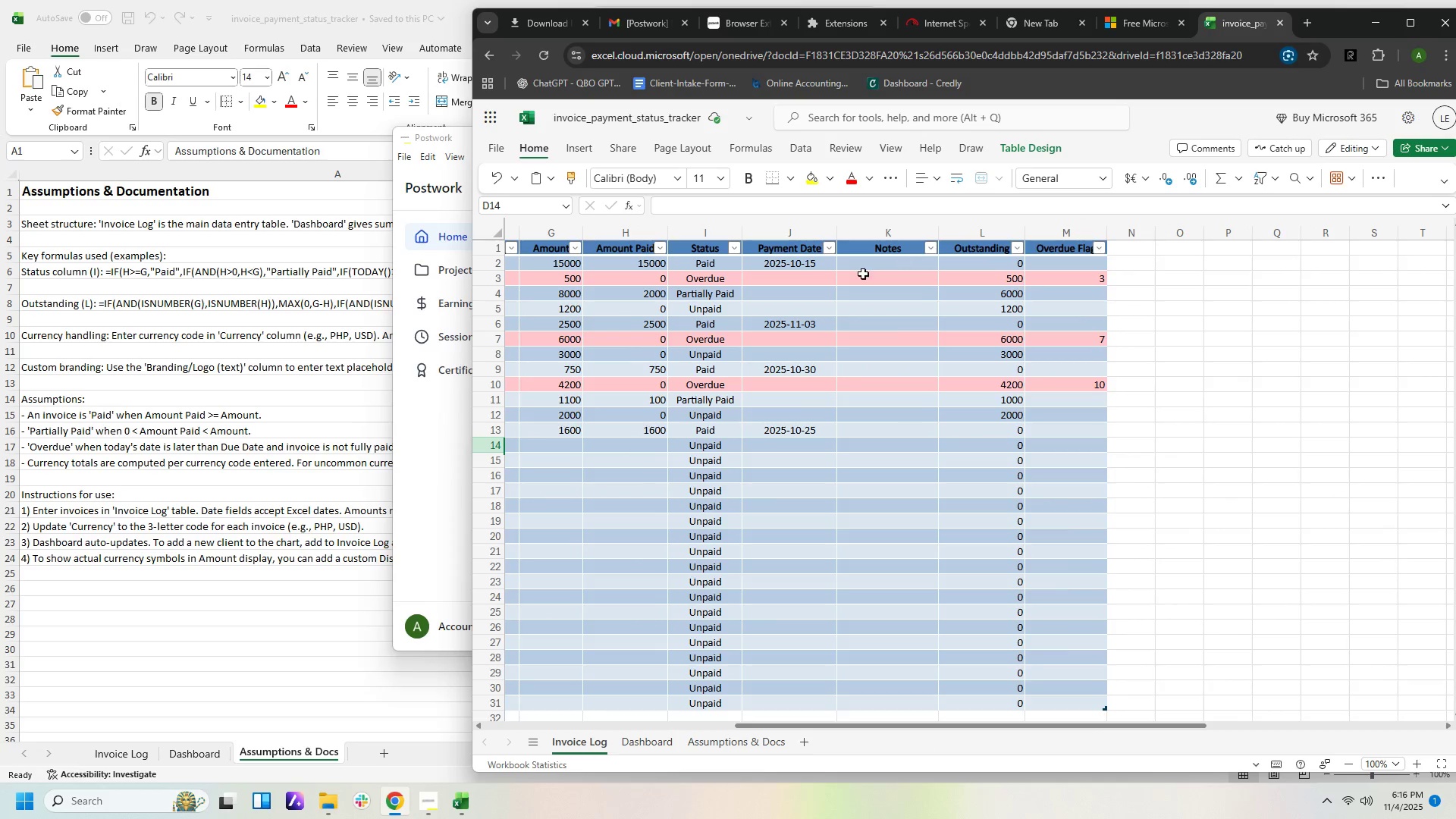 
left_click([647, 736])
 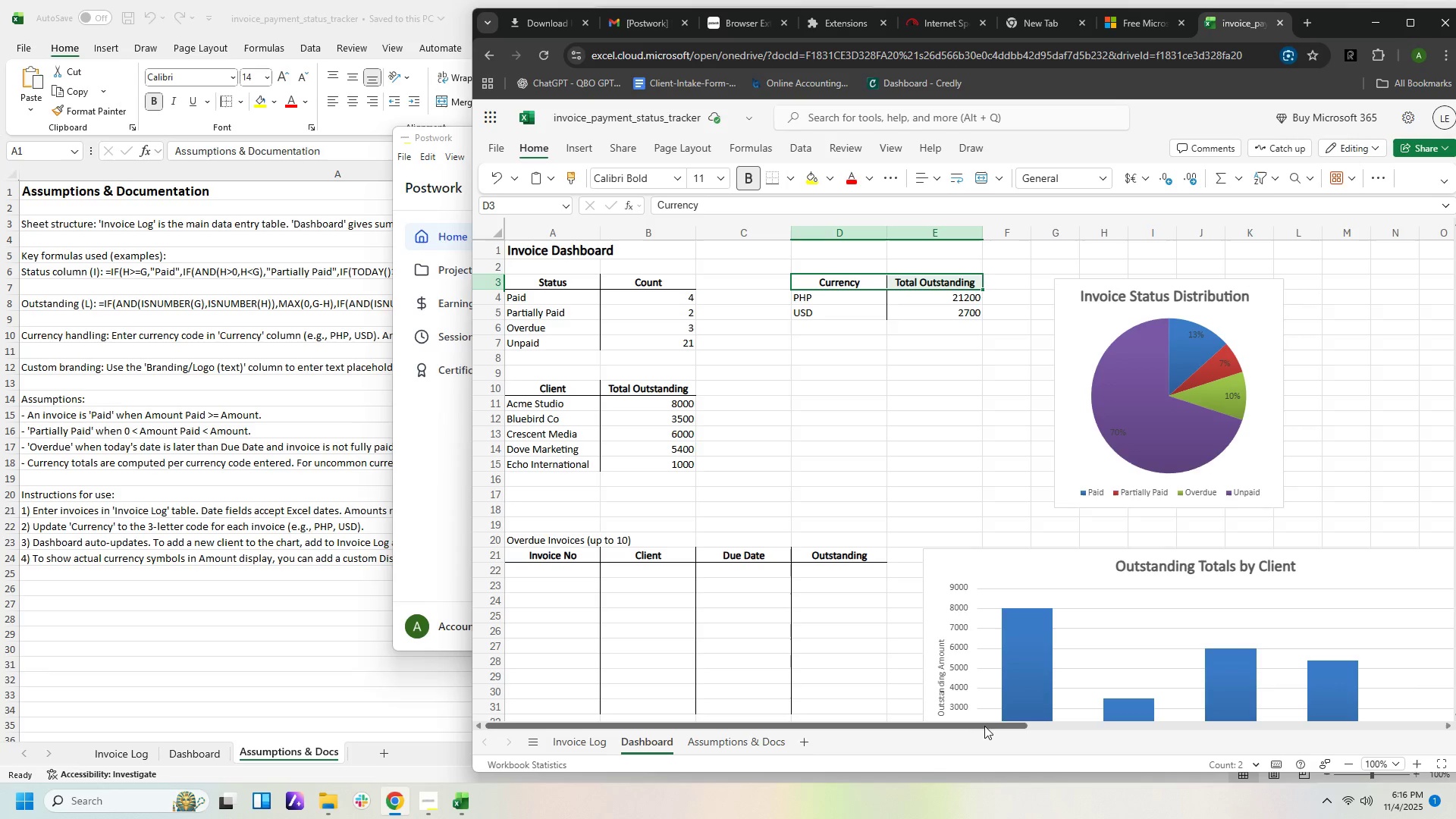 
left_click_drag(start_coordinate=[981, 729], to_coordinate=[903, 724])
 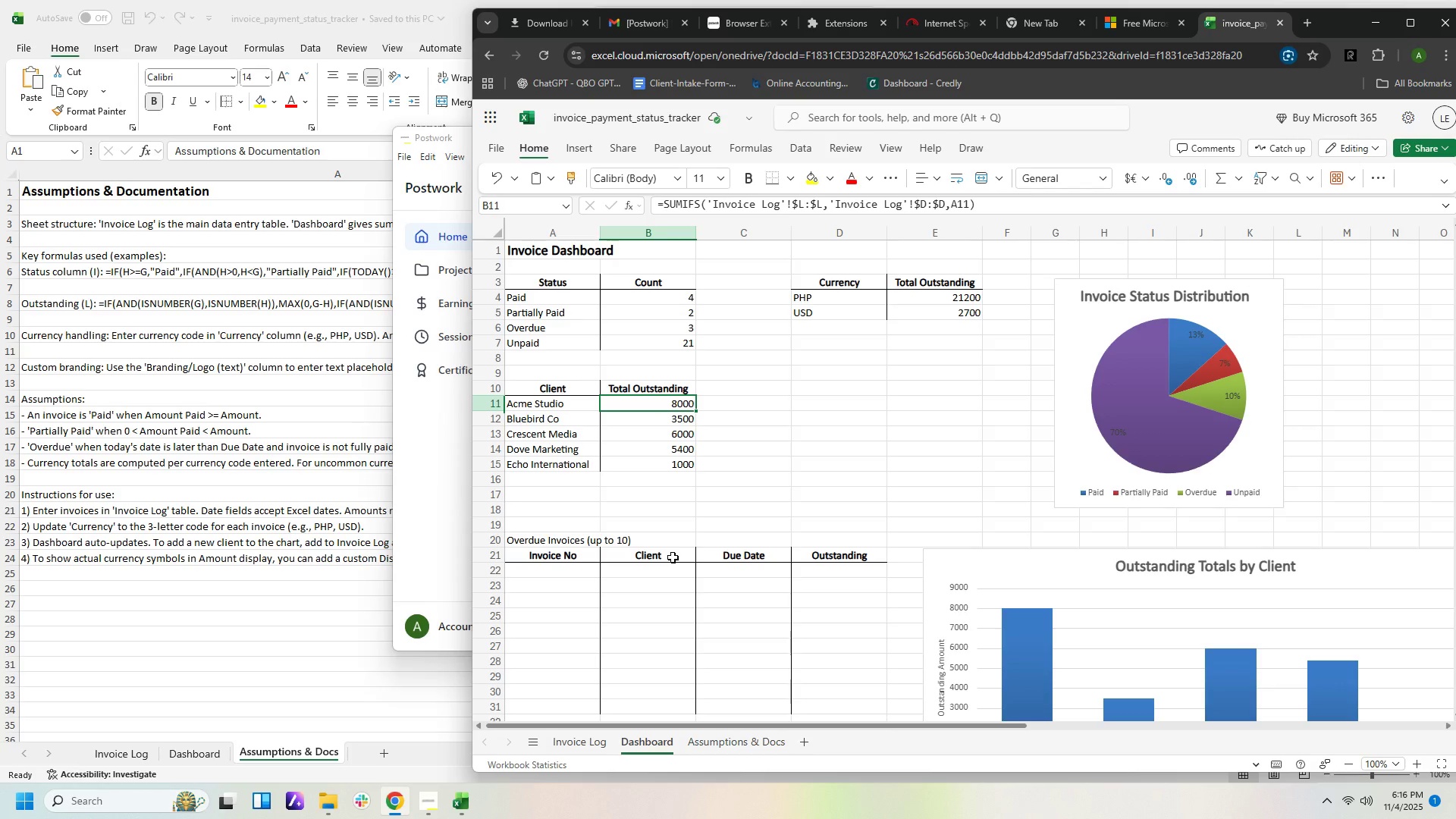 
wait(10.59)
 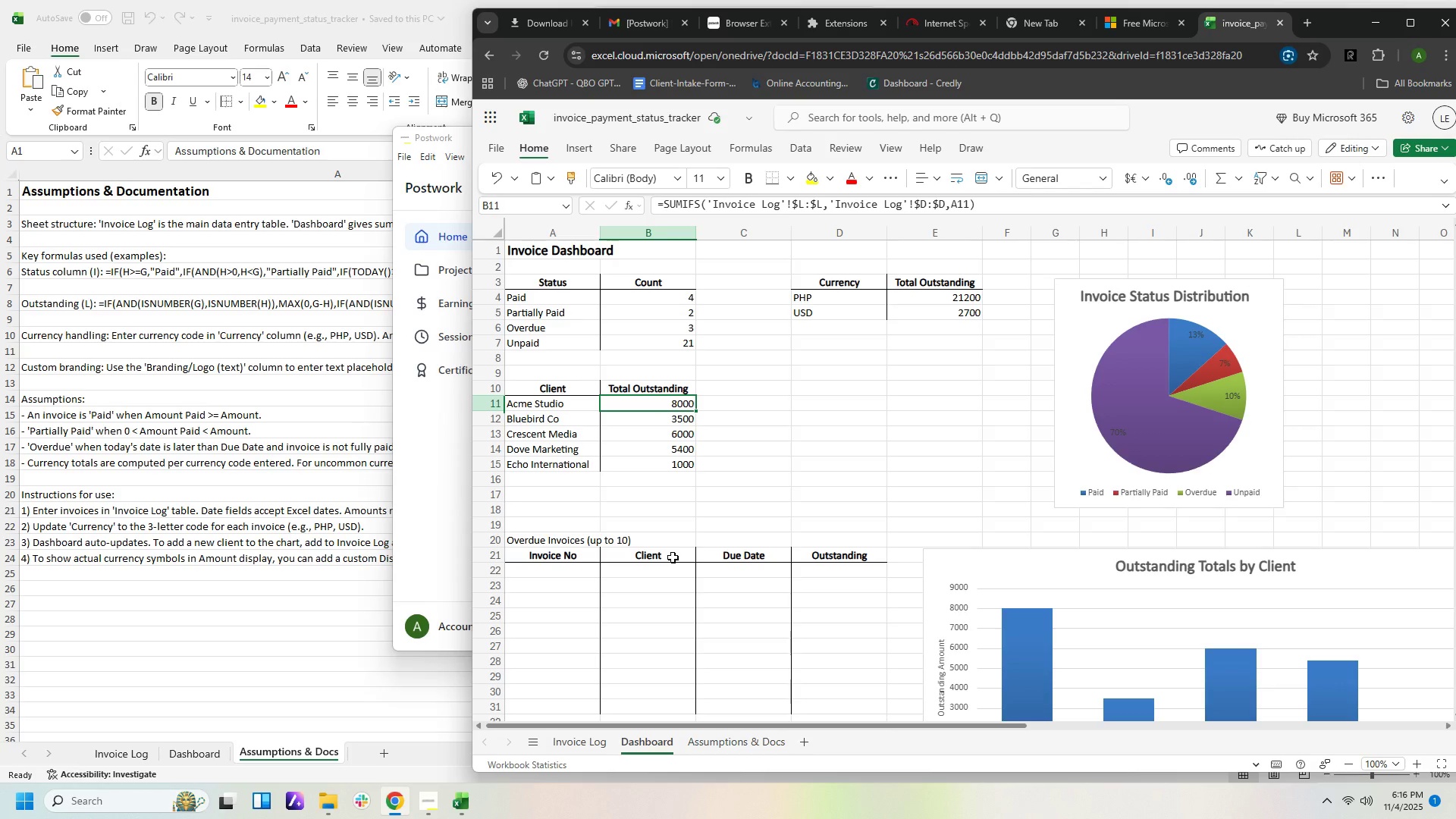 
left_click([933, 15])
 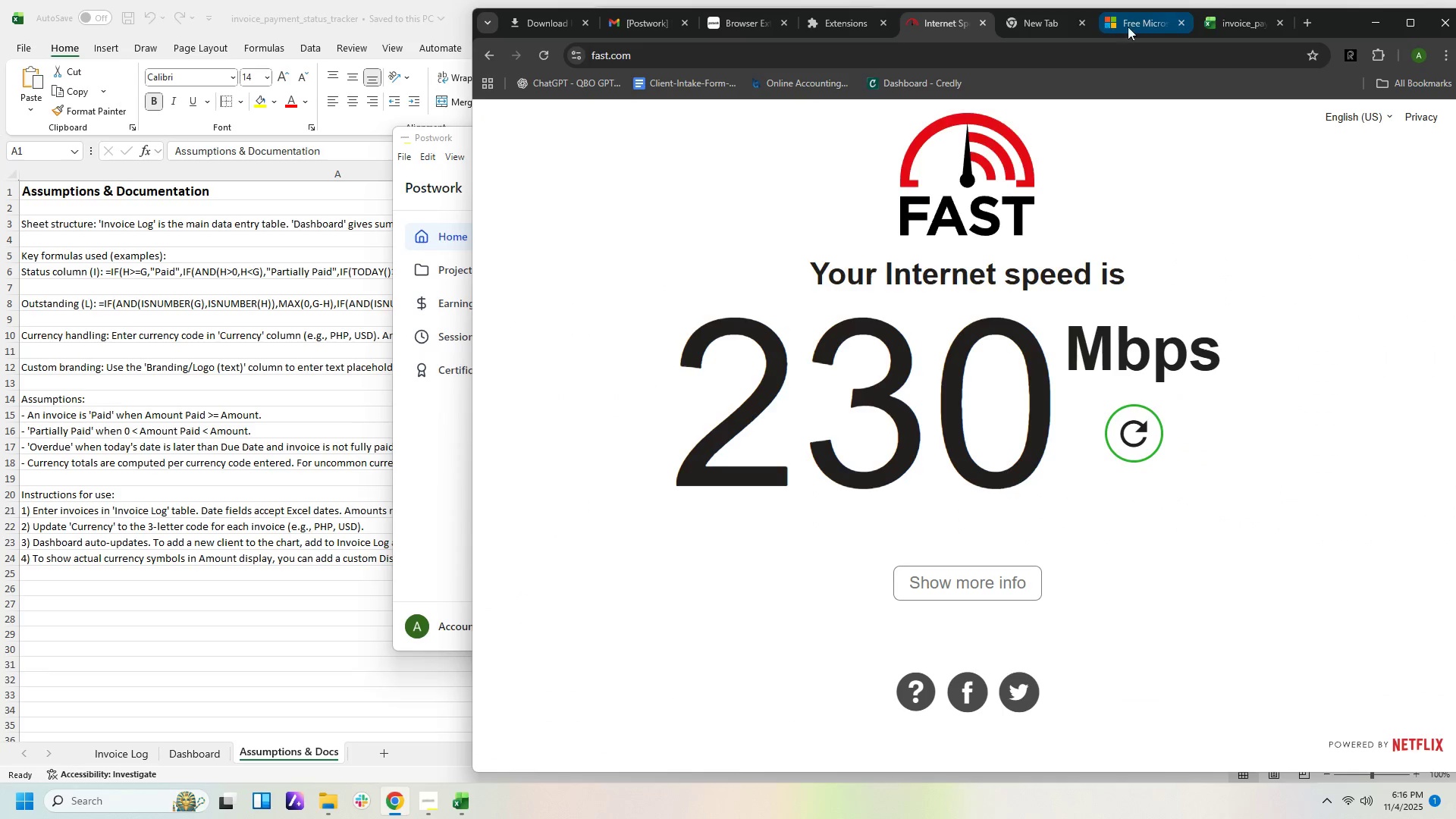 
left_click([1263, 27])
 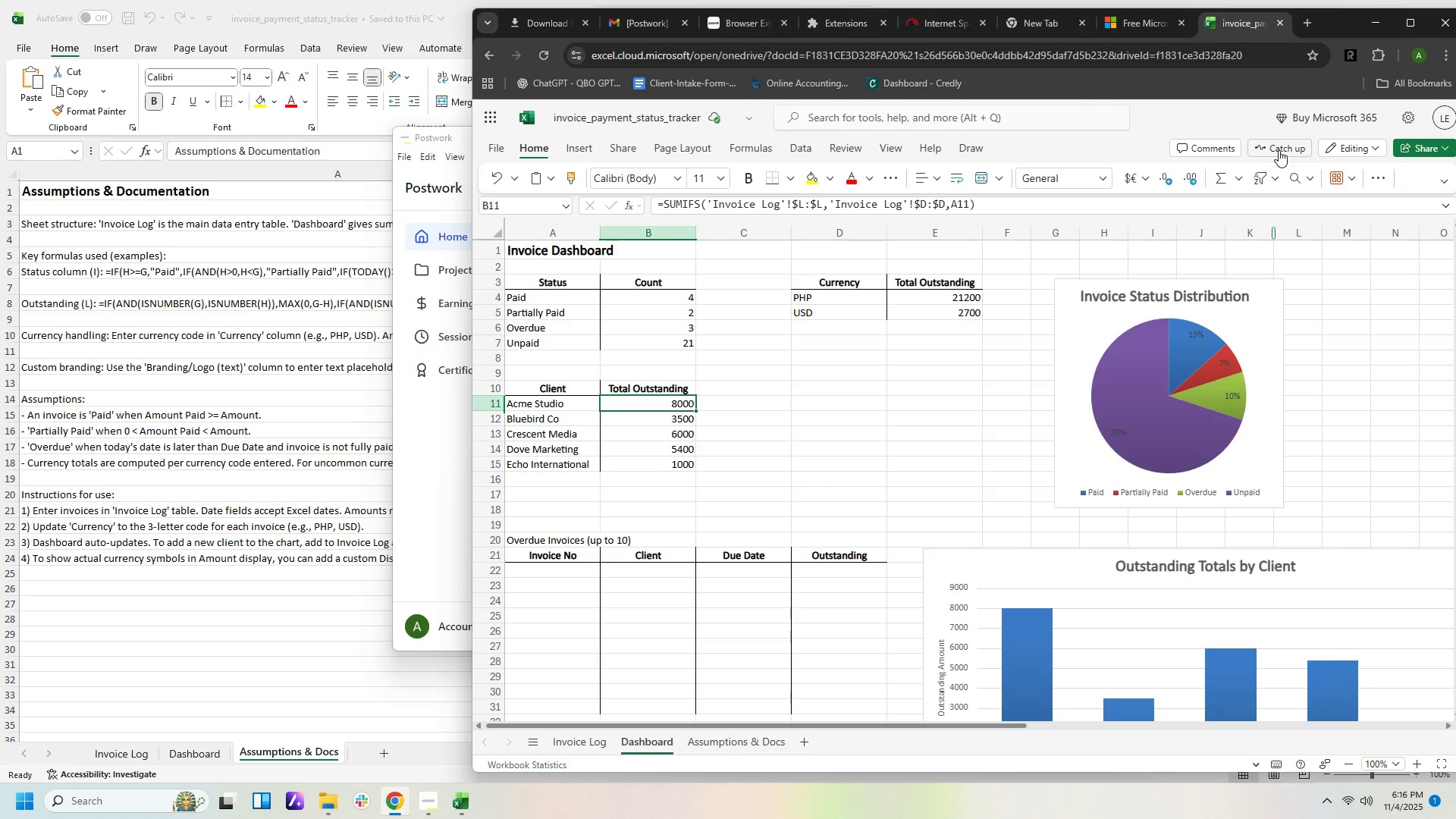 
wait(9.5)
 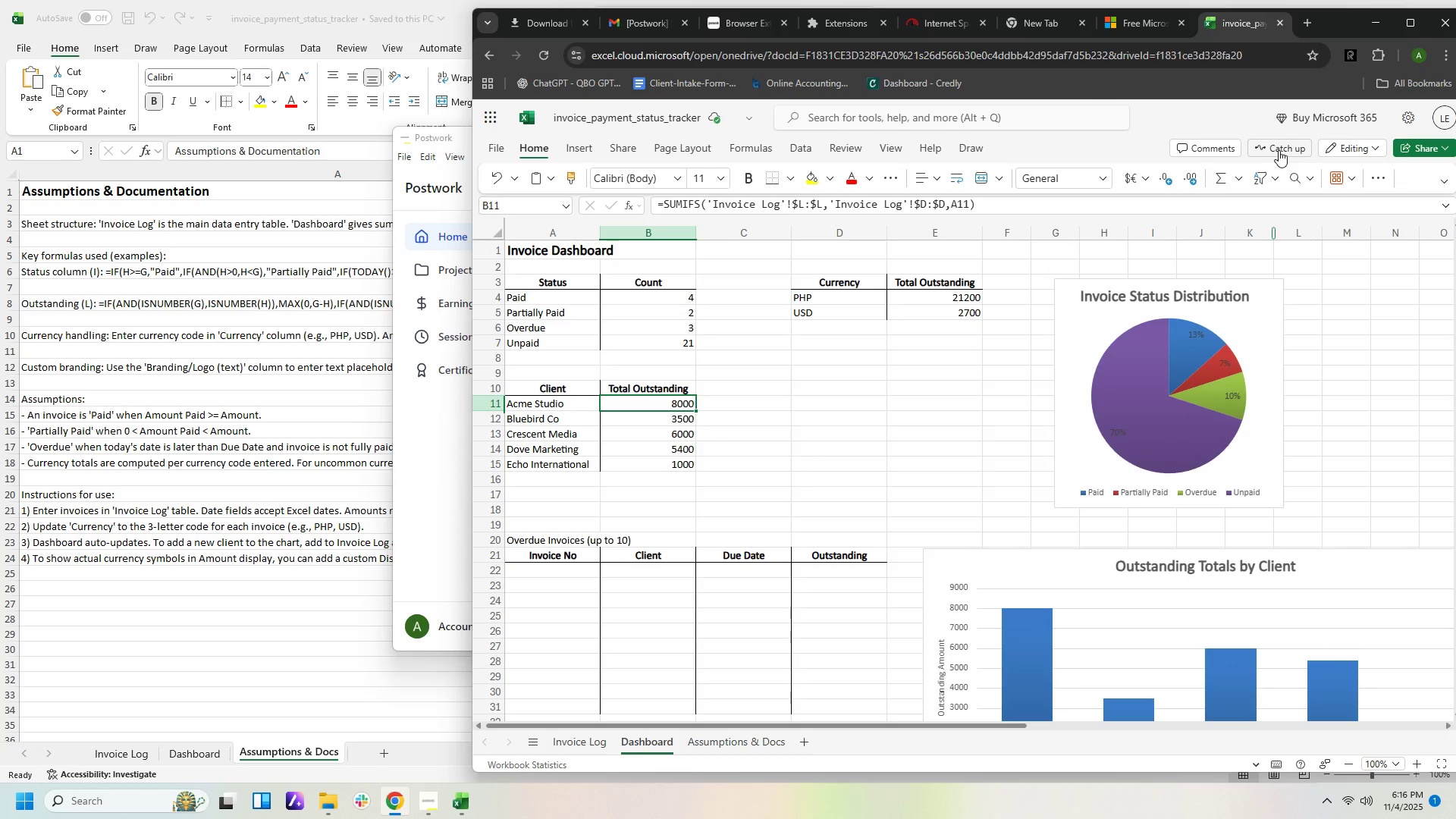 
scroll: coordinate [1417, 507], scroll_direction: down, amount: 3.0
 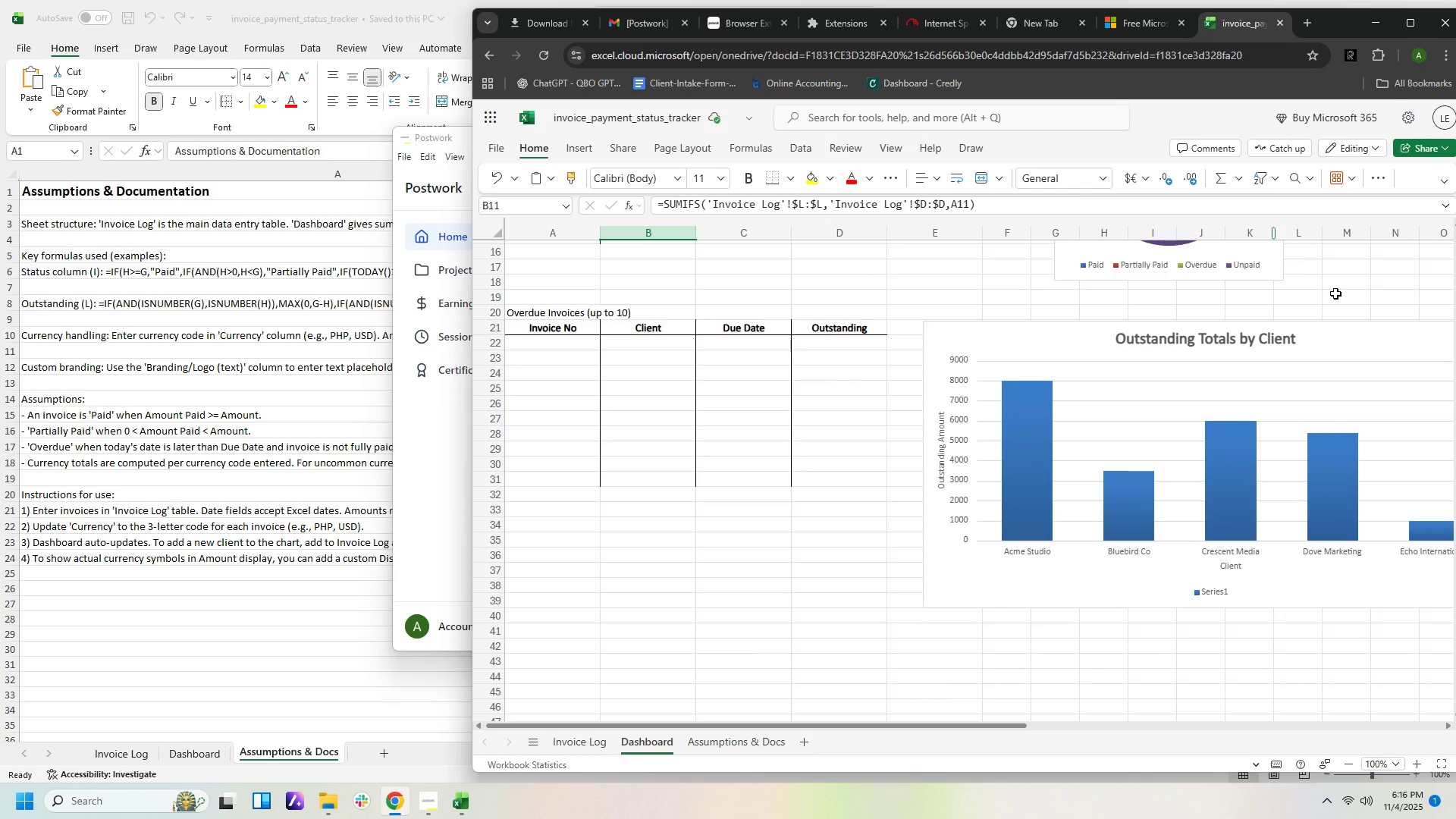 
left_click([1406, 36])
 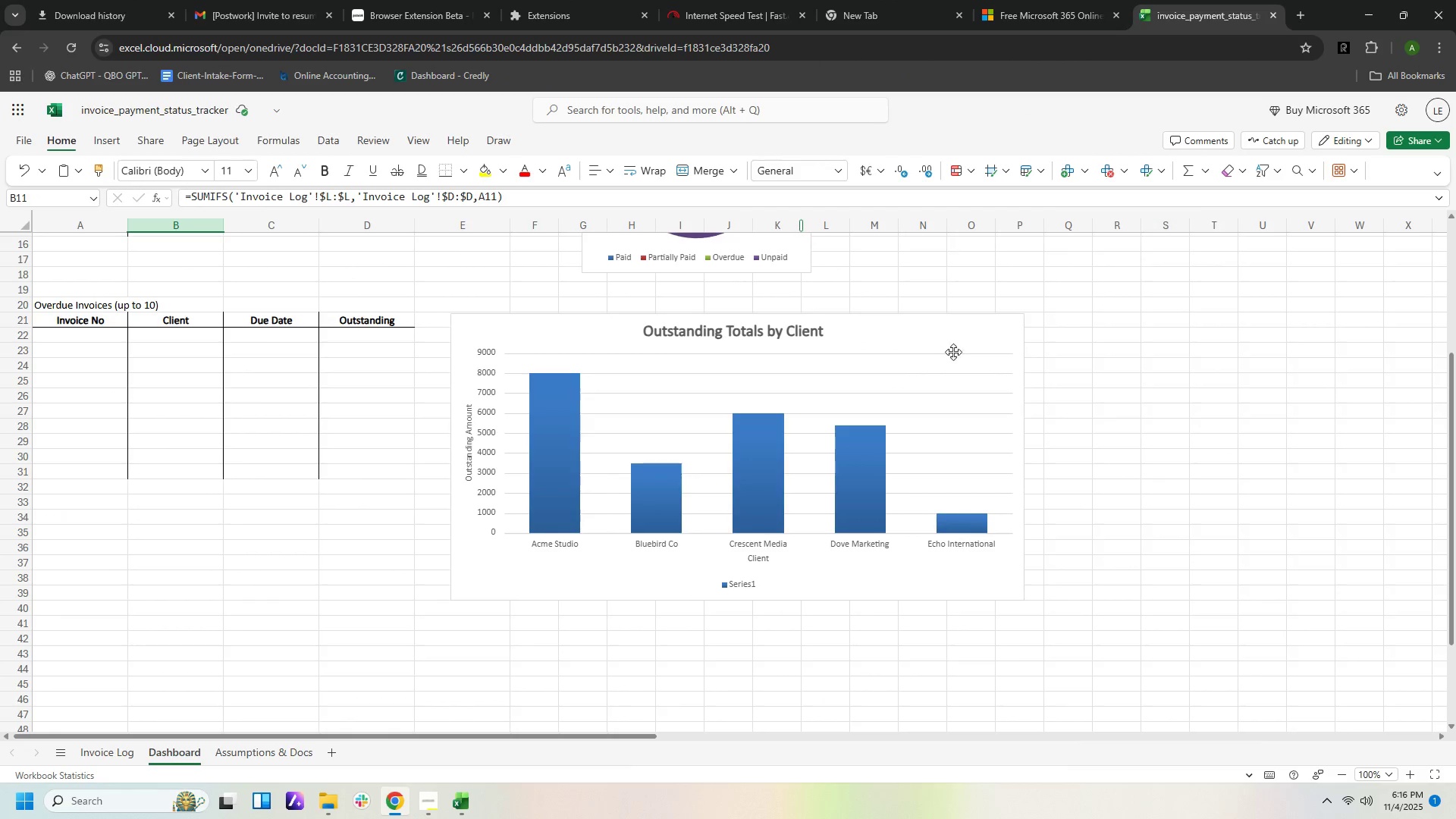 
scroll: coordinate [962, 375], scroll_direction: up, amount: 2.0
 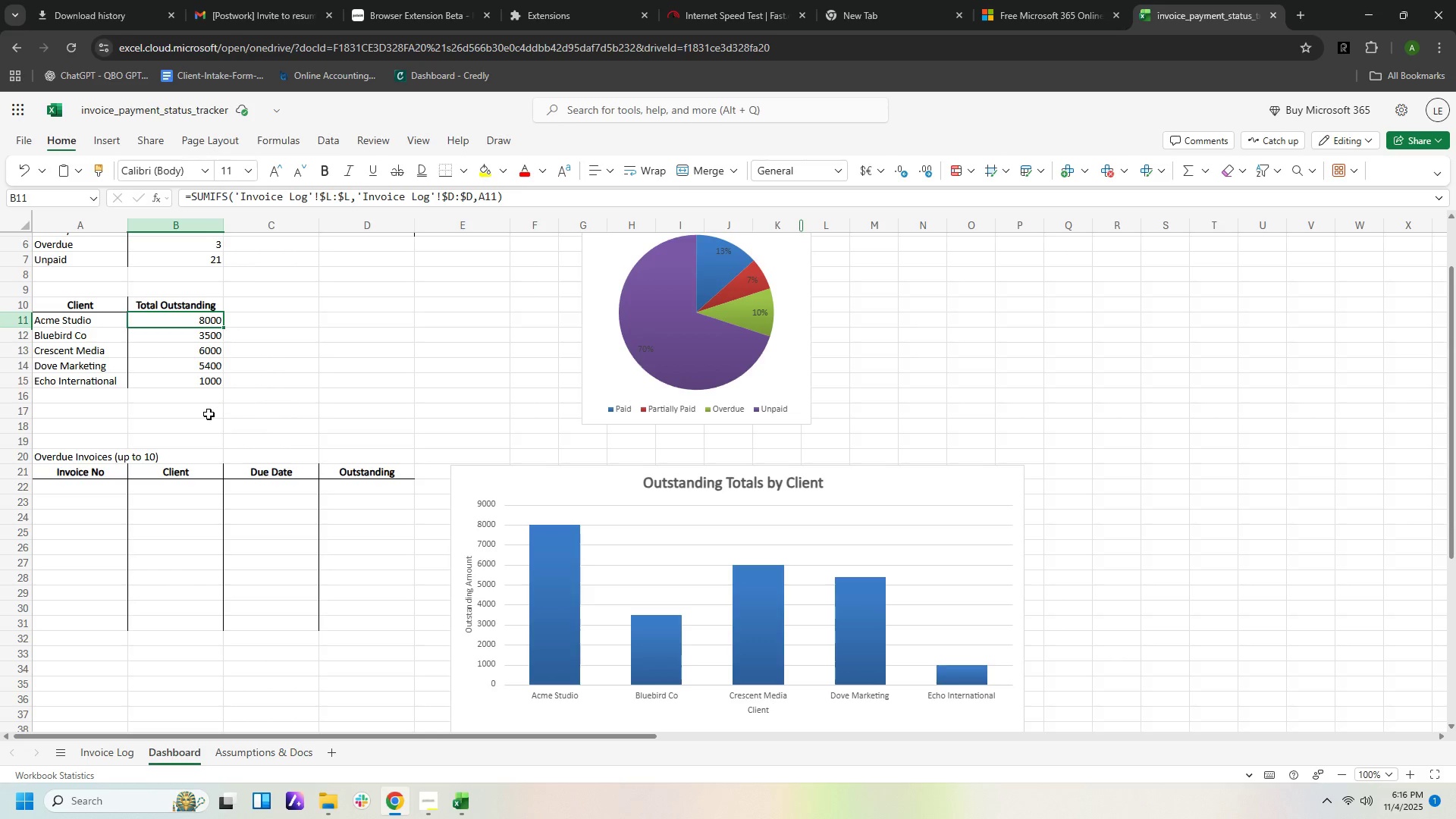 
left_click([84, 457])
 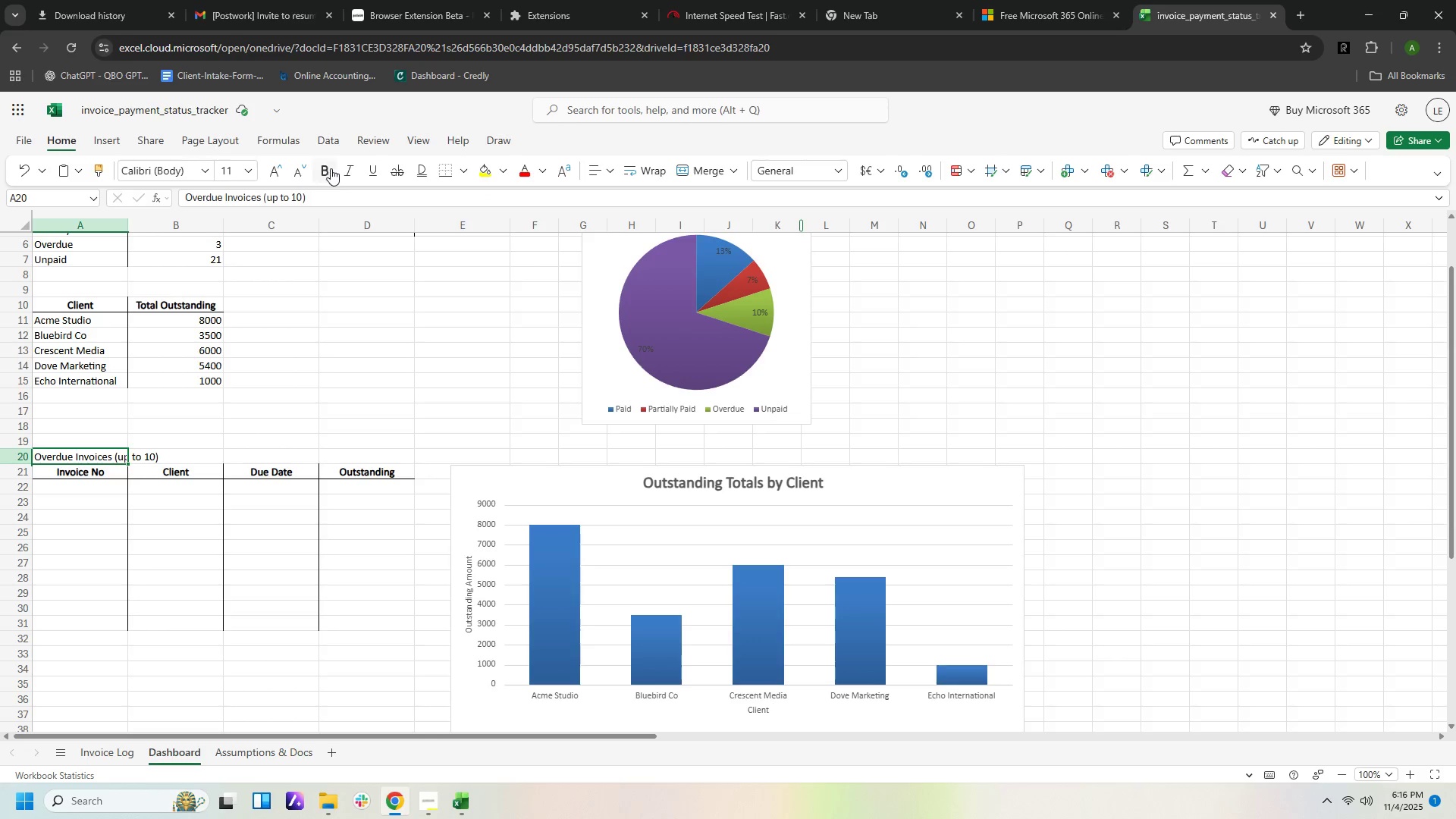 
left_click([325, 172])
 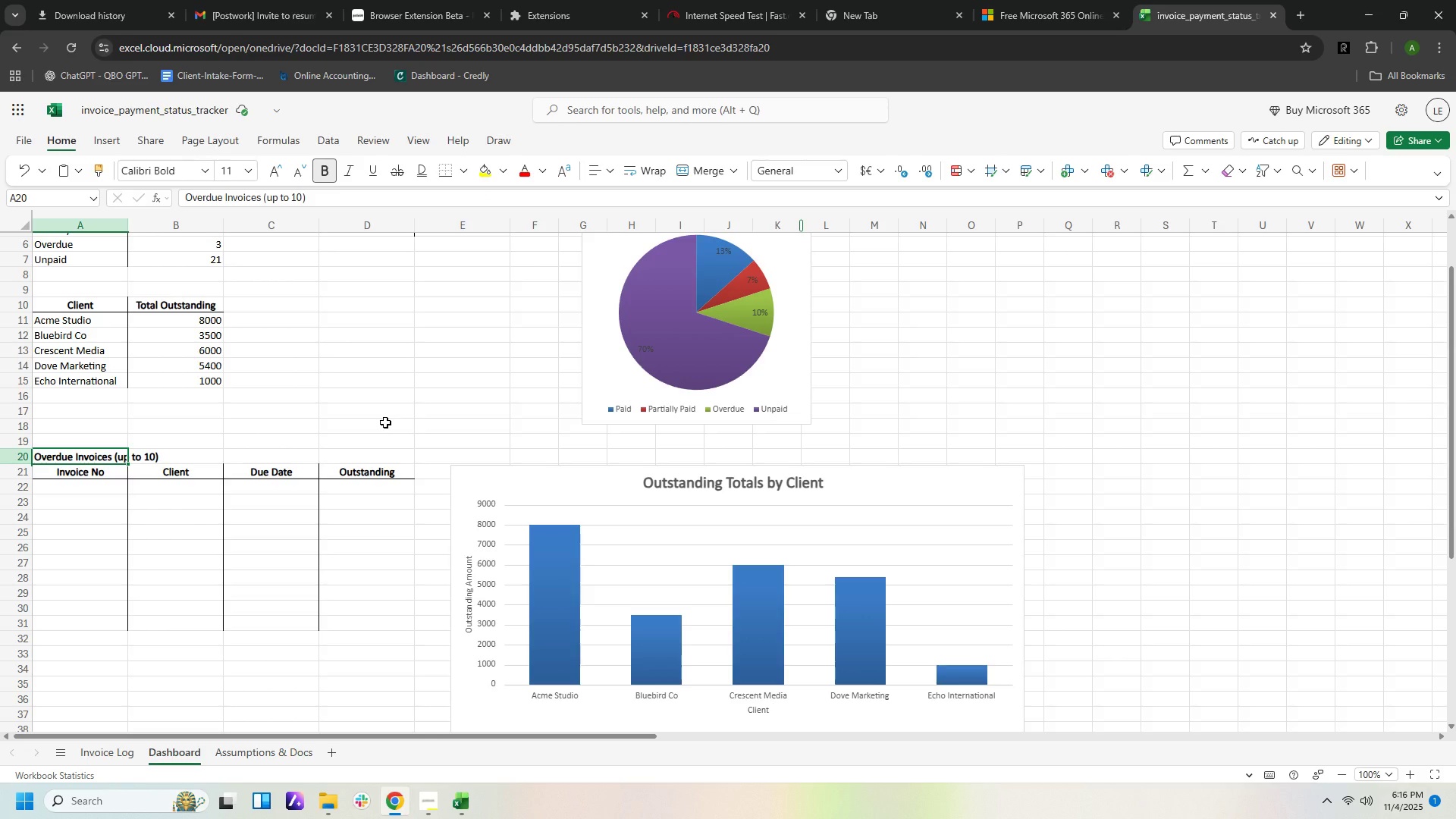 
wait(10.85)
 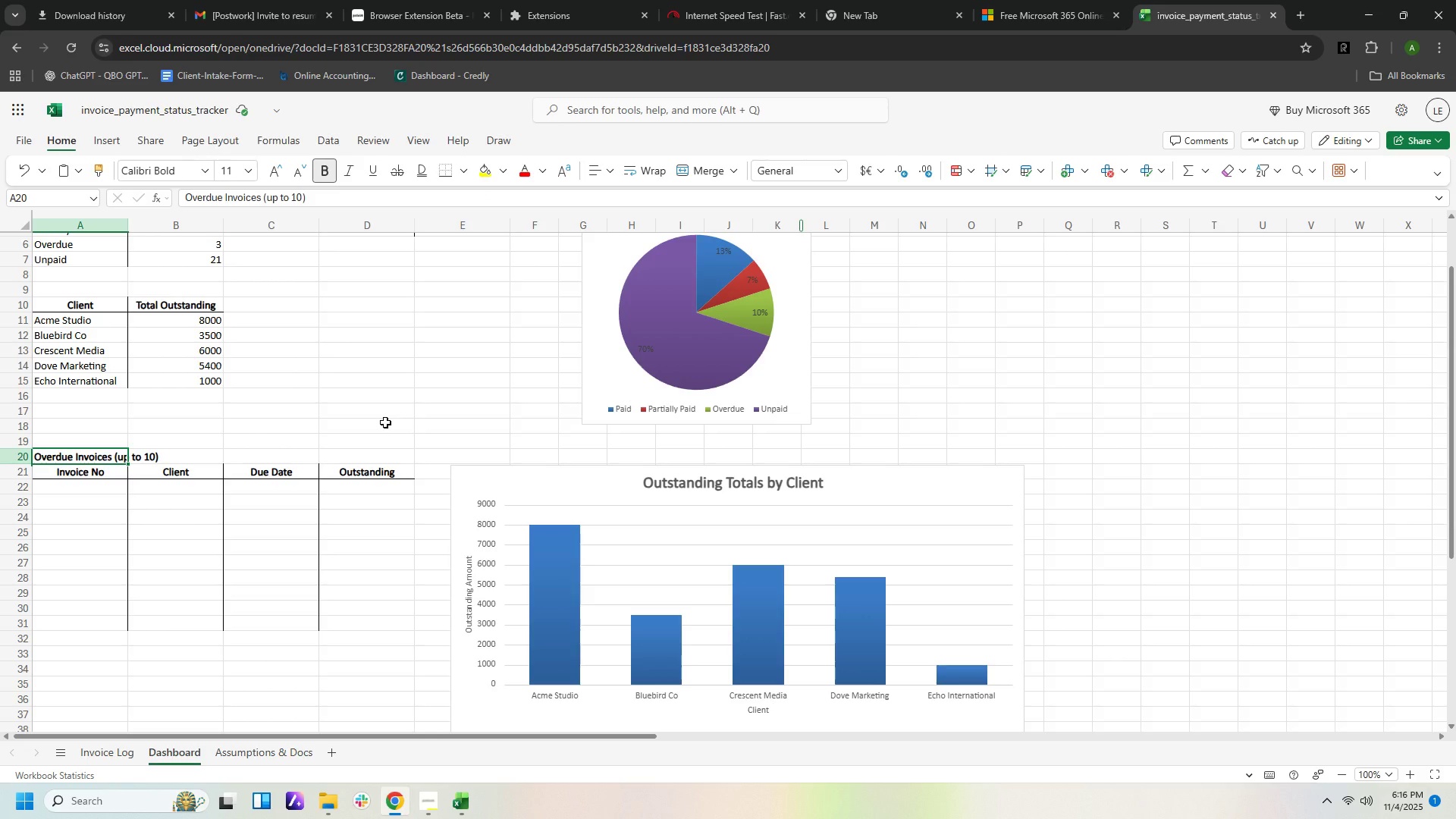 
mouse_move([61, 749])
 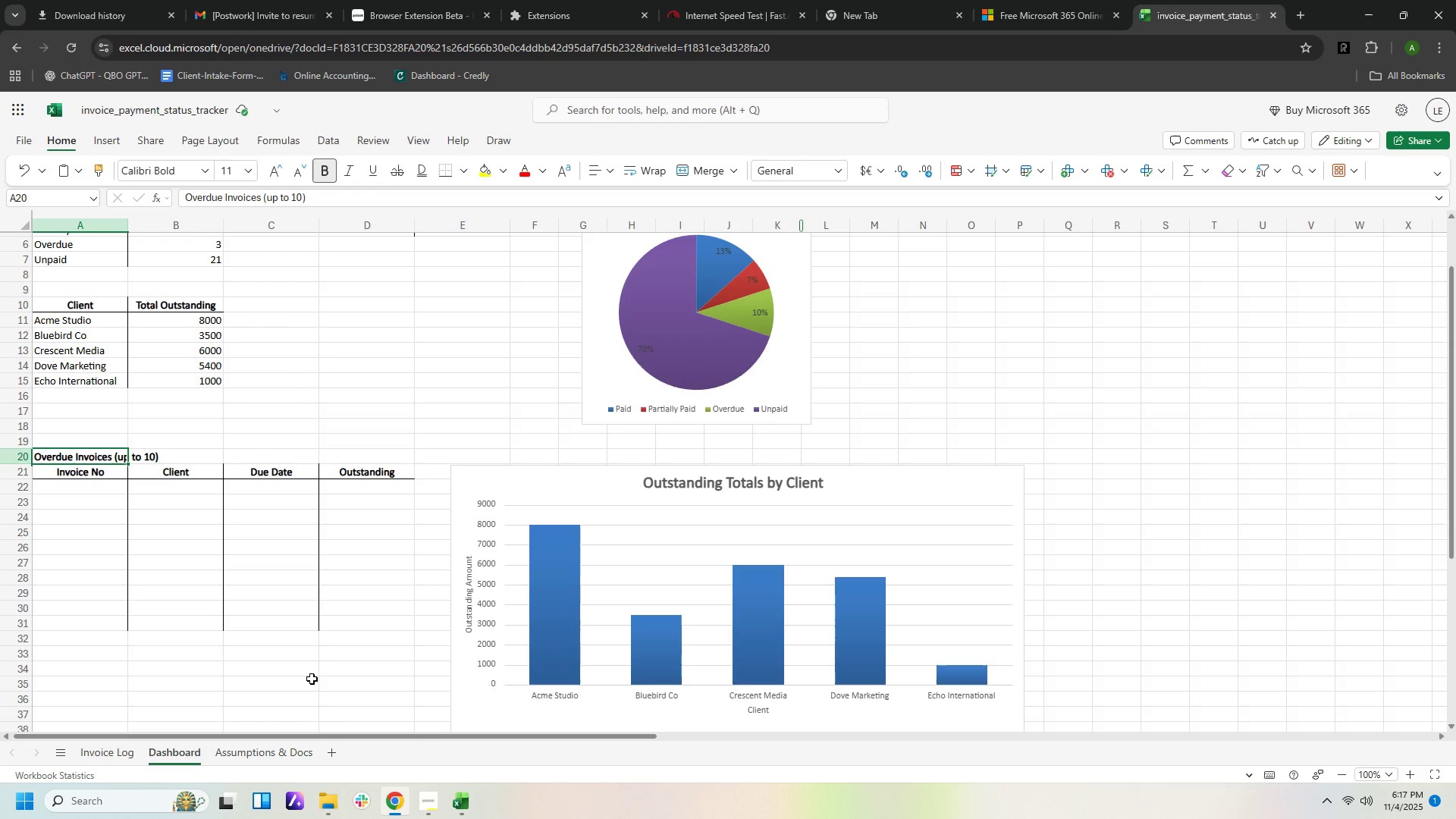 
wait(11.19)
 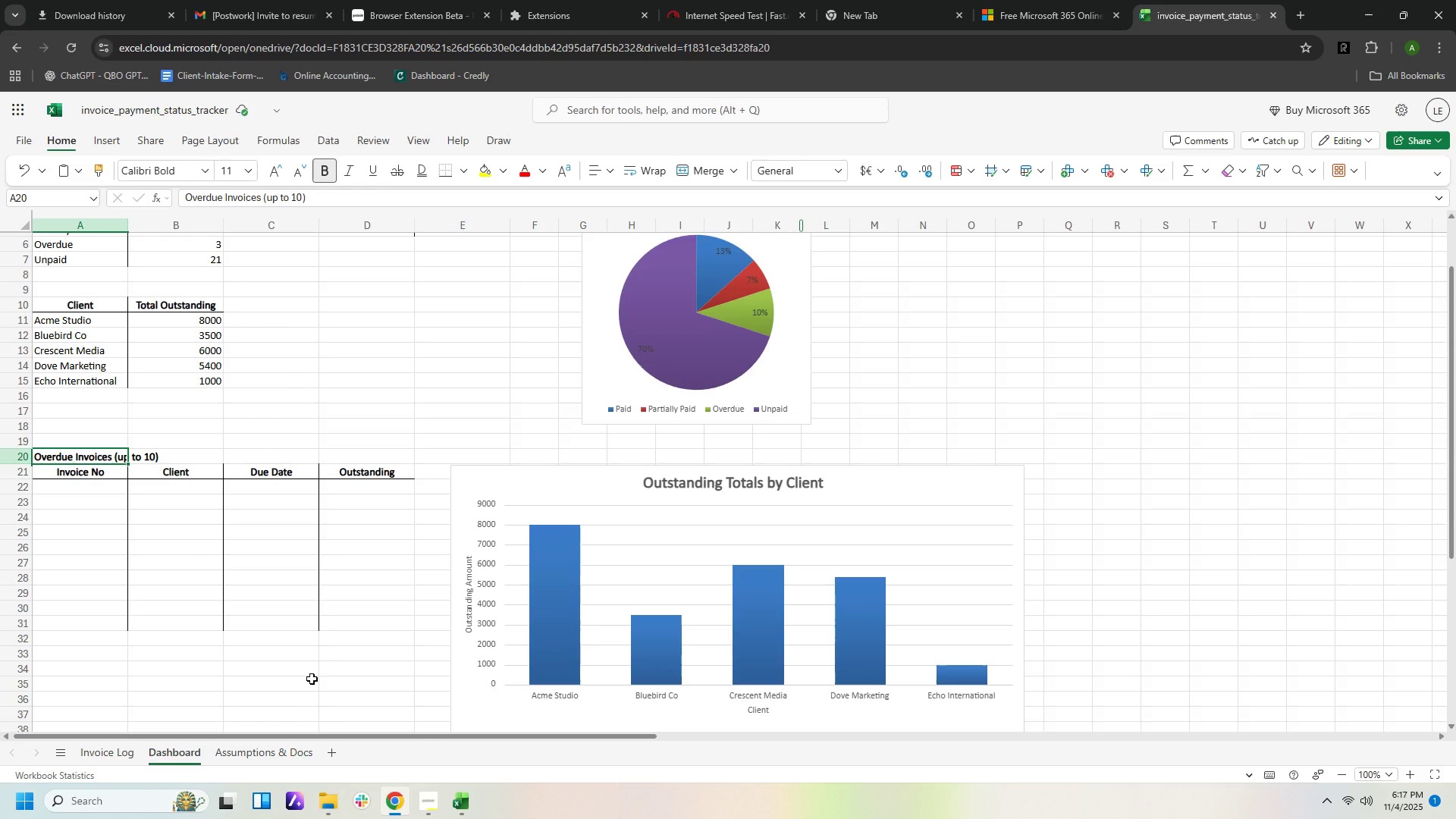 
left_click([177, 320])
 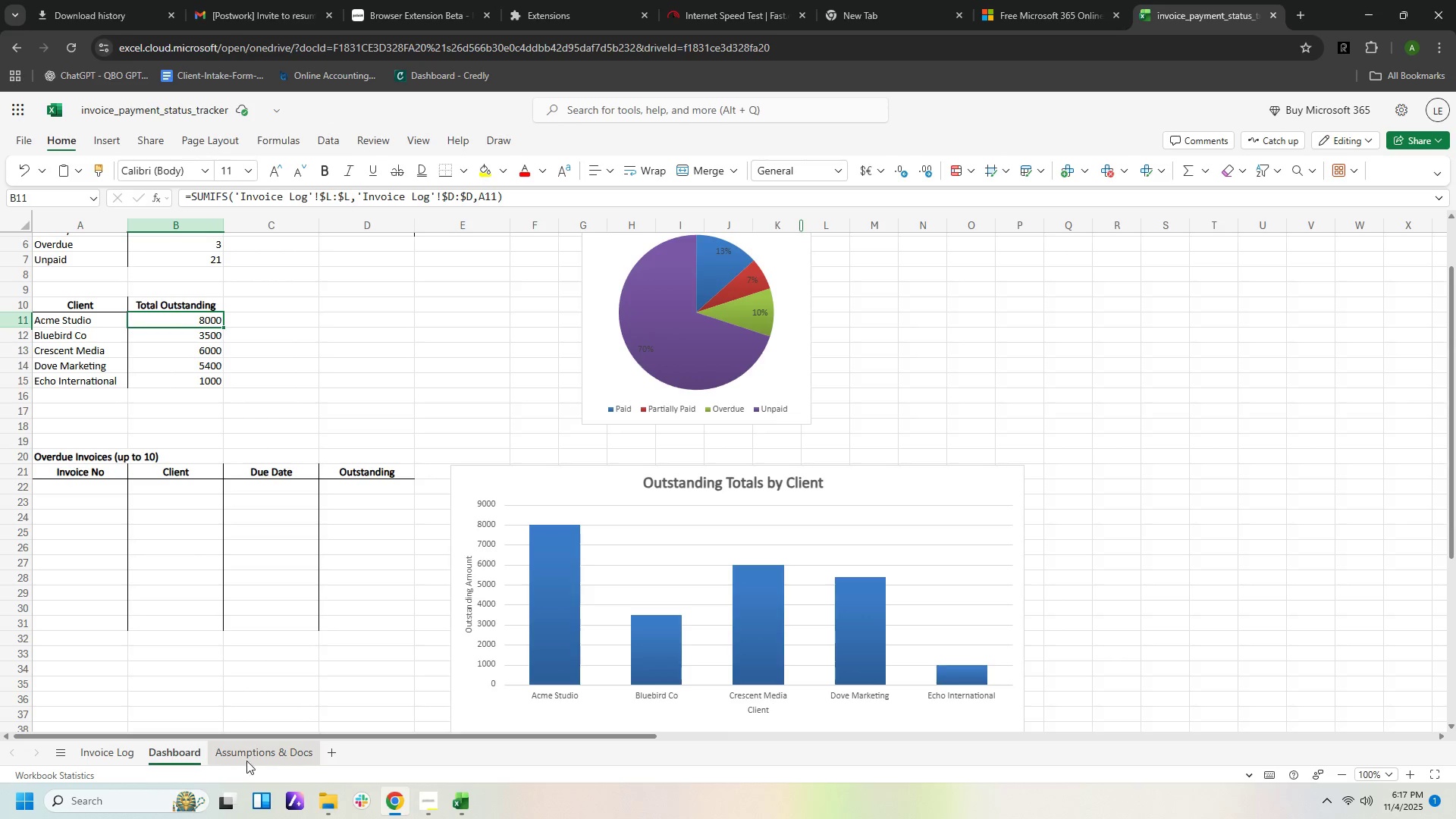 
left_click([114, 754])
 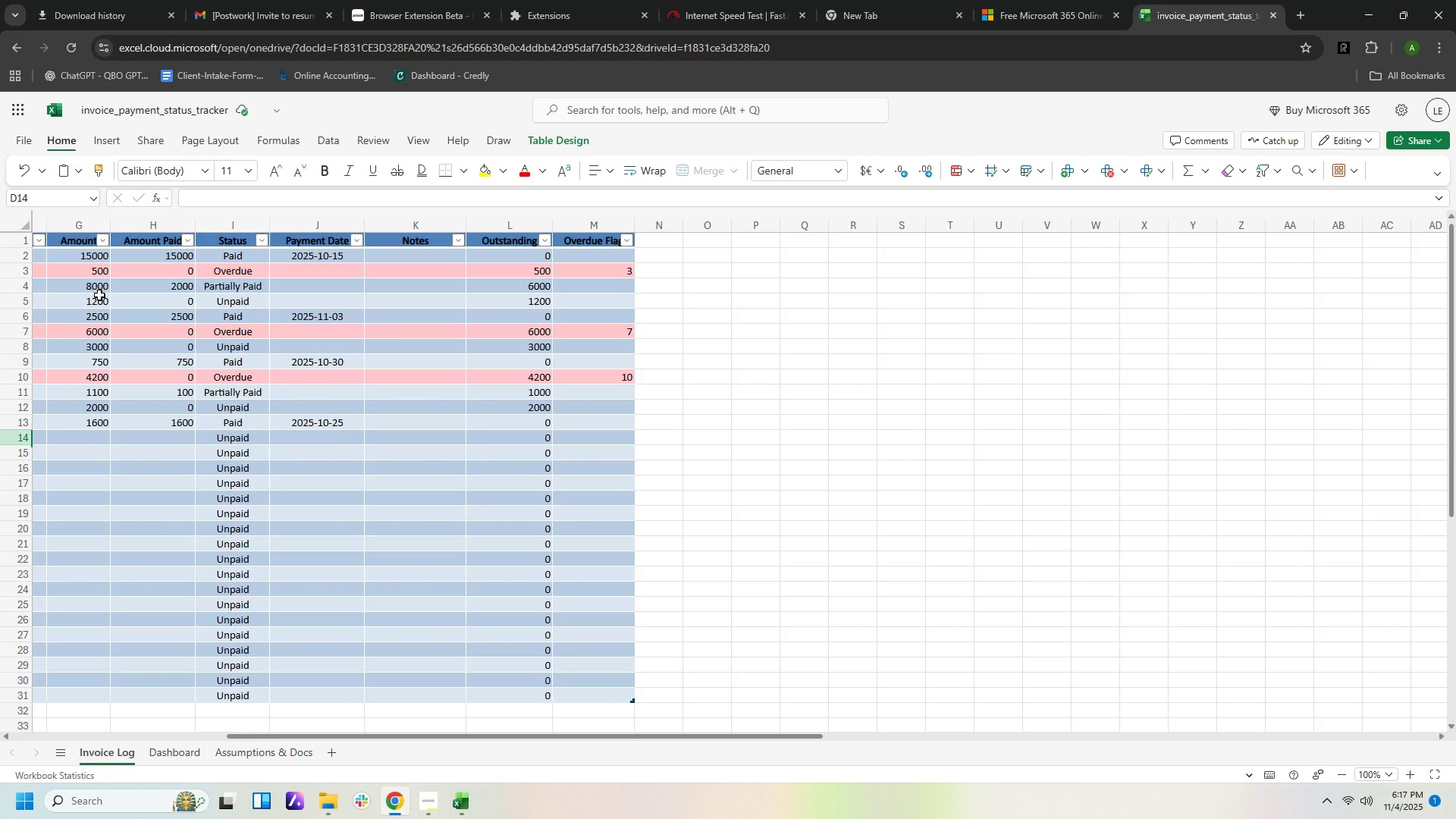 
left_click_drag(start_coordinate=[529, 737], to_coordinate=[377, 746])
 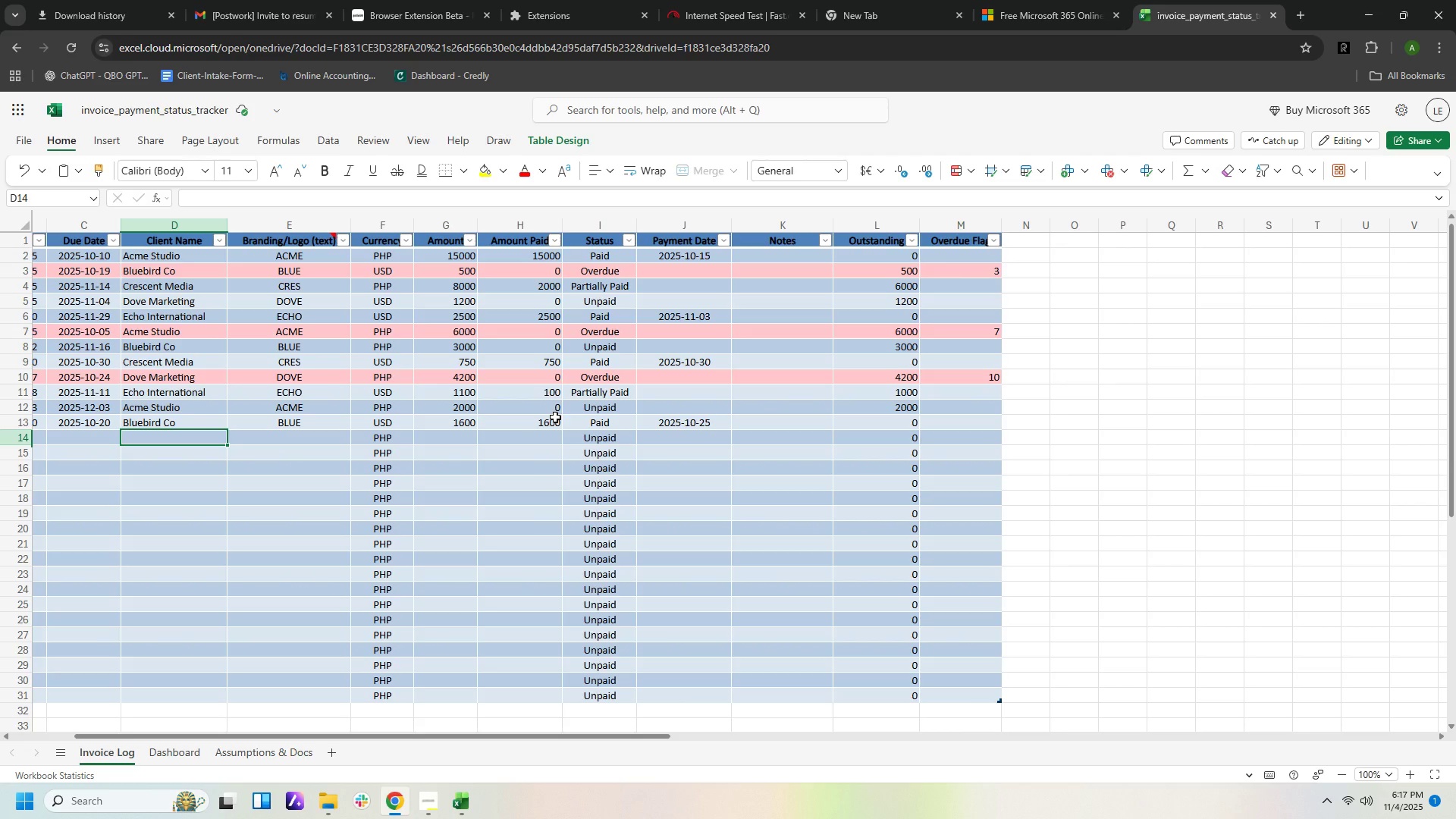 
wait(22.94)
 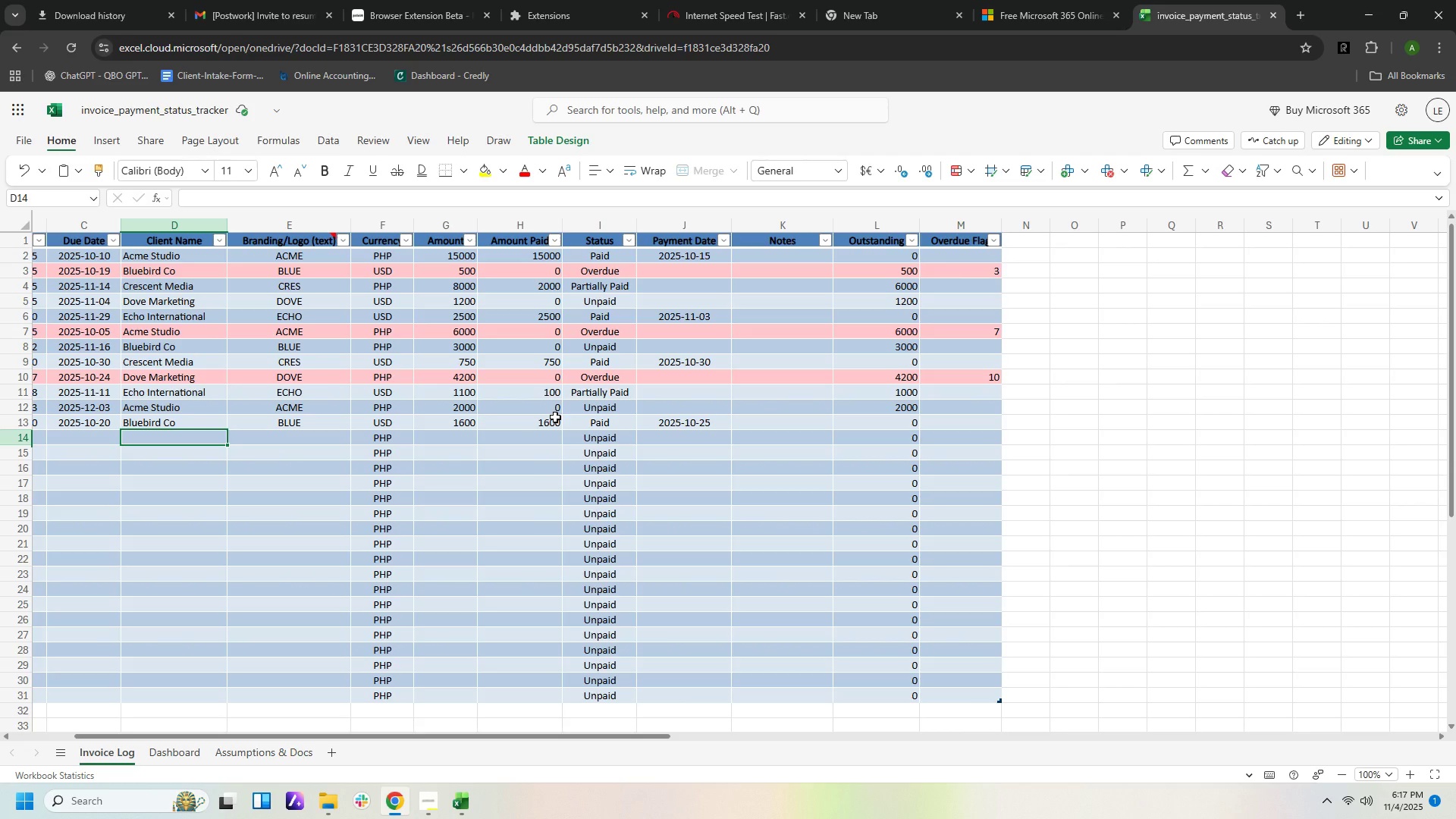 
left_click([177, 756])
 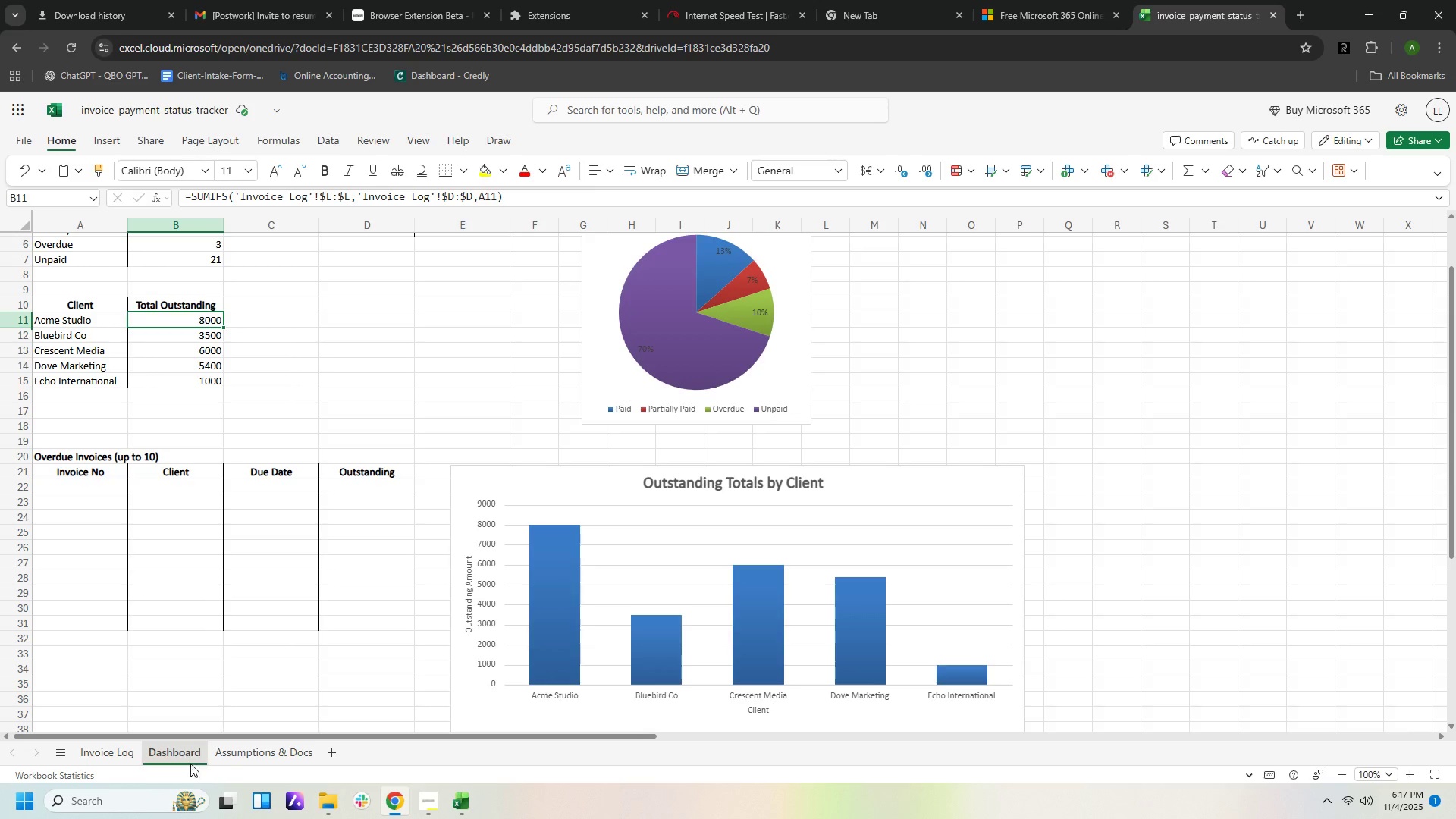 
wait(5.26)
 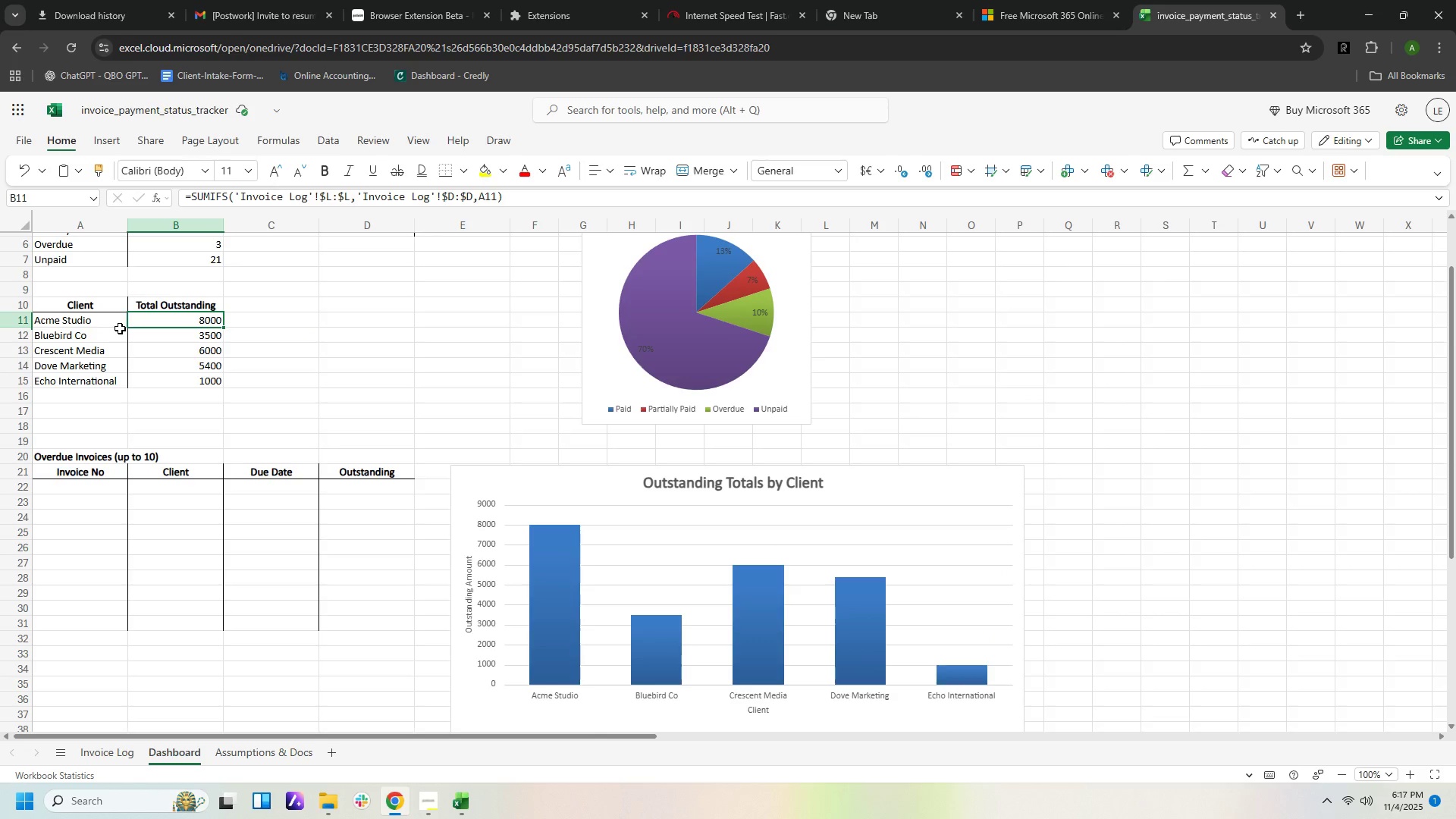 
left_click([120, 761])
 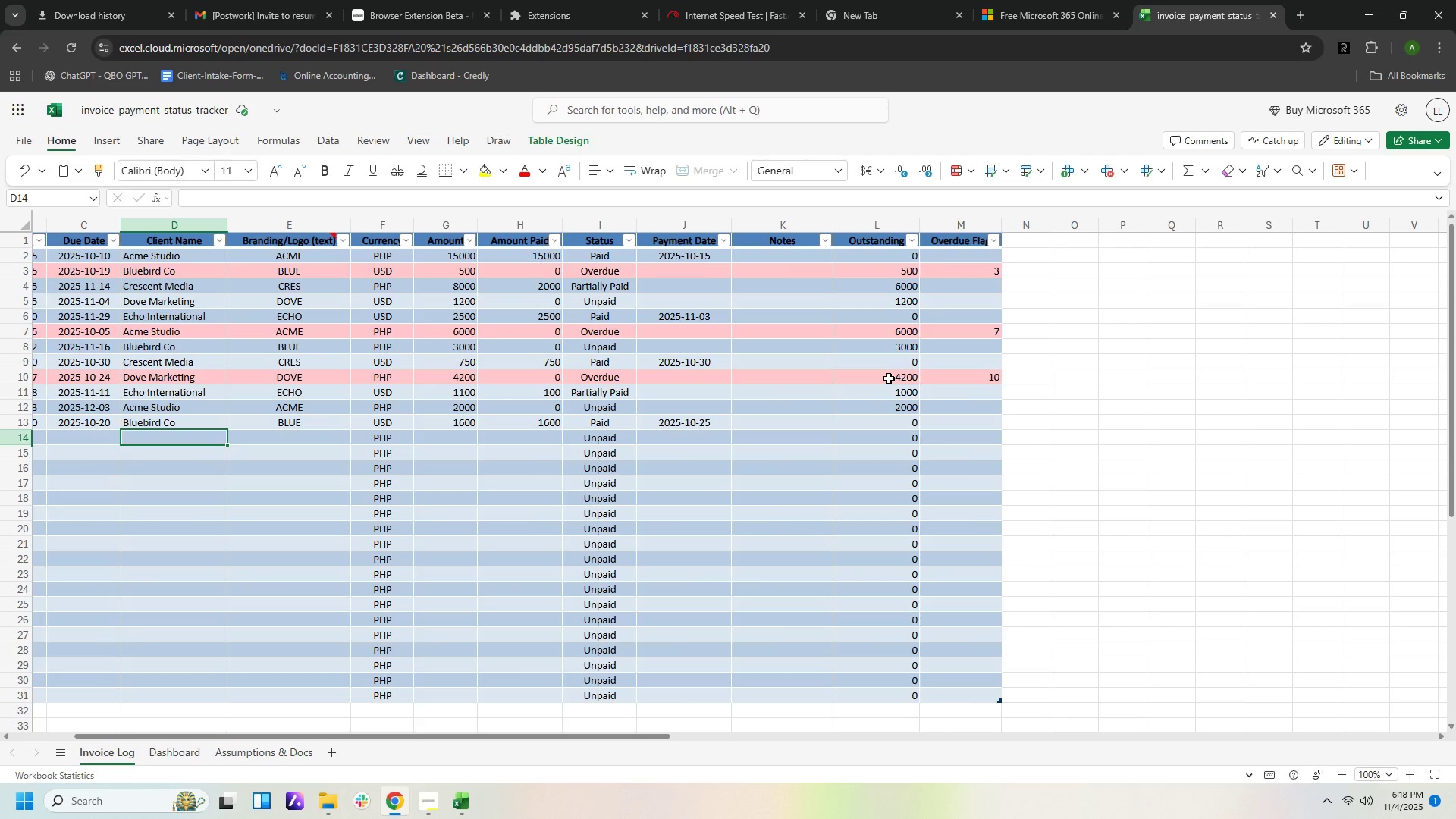 
wait(25.33)
 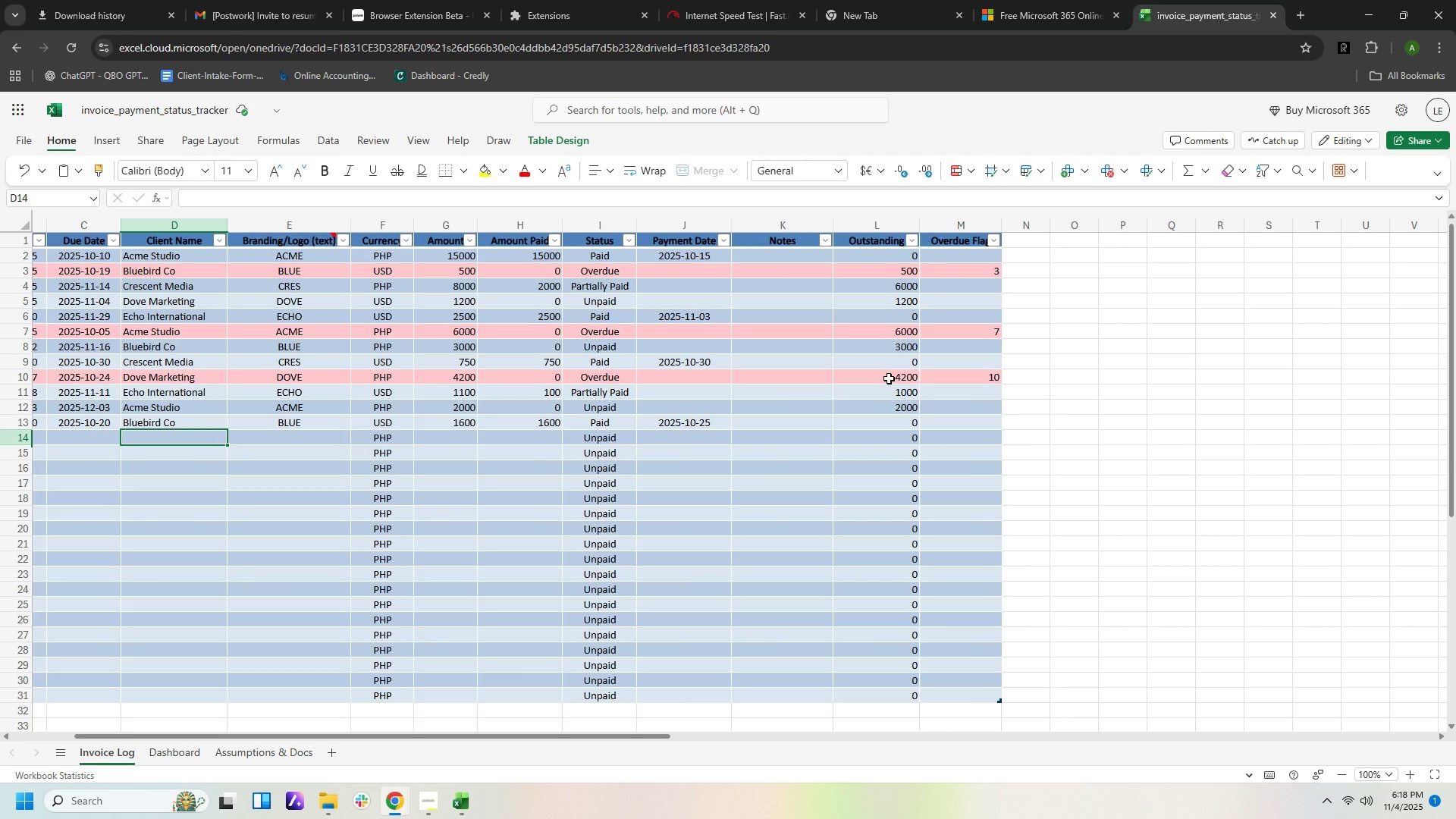 
left_click([197, 753])
 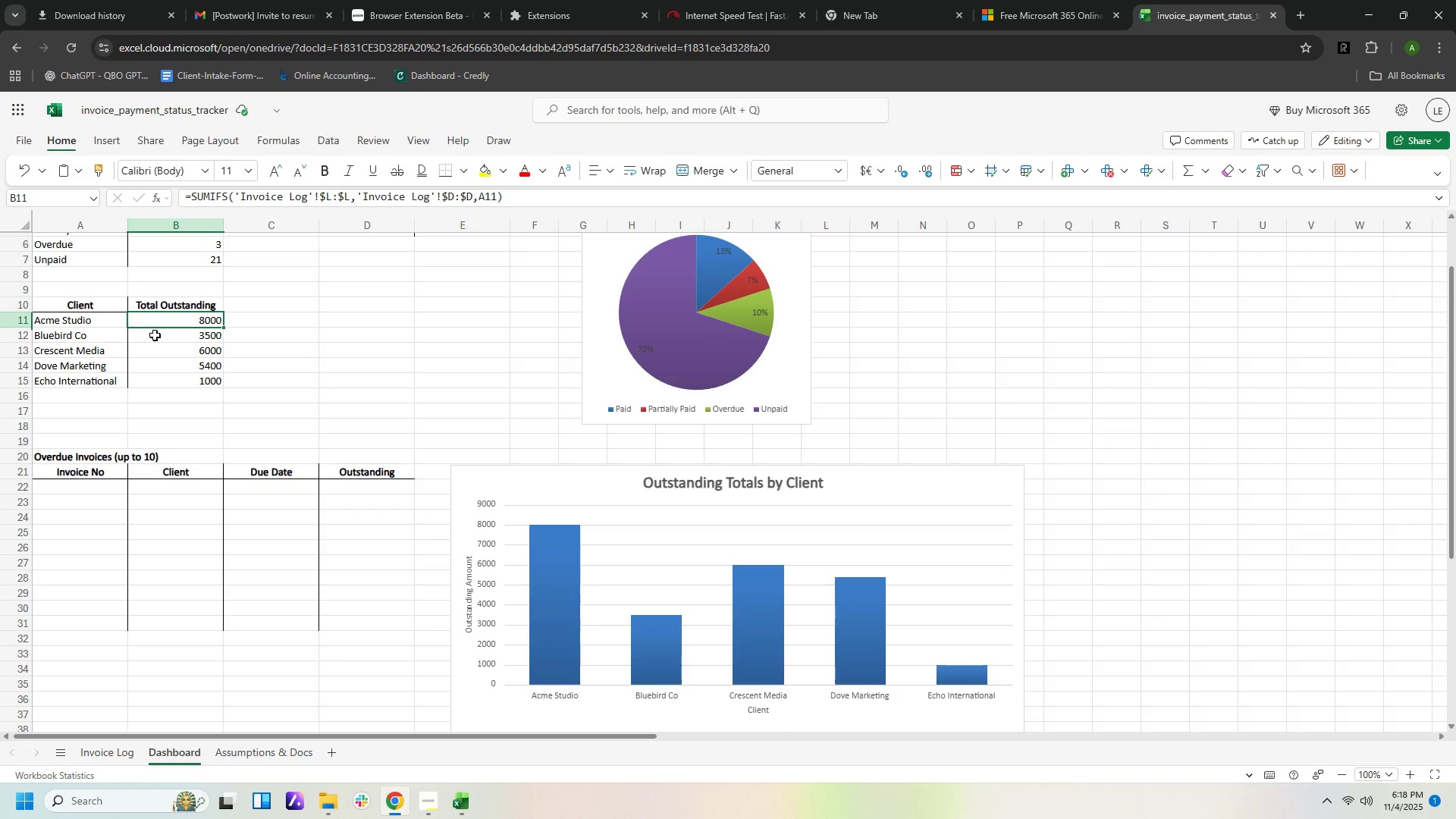 
left_click([184, 335])
 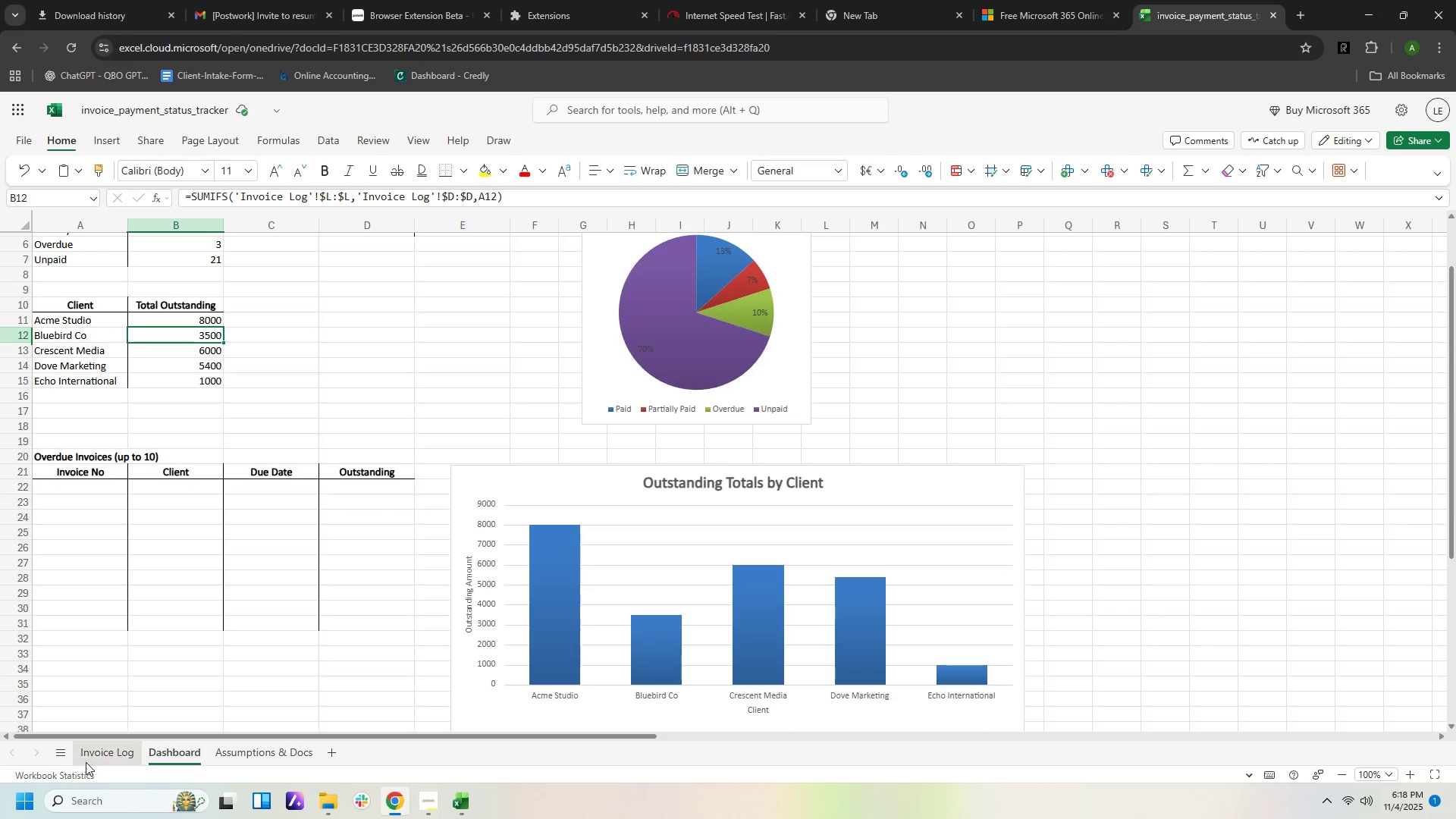 
left_click([88, 758])
 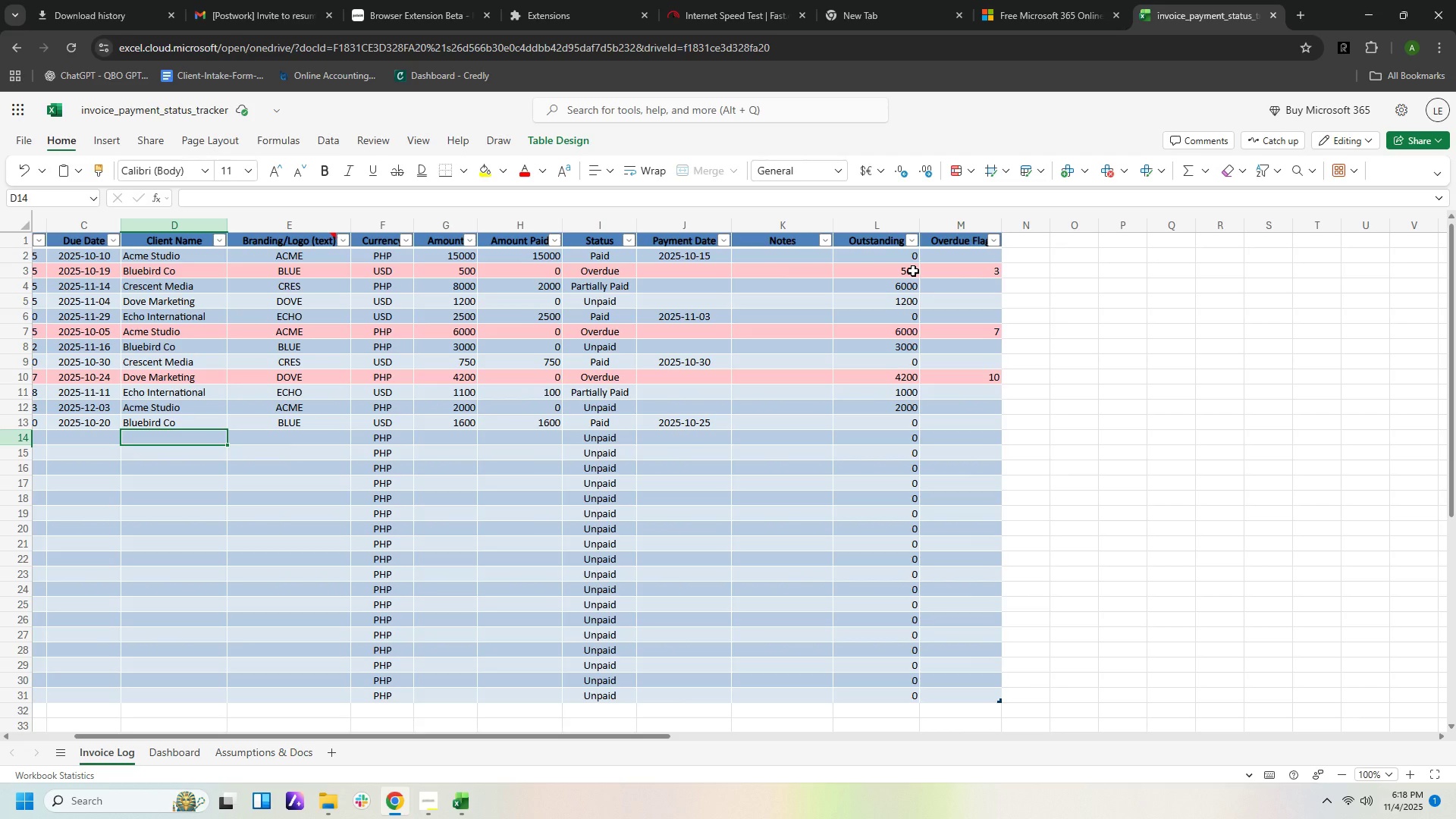 
wait(14.64)
 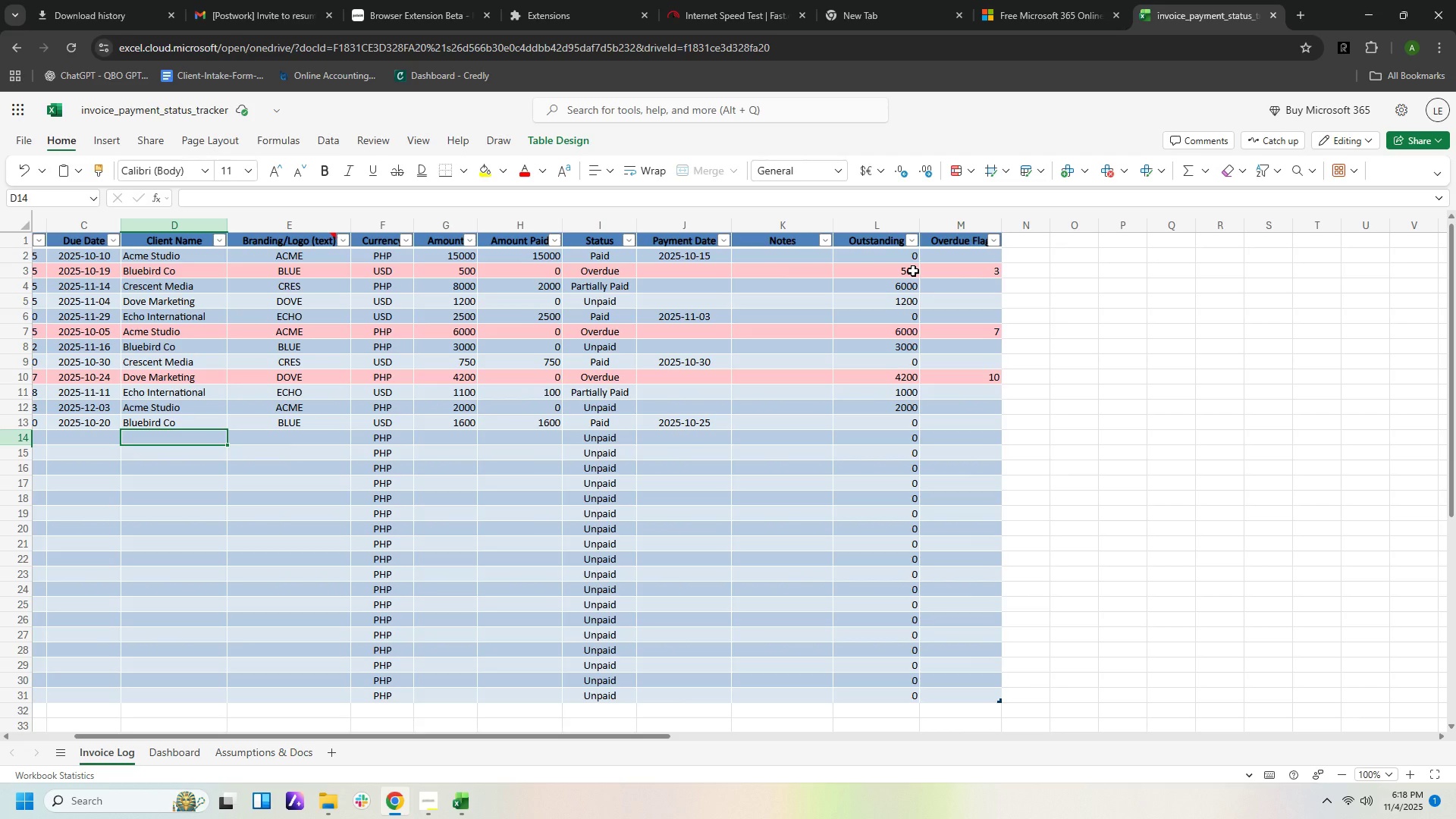 
left_click([174, 755])
 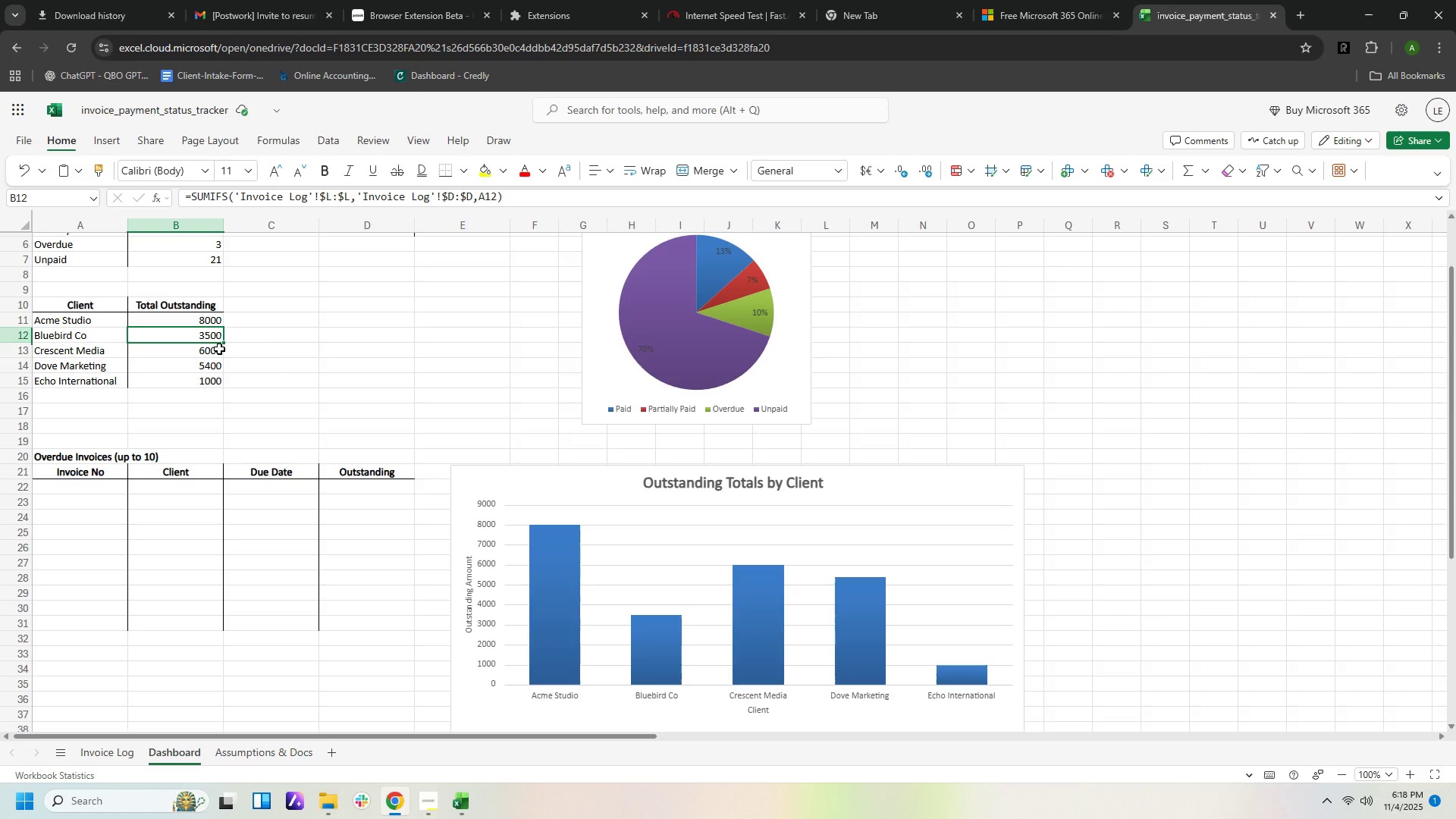 
left_click([219, 349])
 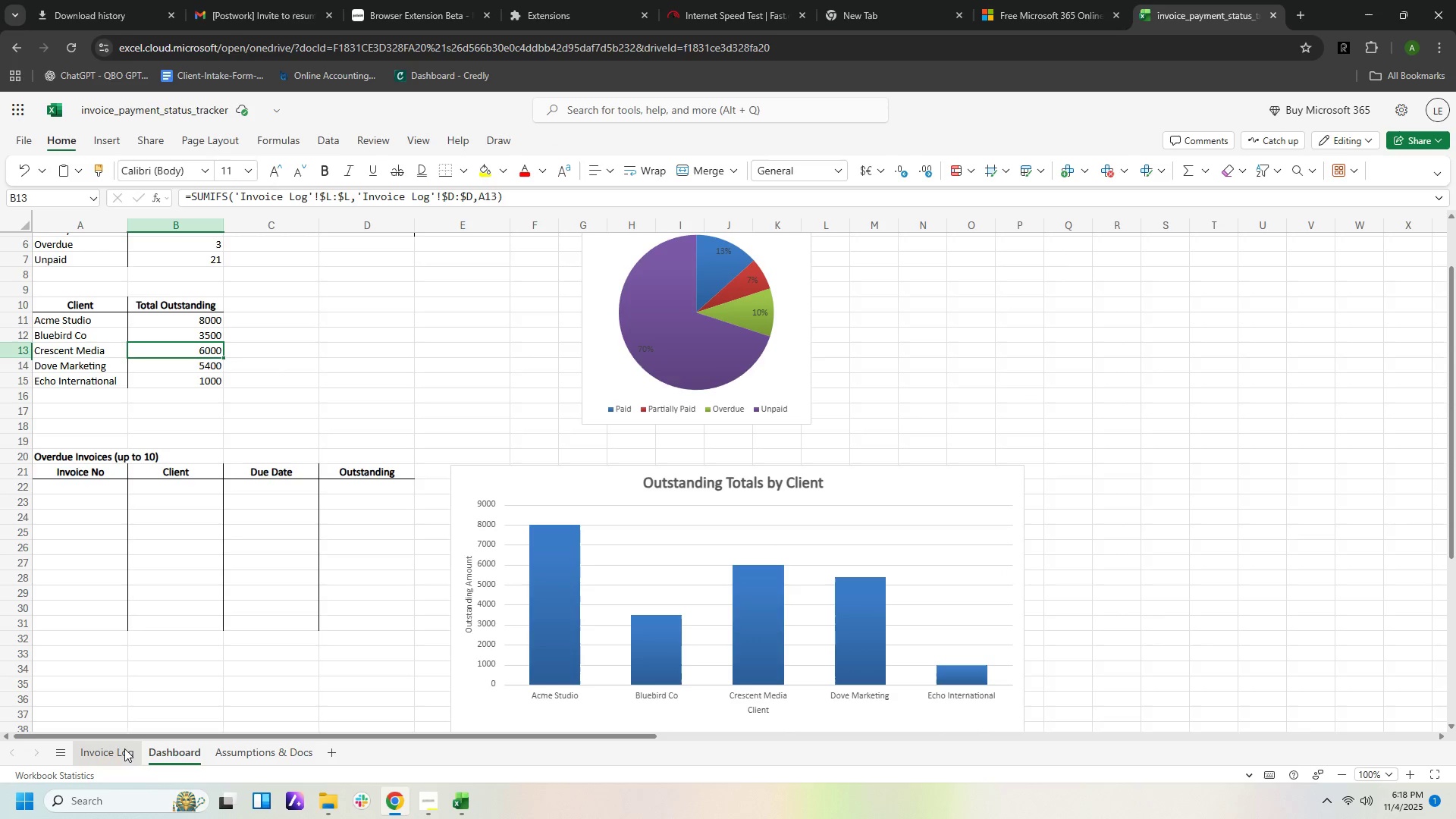 
left_click([124, 748])
 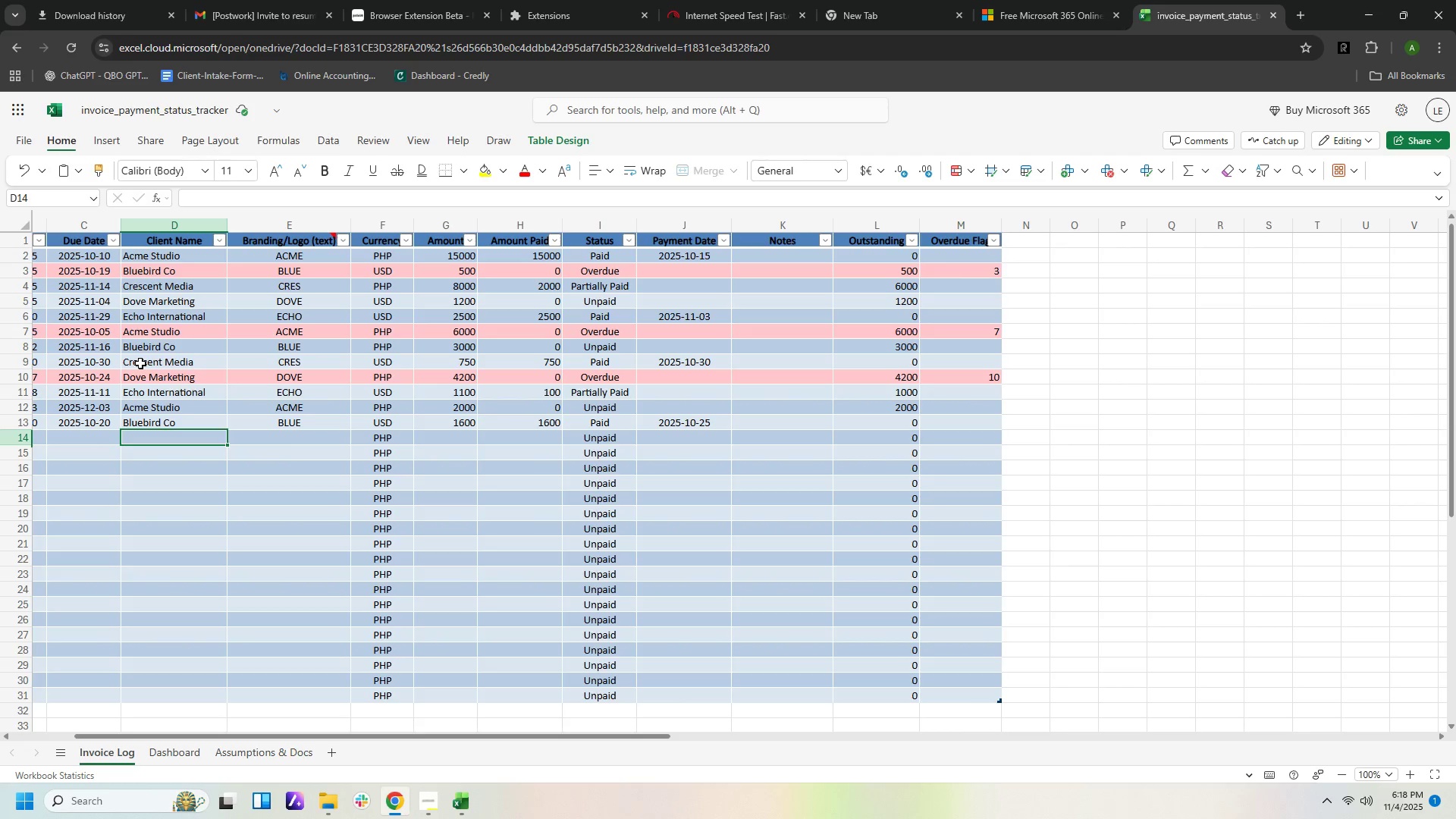 
wait(13.6)
 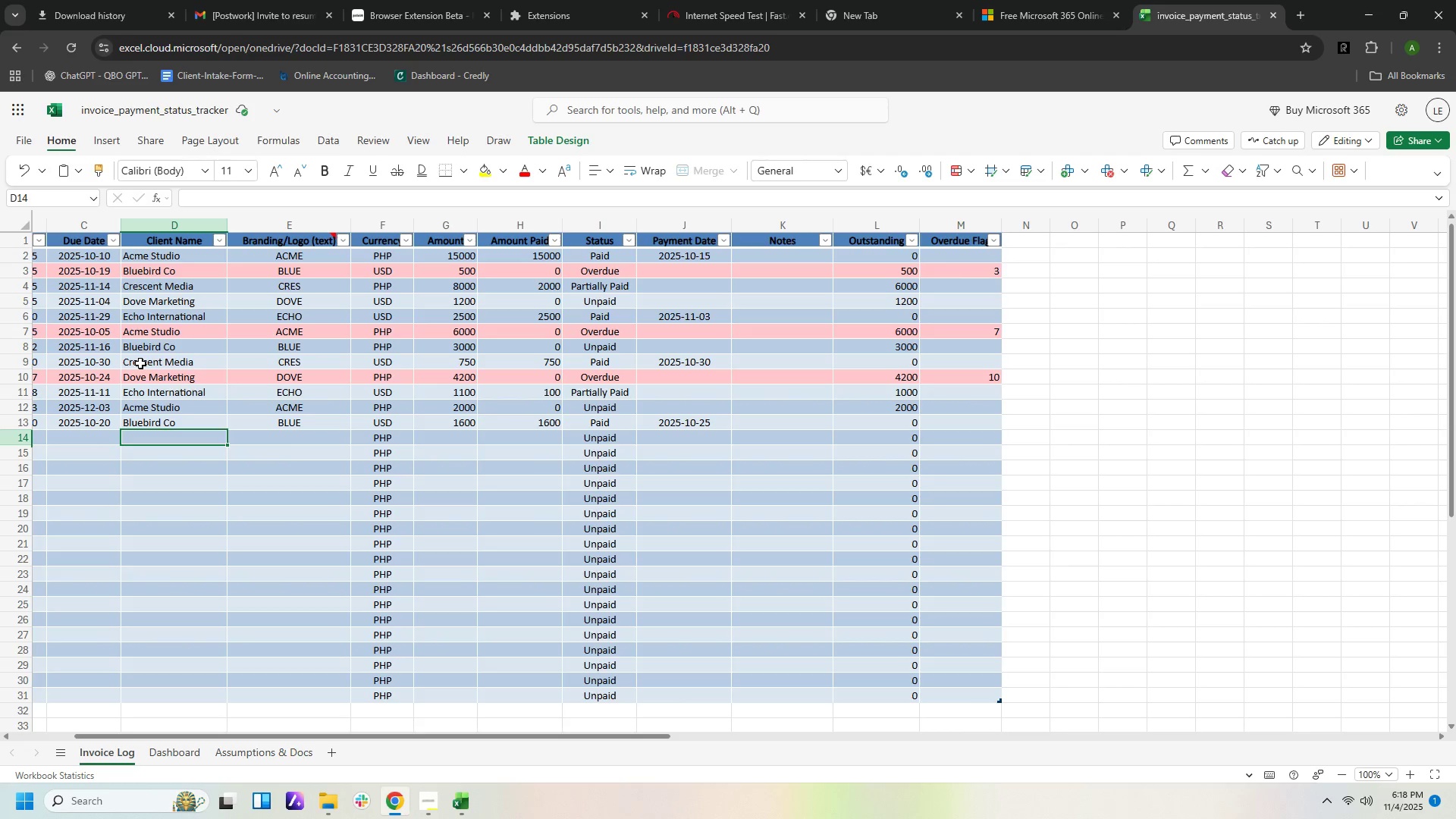 
left_click([174, 757])
 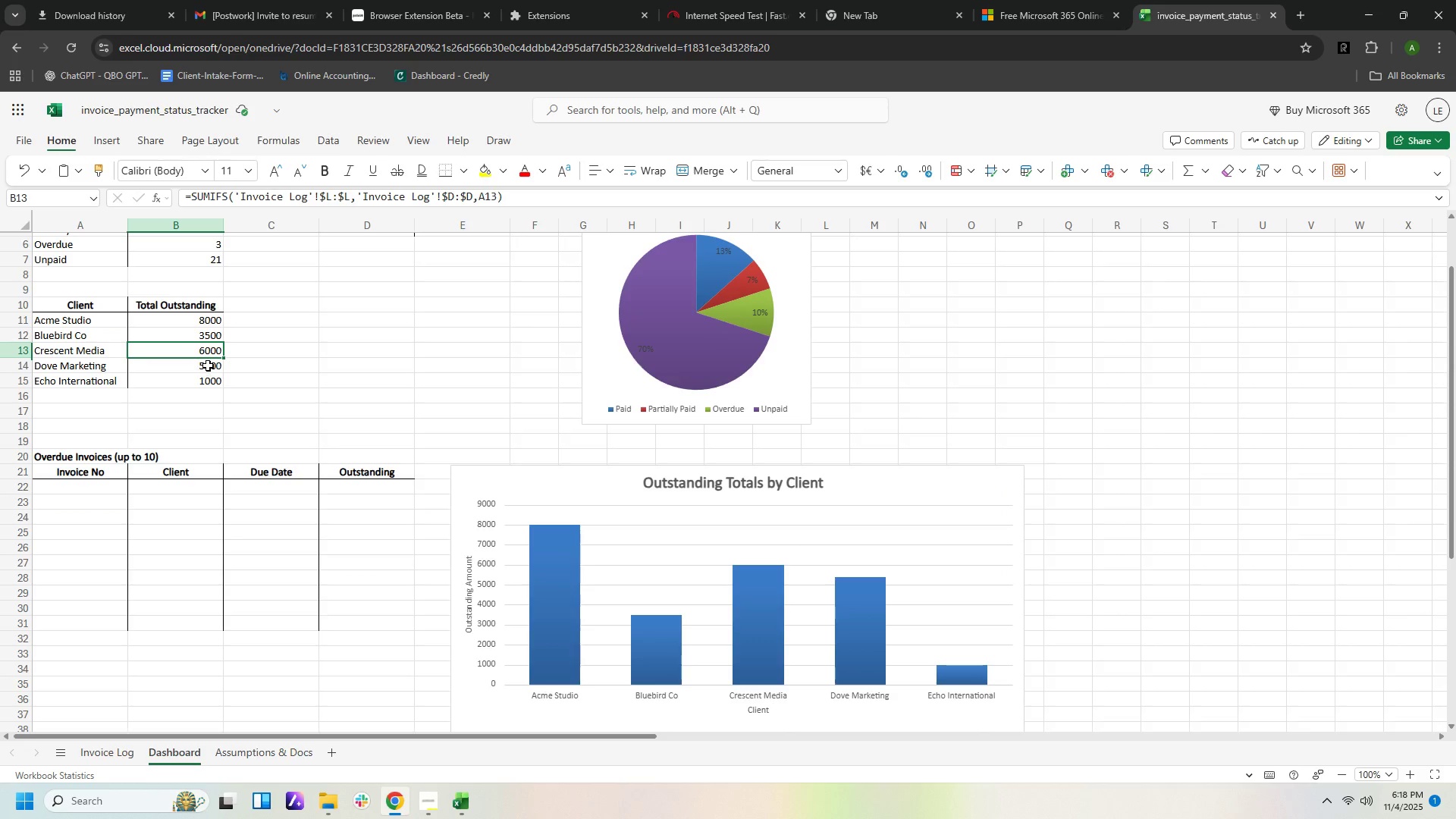 
left_click([208, 366])
 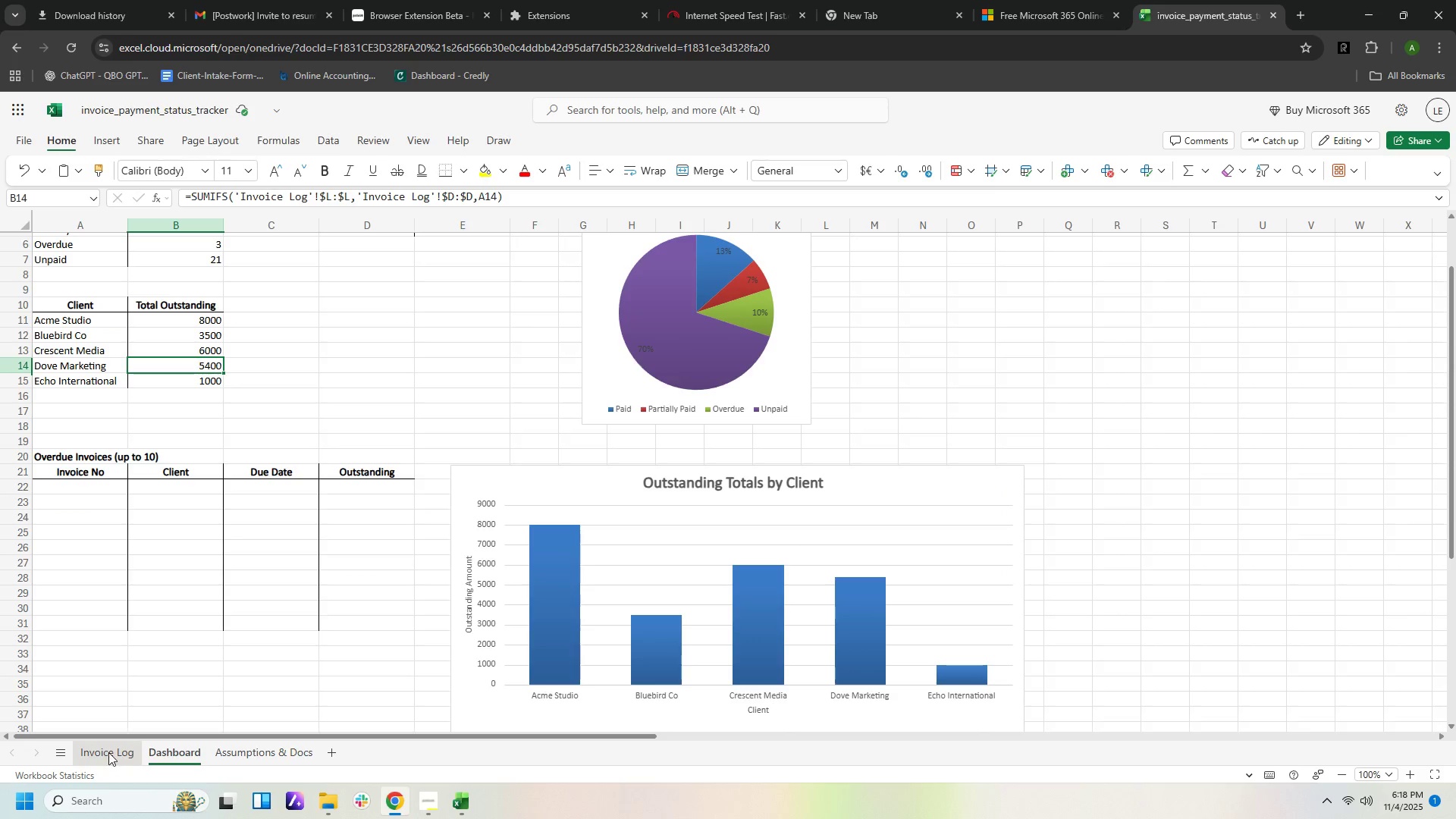 
left_click([110, 752])
 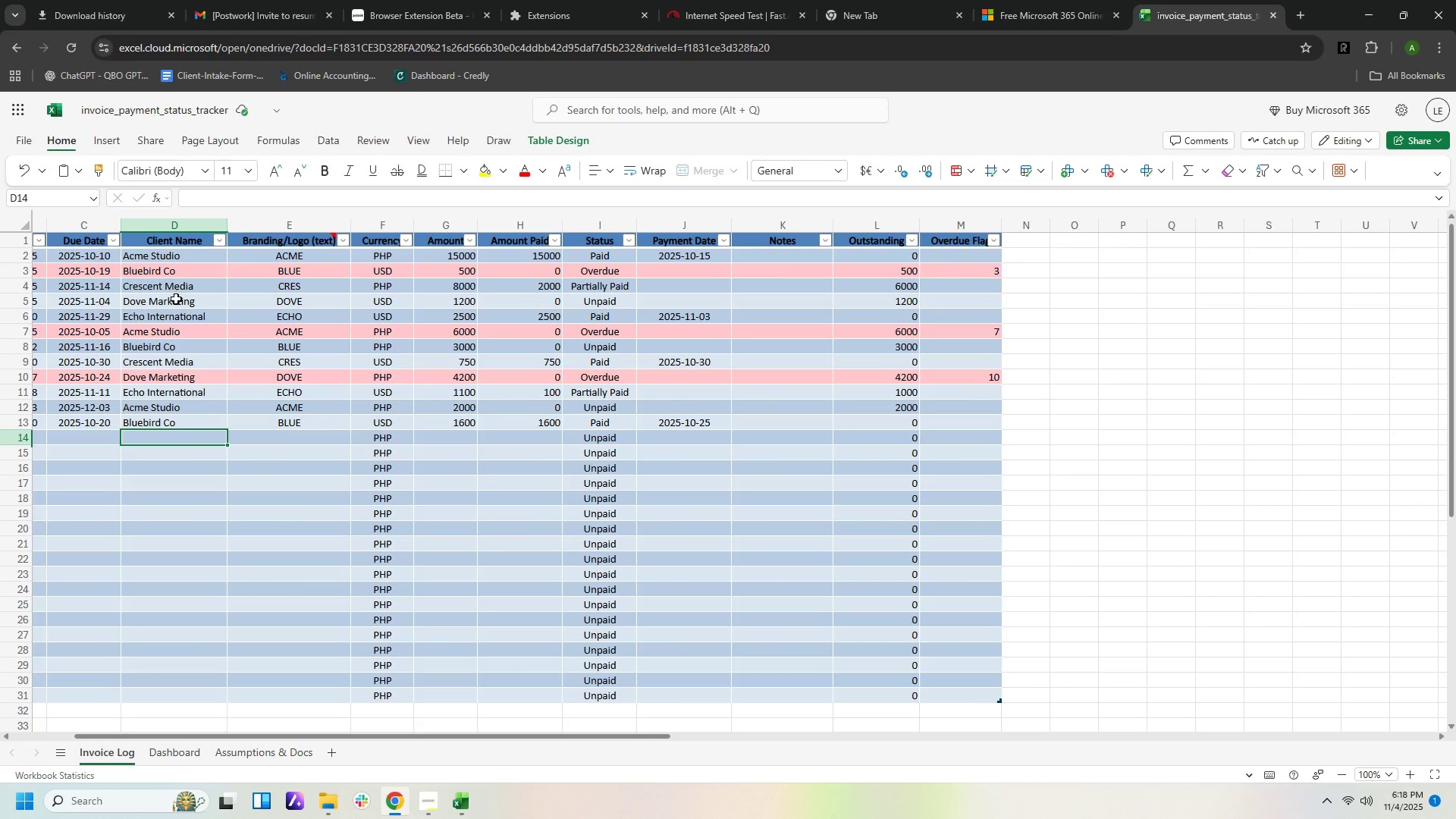 
left_click([176, 302])
 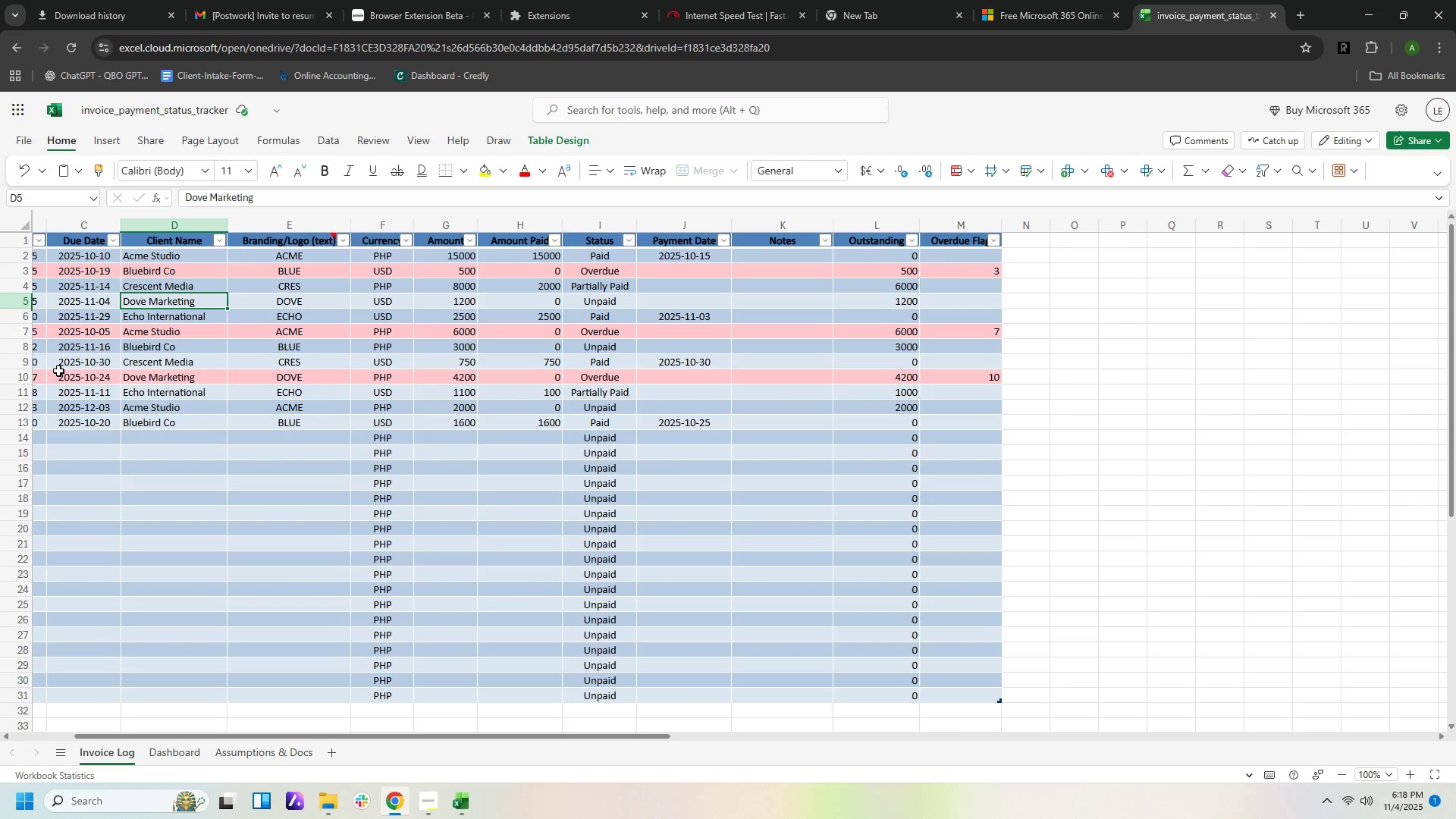 
wait(5.05)
 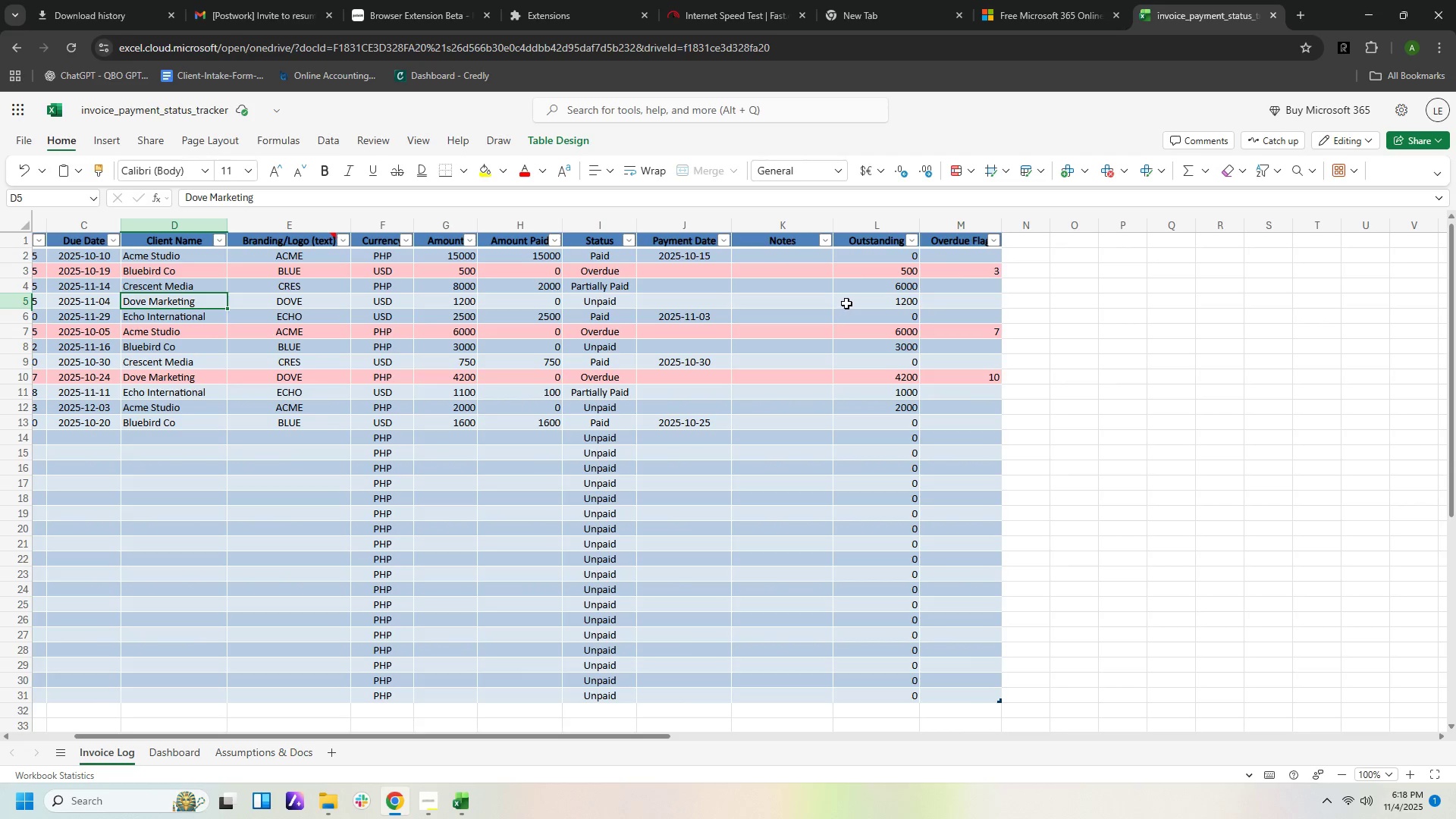 
left_click([19, 299])
 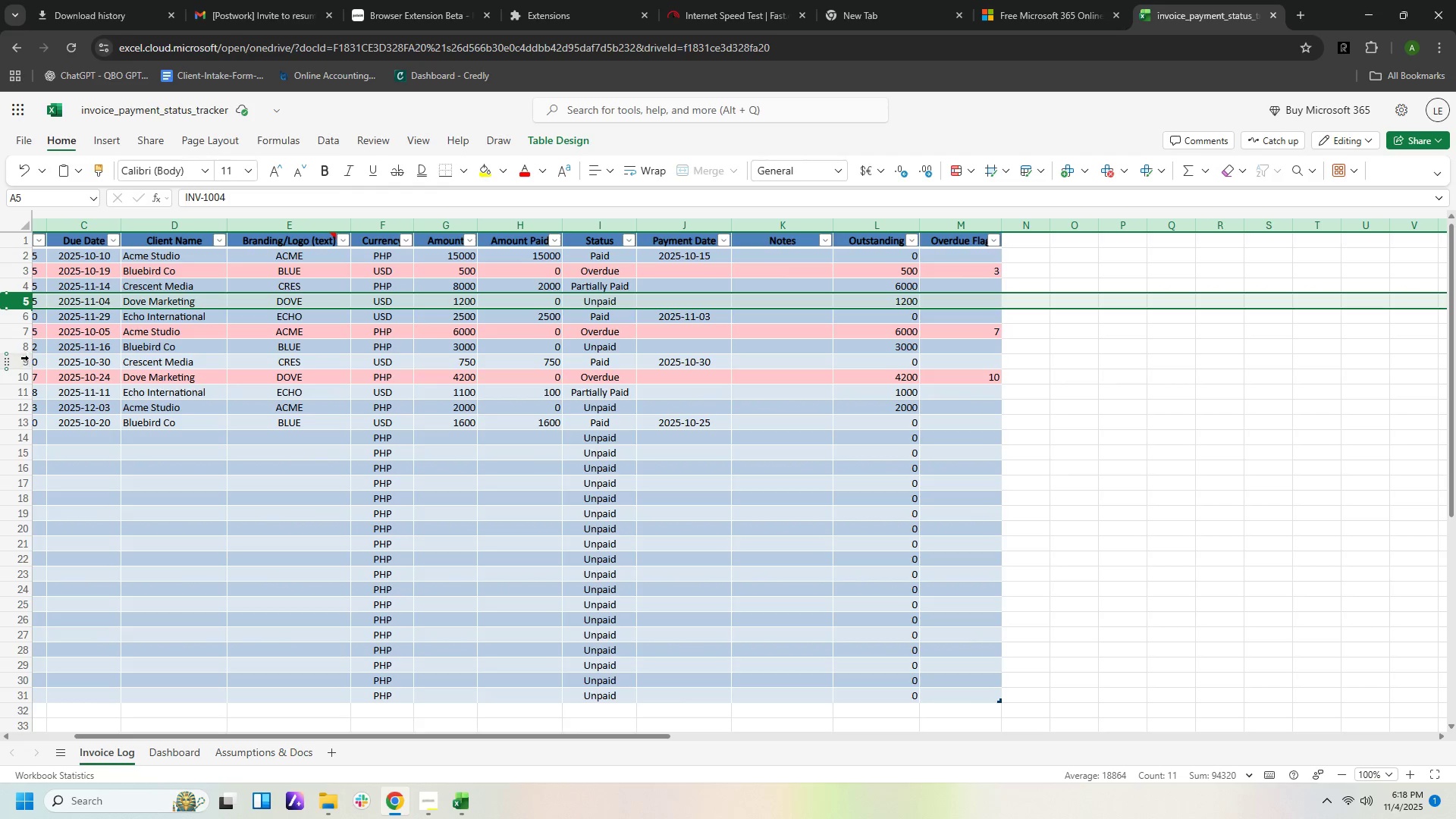 
left_click([27, 374])
 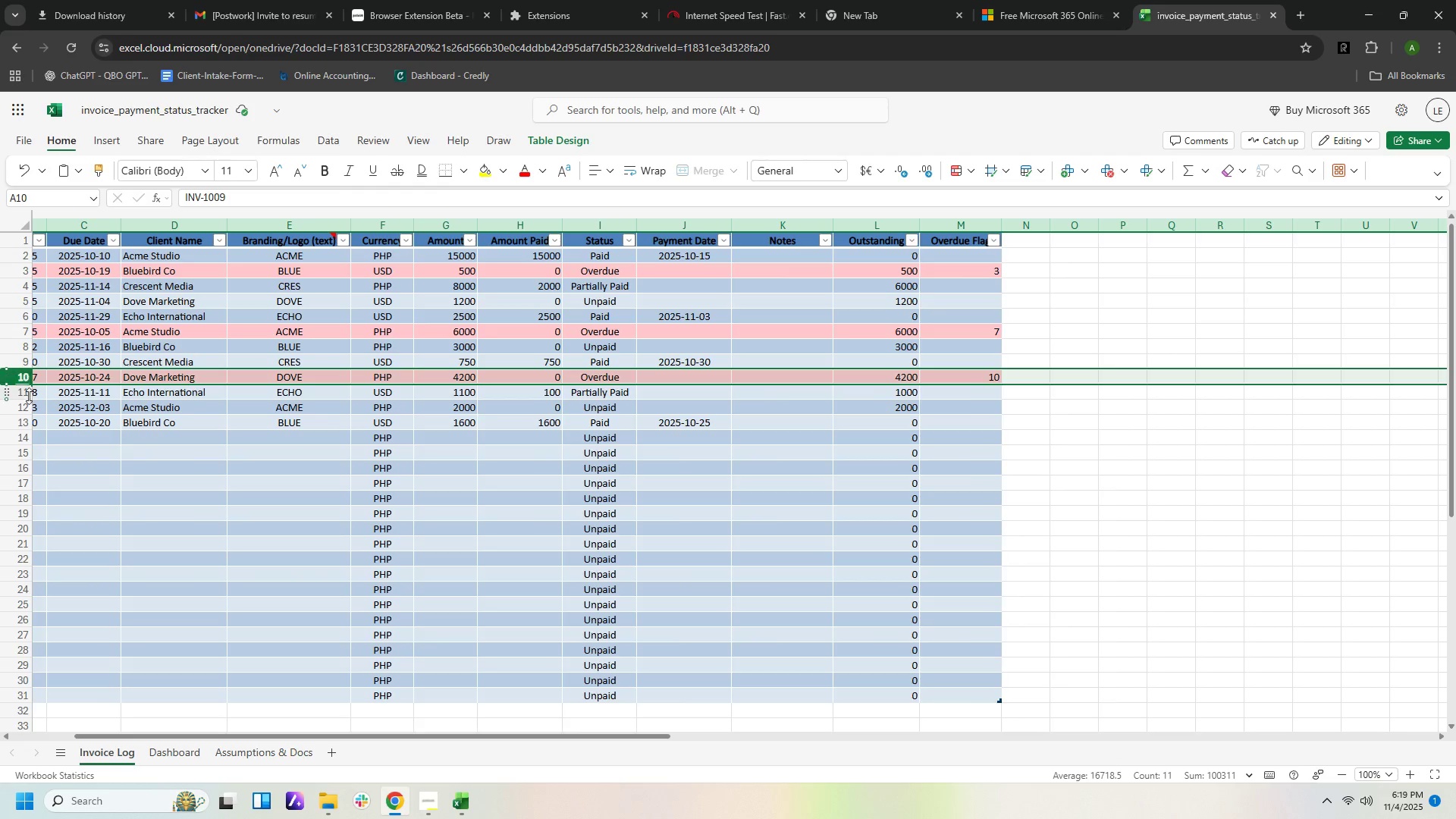 
wait(7.15)
 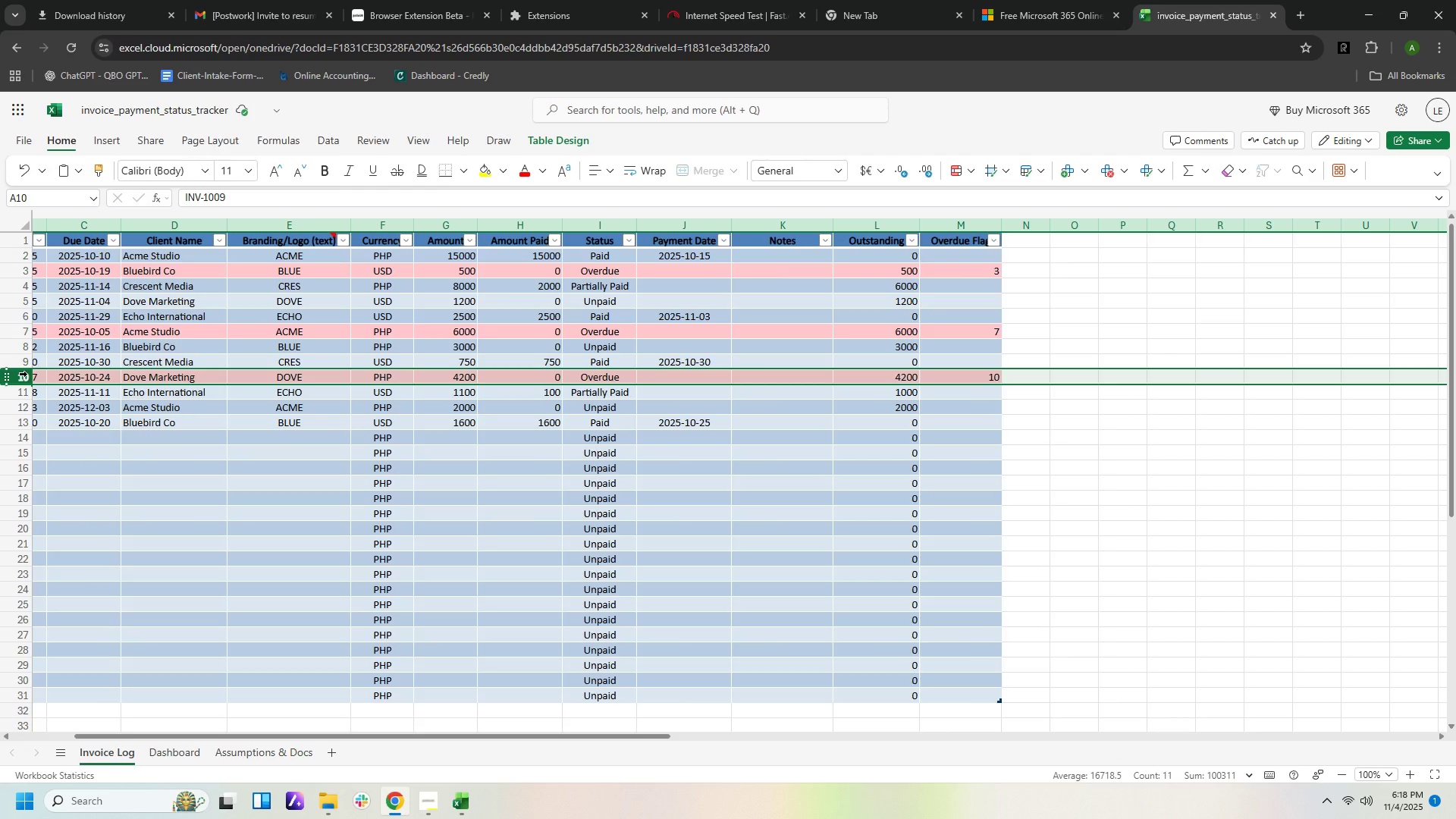 
left_click([195, 749])
 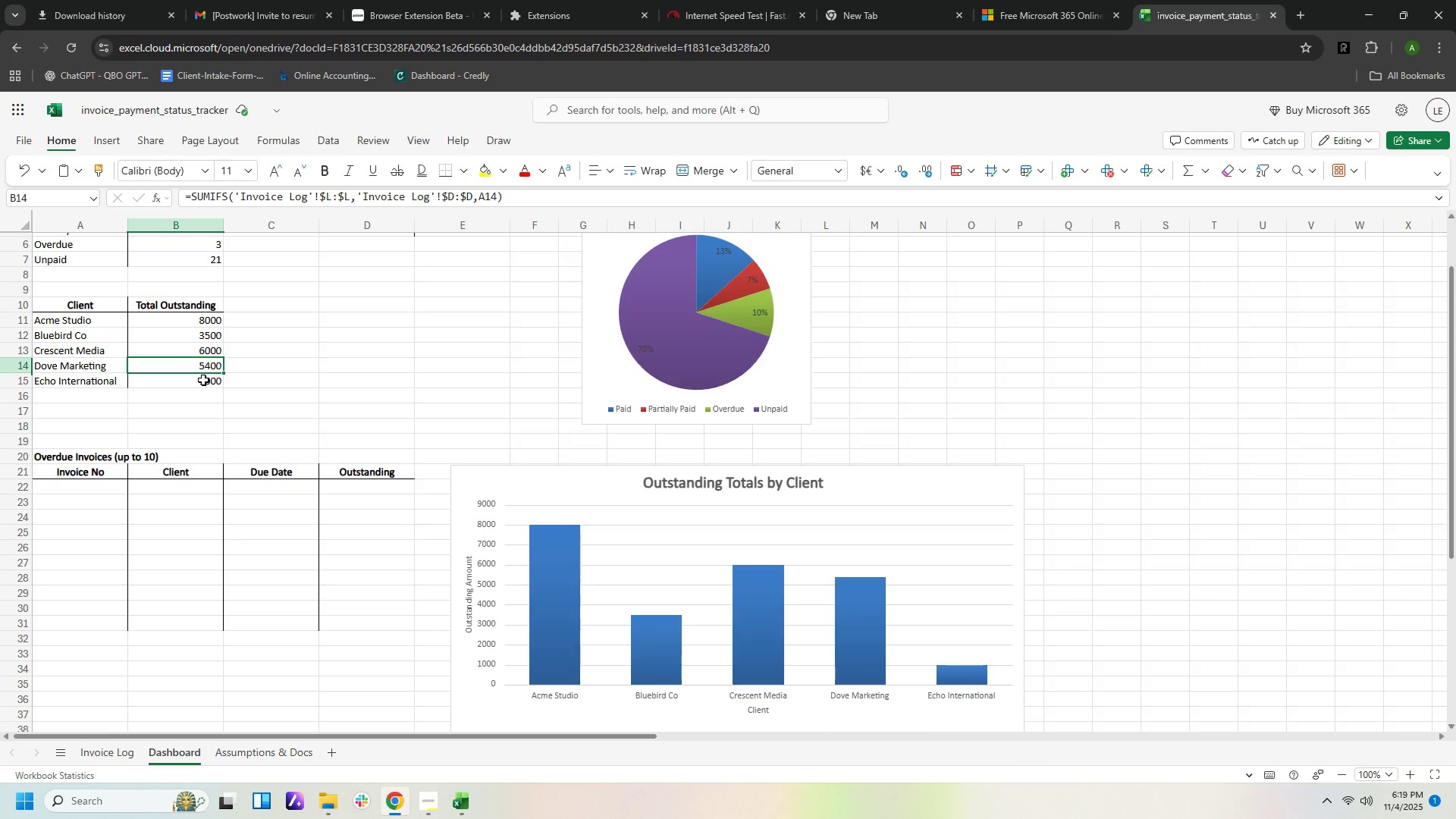 
left_click([203, 380])
 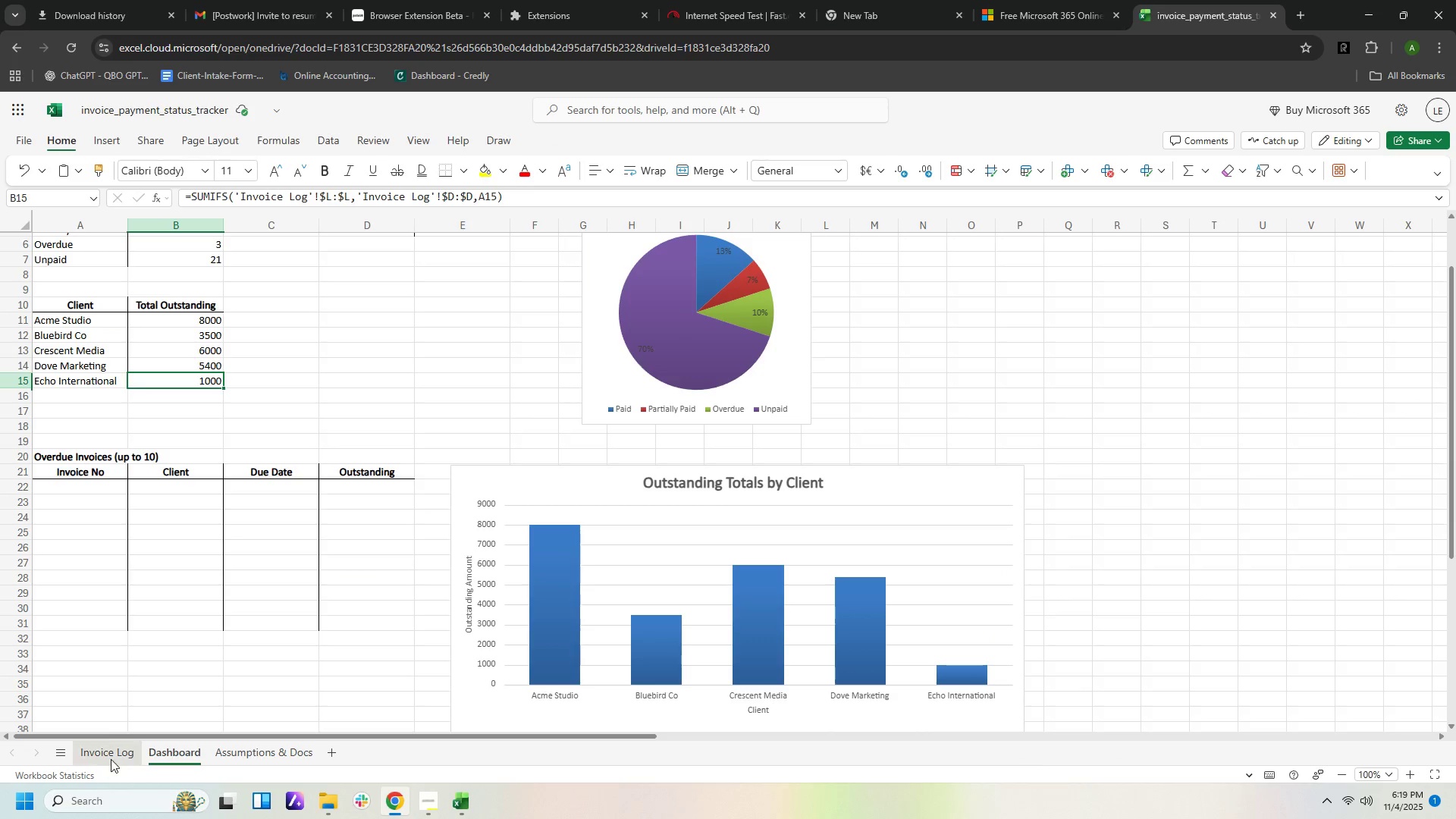 
left_click([111, 749])
 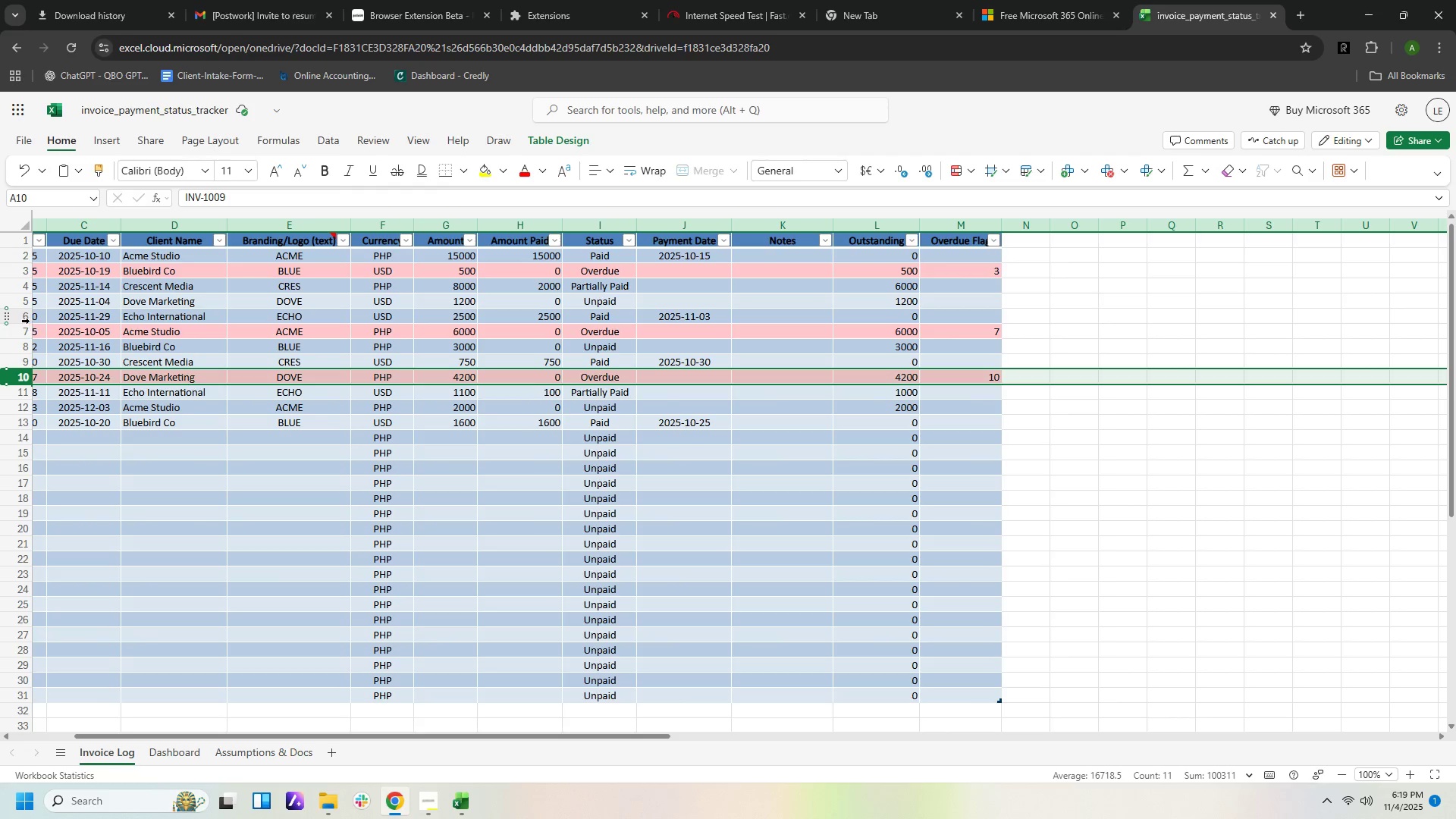 
left_click([27, 320])
 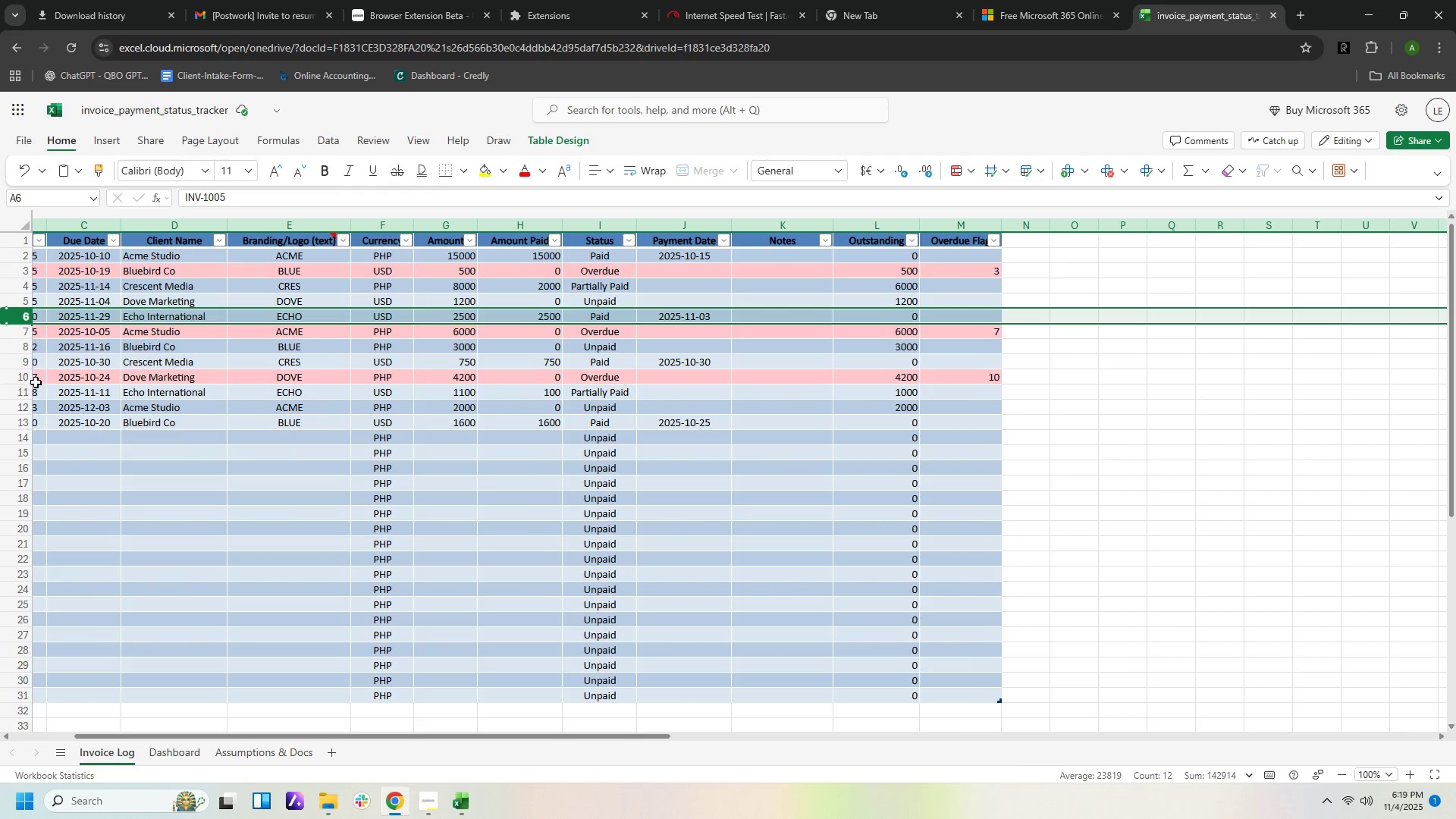 
left_click([29, 394])
 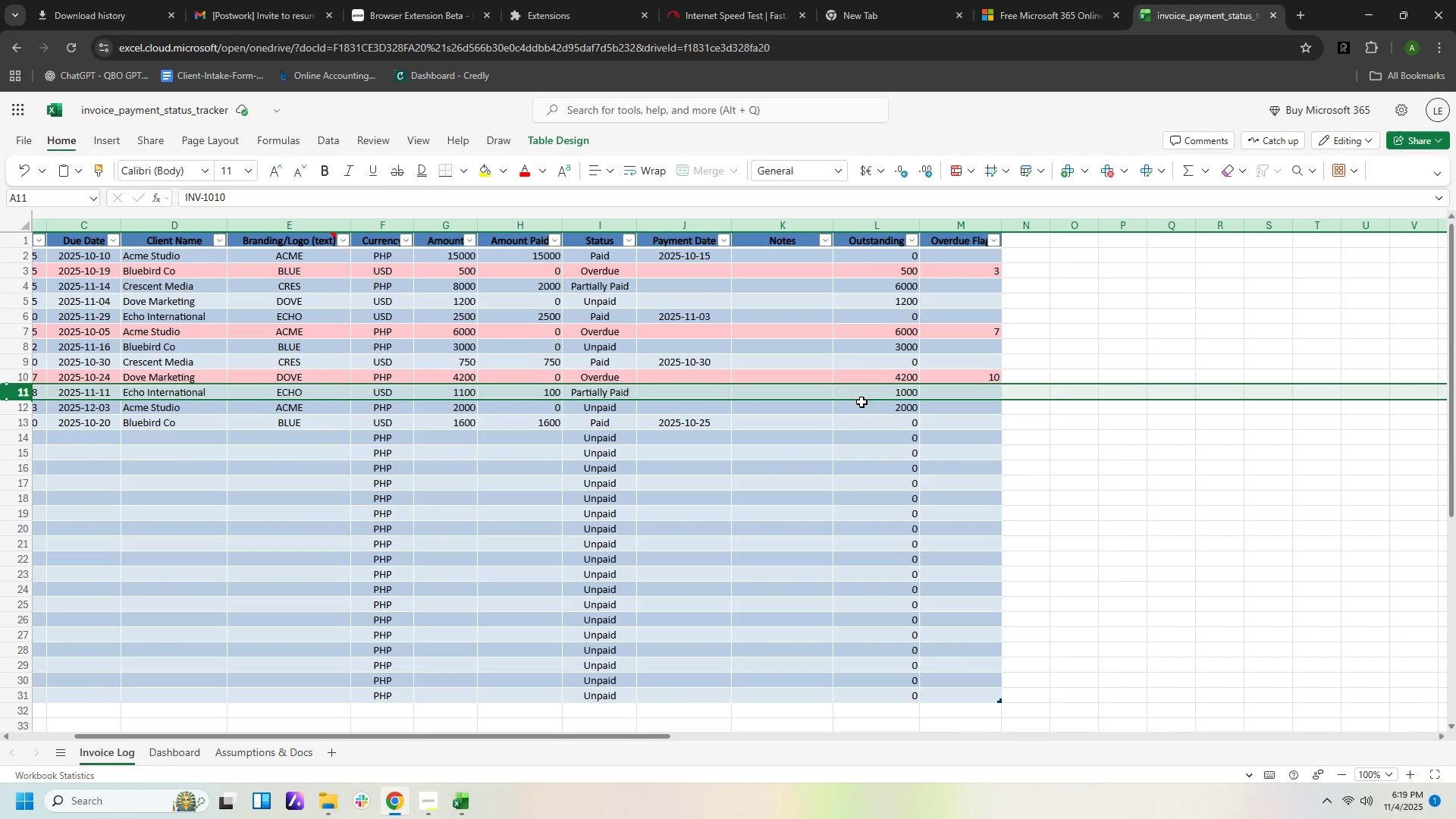 
left_click([861, 444])
 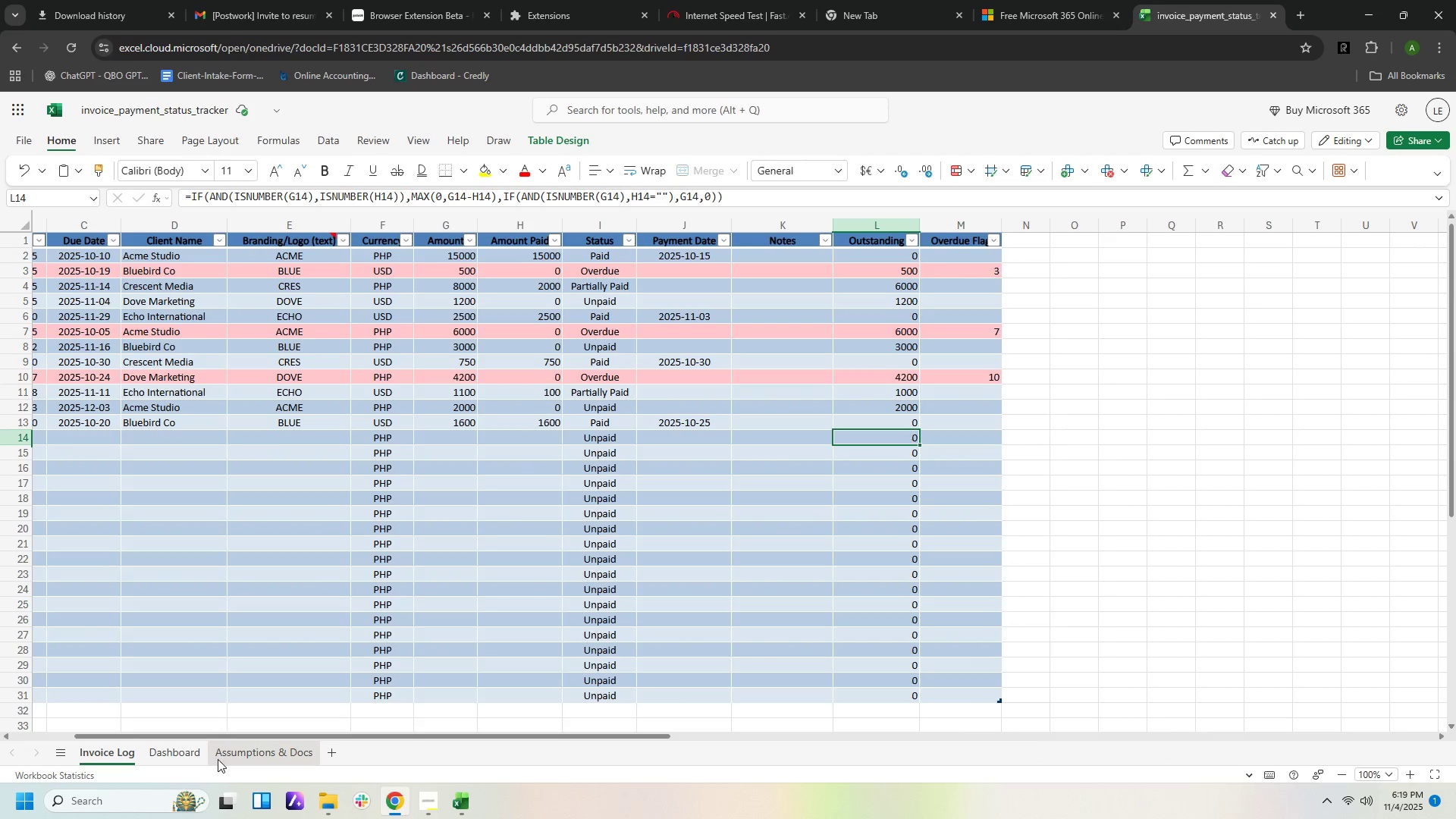 
left_click([192, 753])
 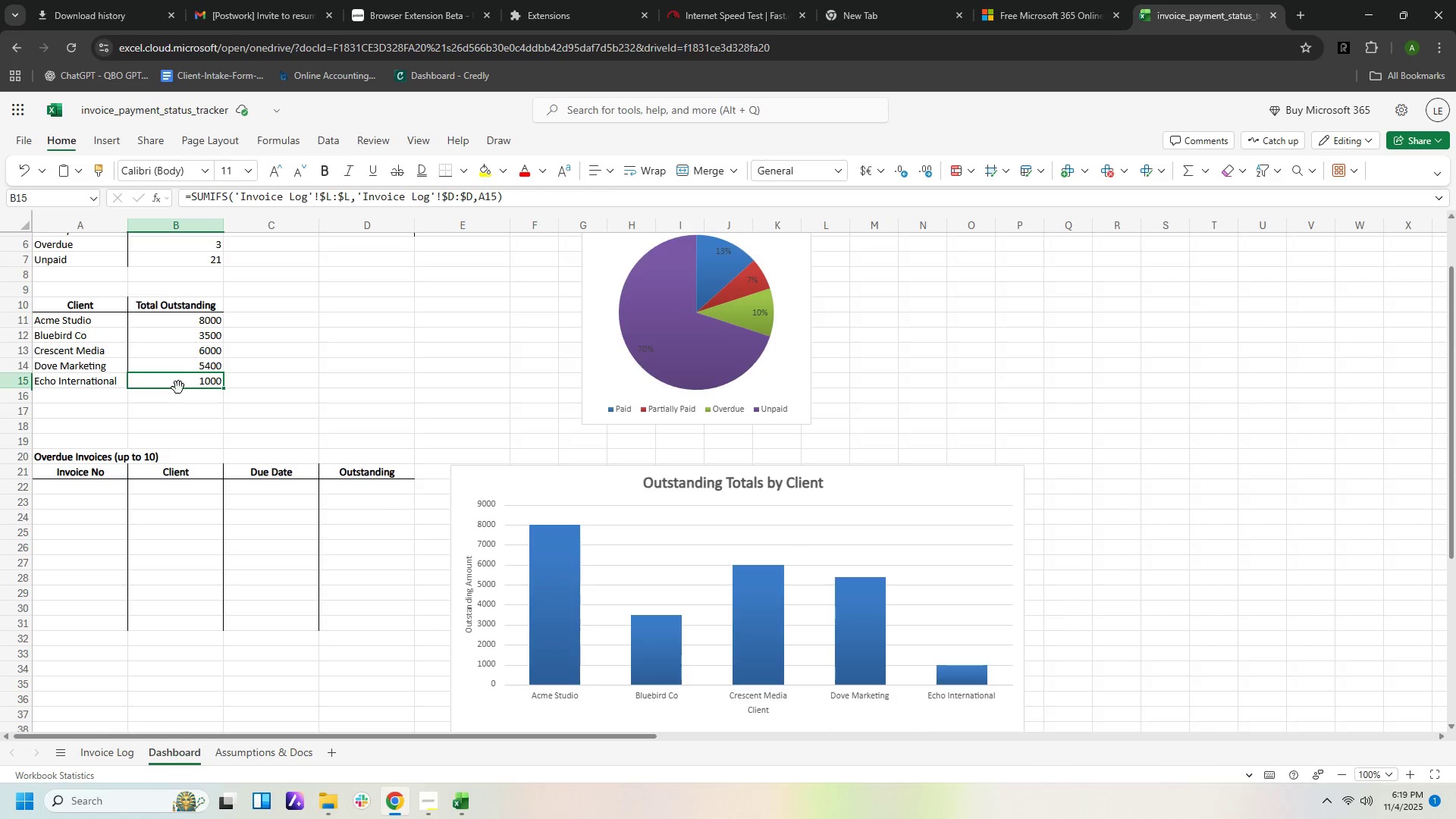 
scroll: coordinate [203, 358], scroll_direction: up, amount: 4.0
 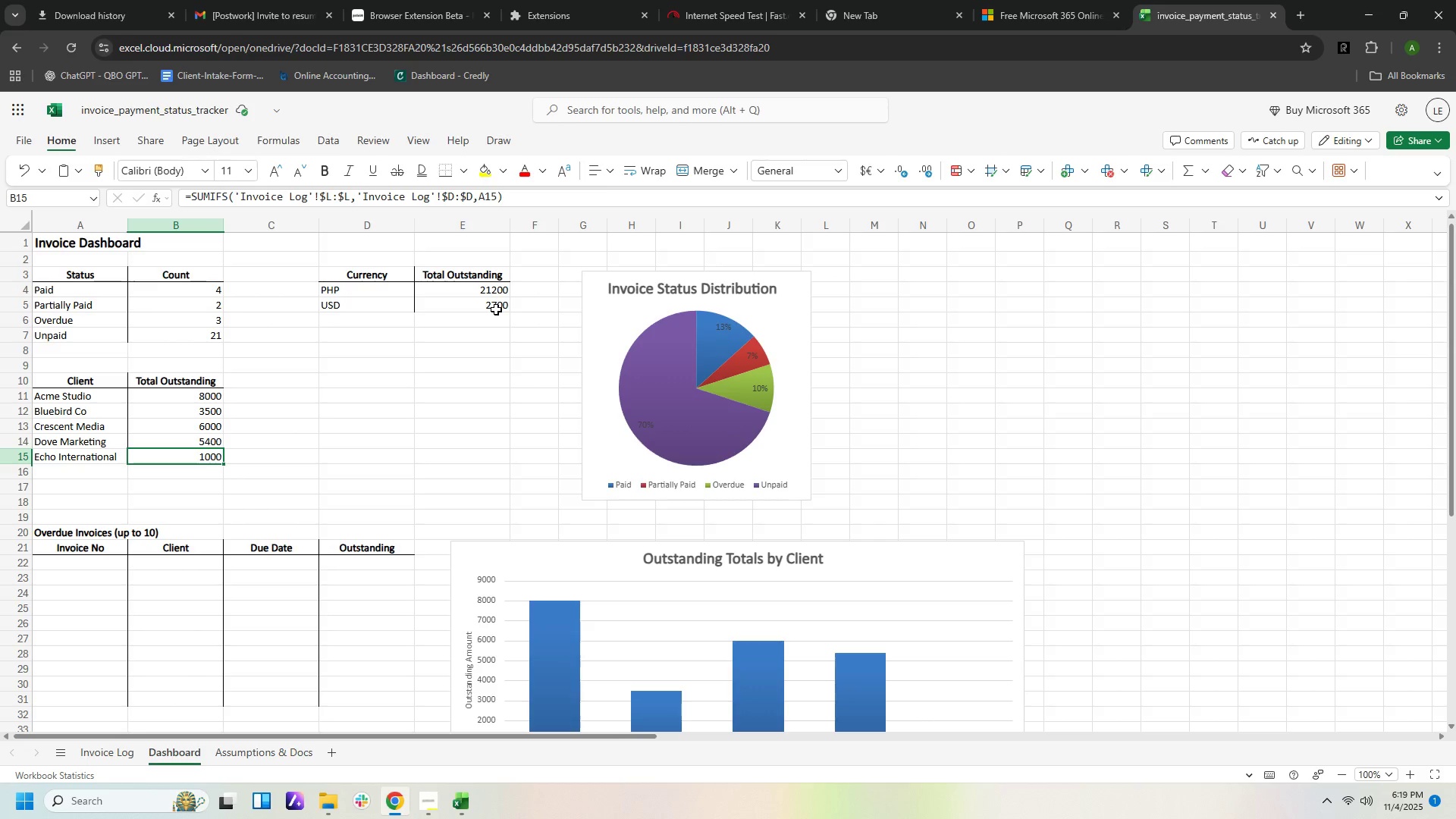 
wait(7.22)
 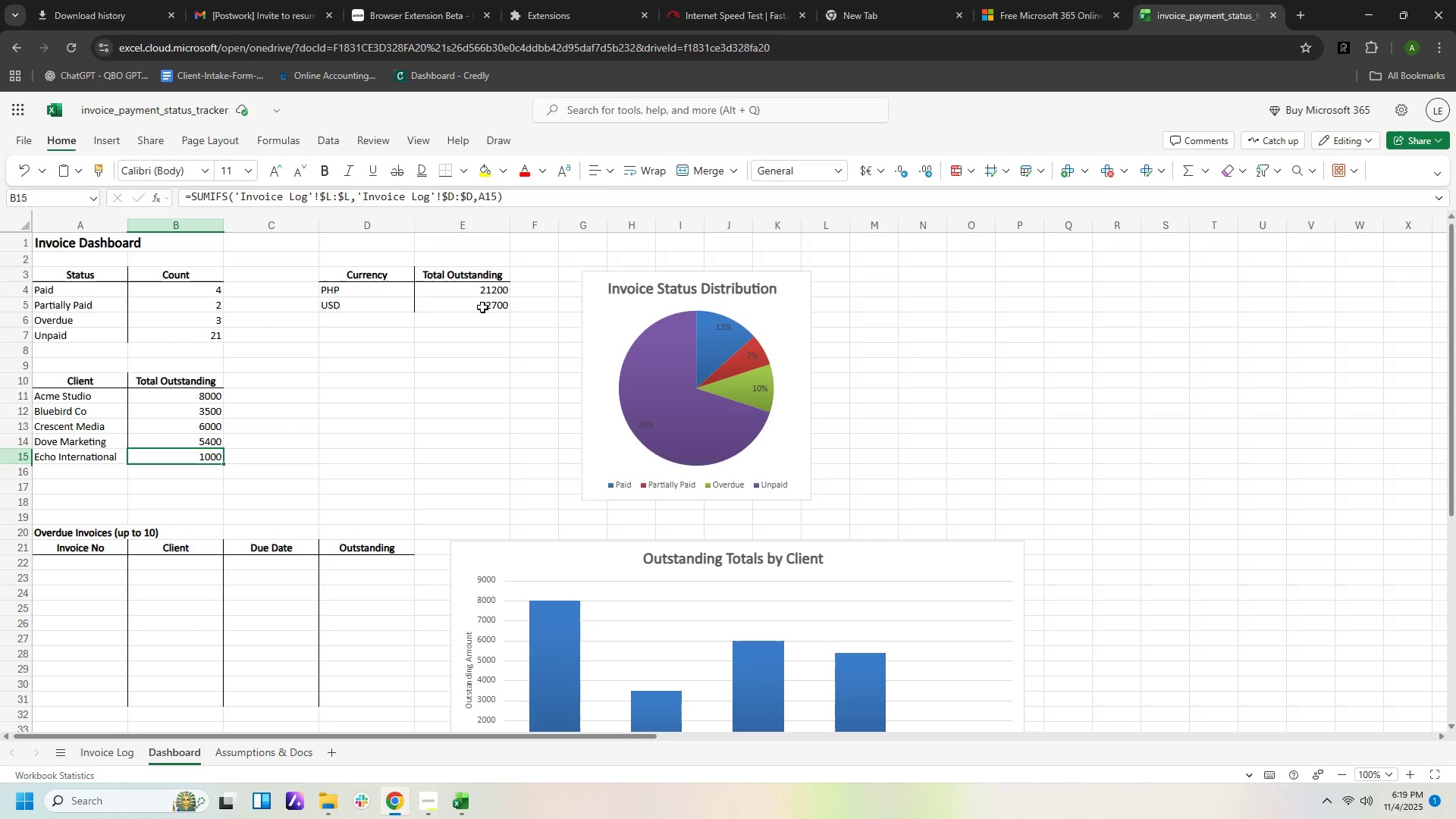 
scroll: coordinate [262, 547], scroll_direction: down, amount: 1.0
 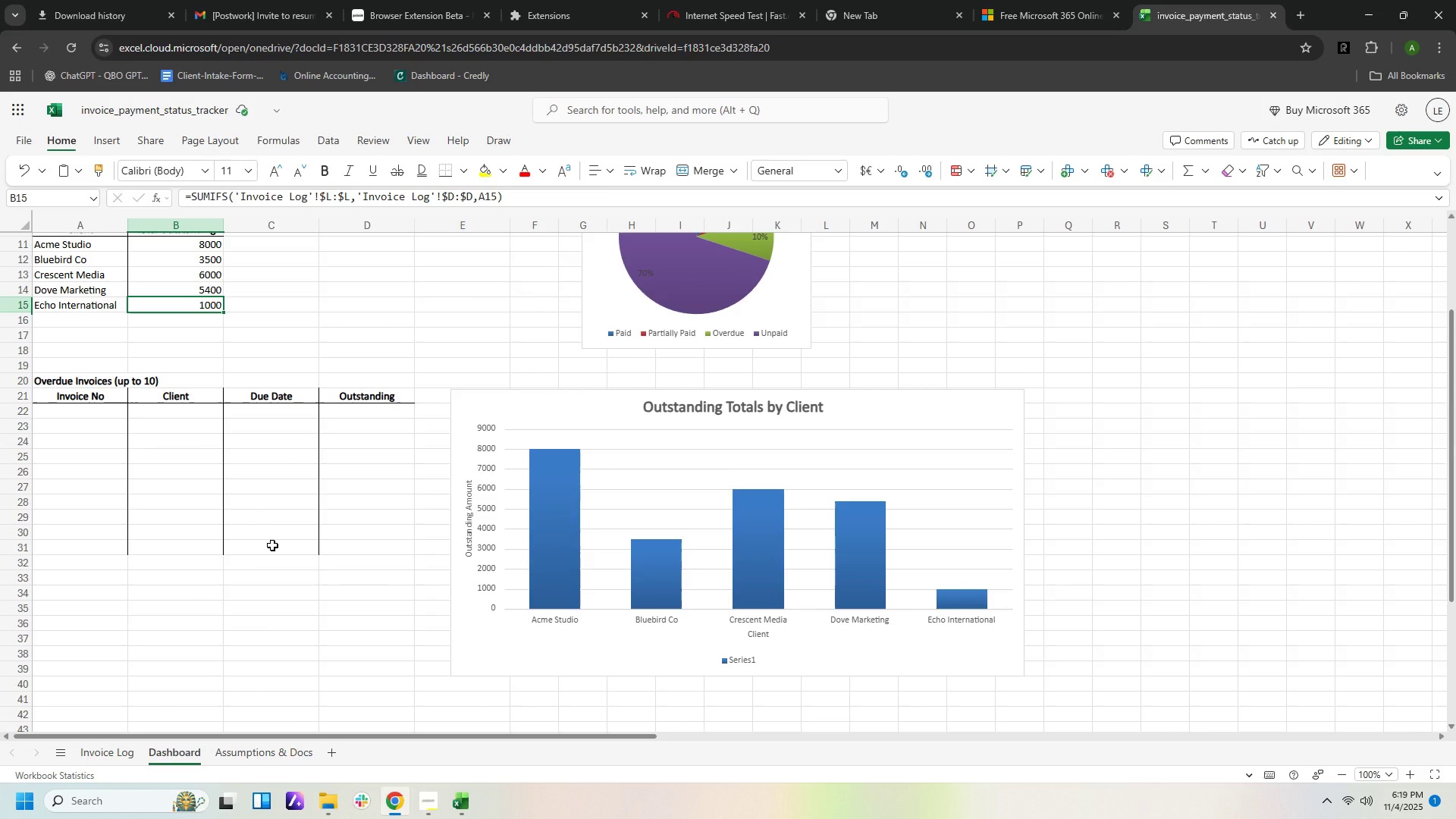 
scroll: coordinate [272, 544], scroll_direction: up, amount: 3.0
 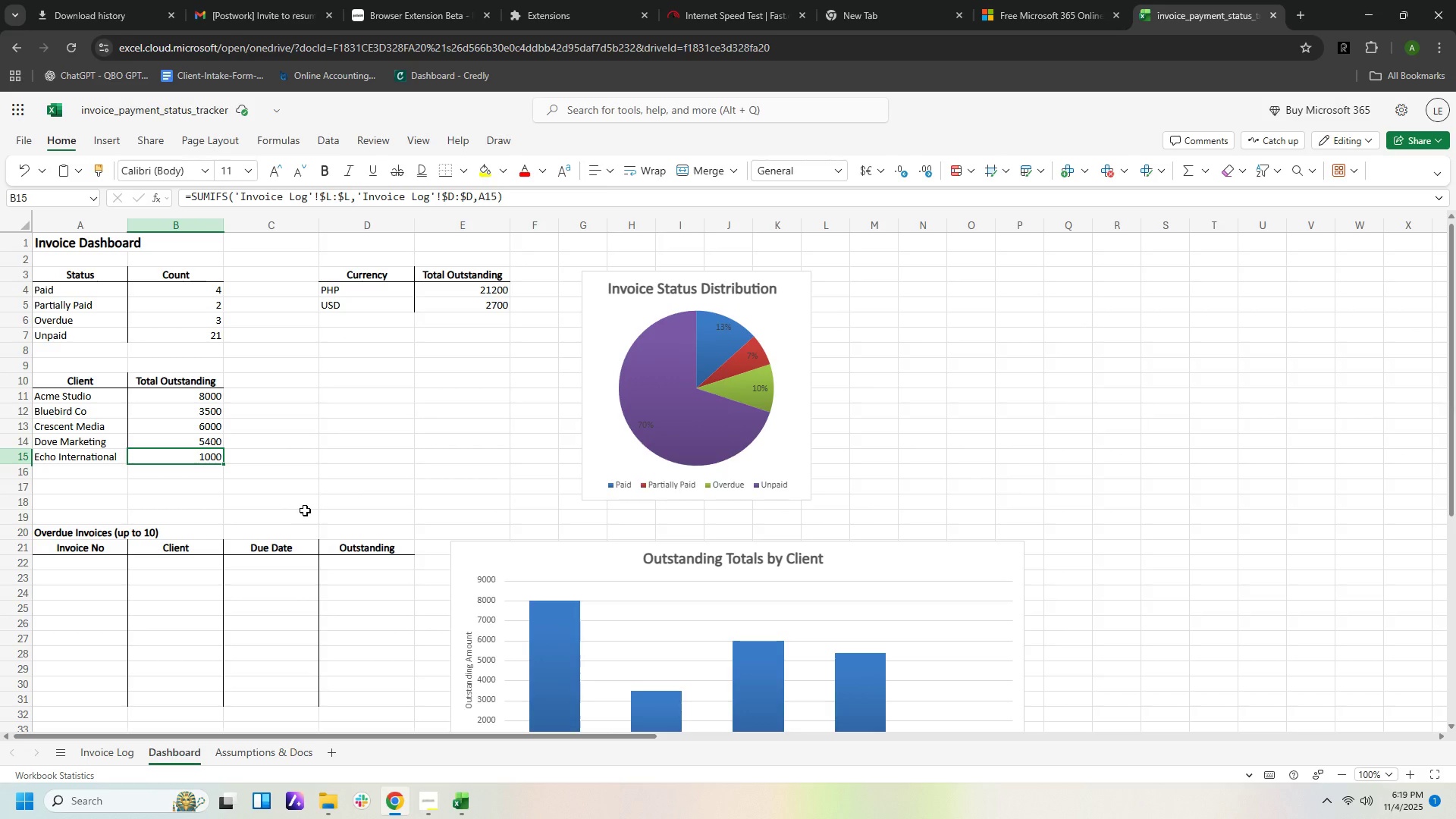 
wait(10.3)
 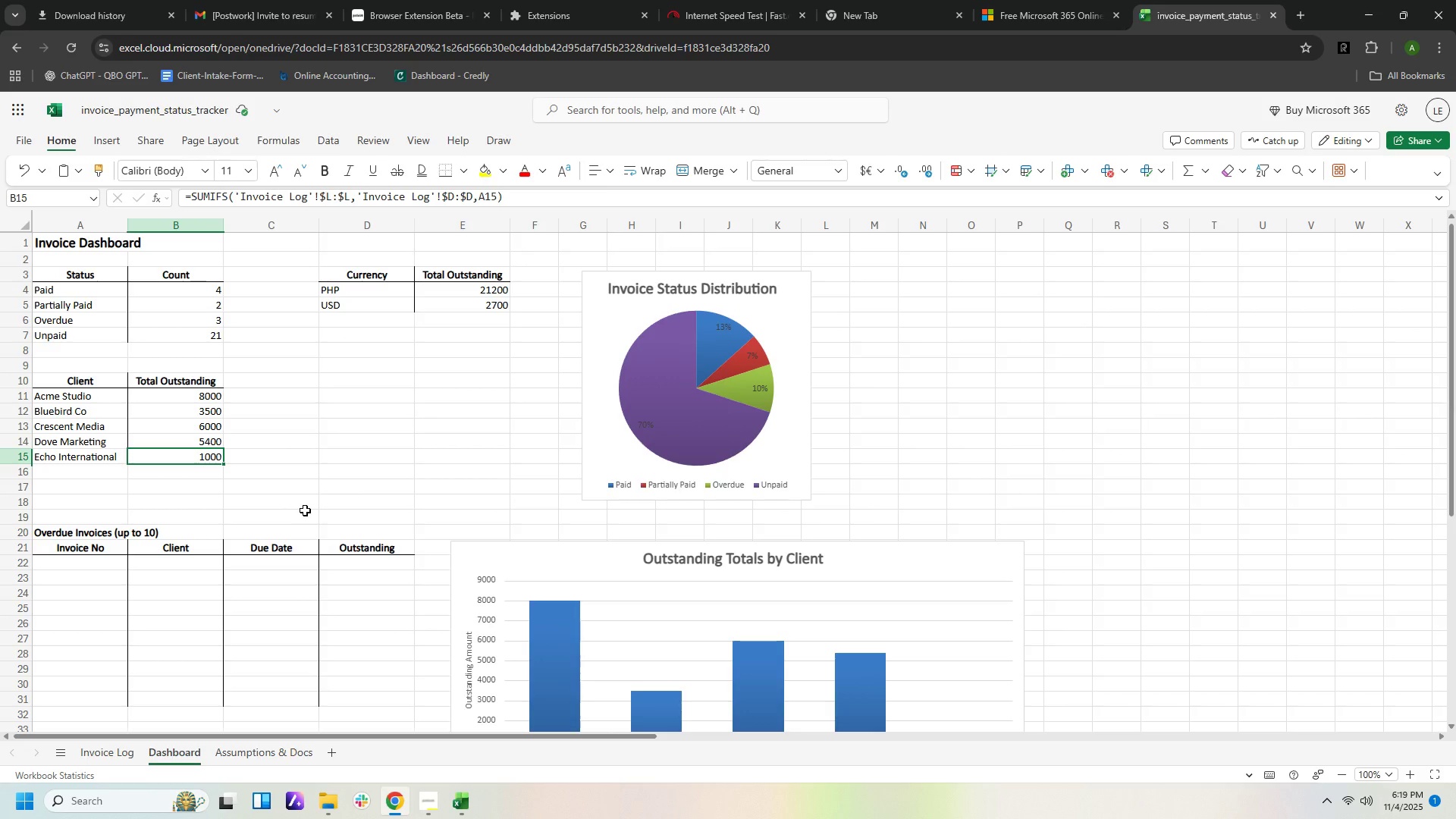 
left_click([298, 16])
 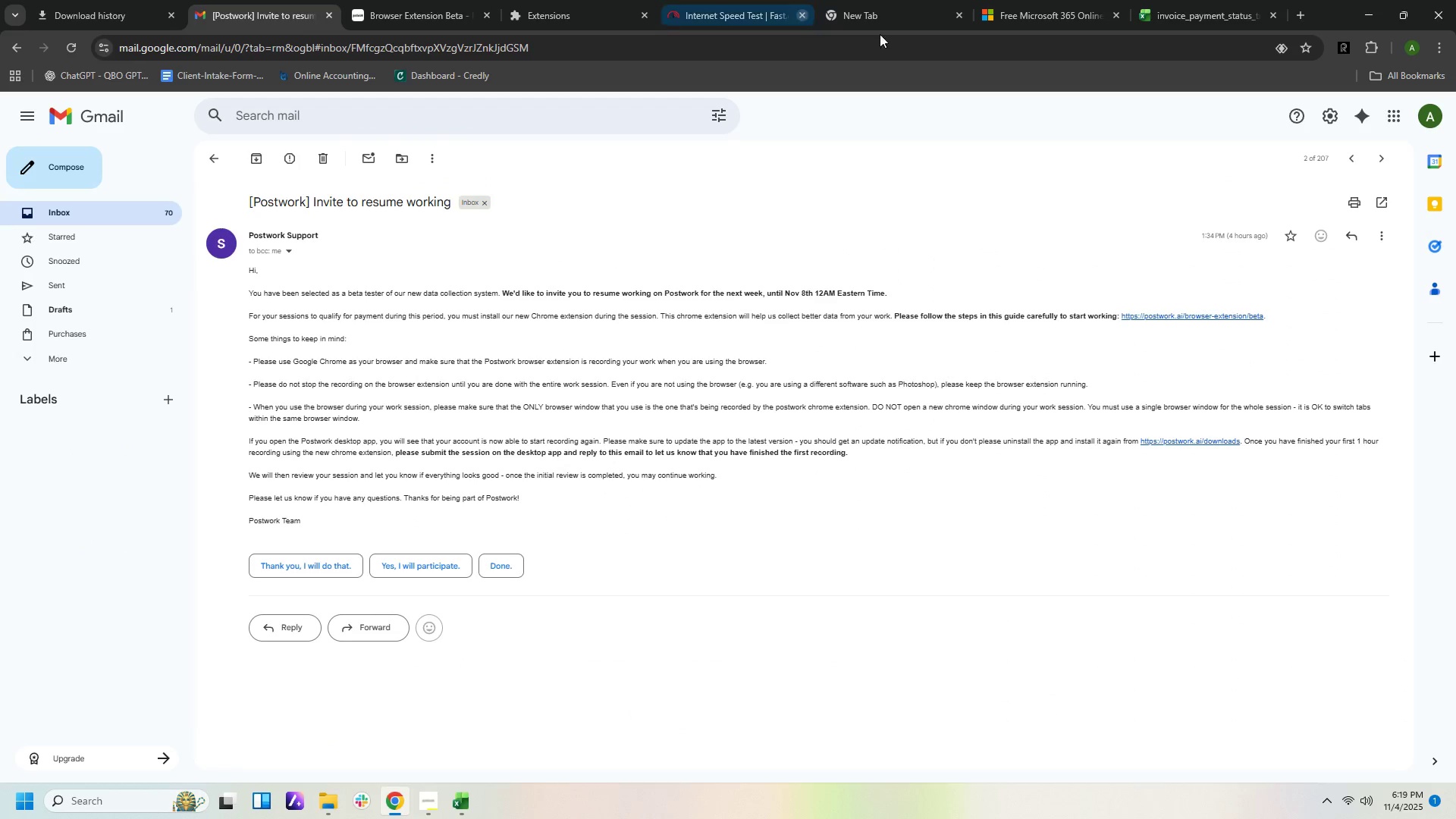 
left_click([1195, 17])
 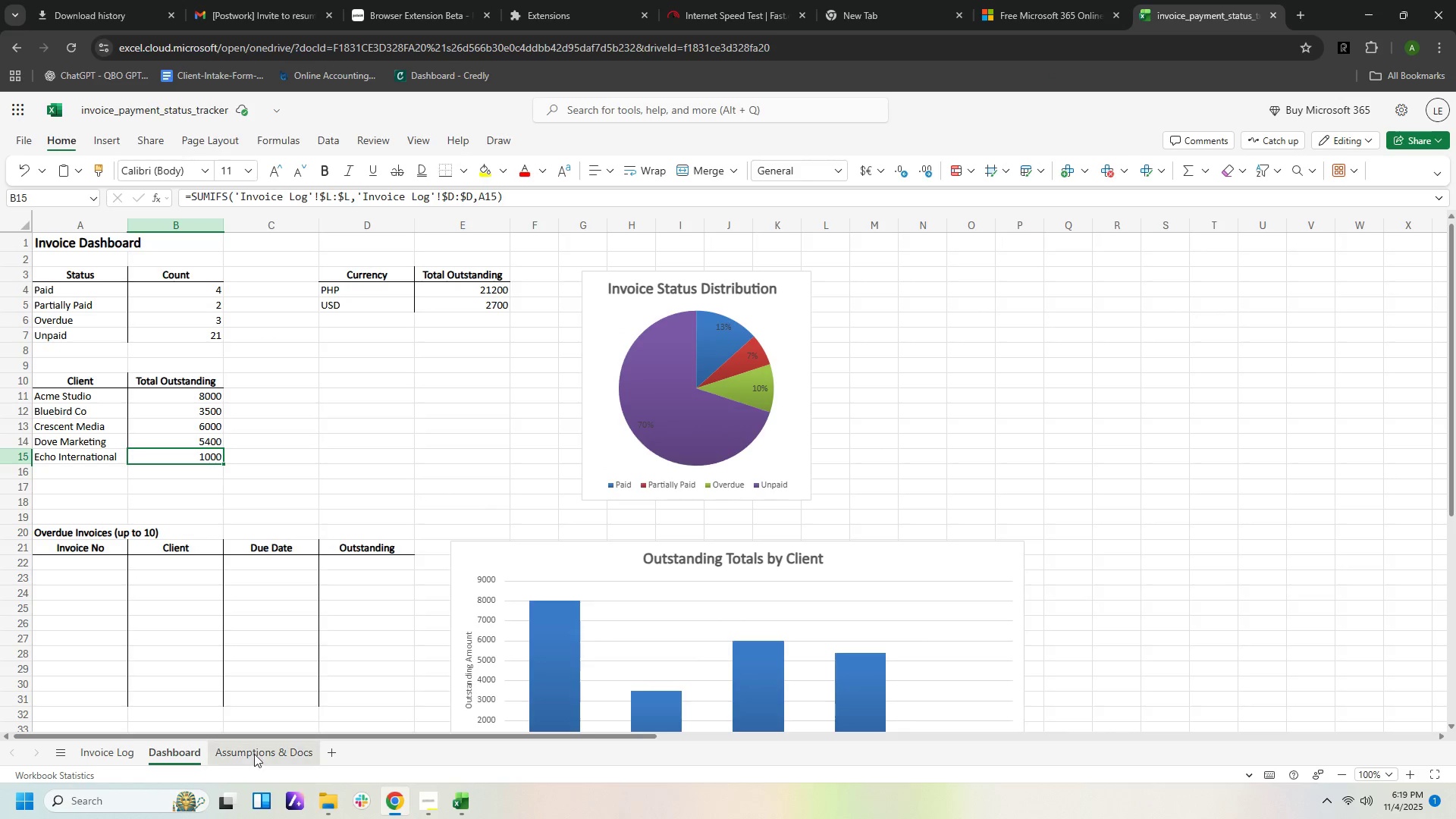 
left_click([270, 749])
 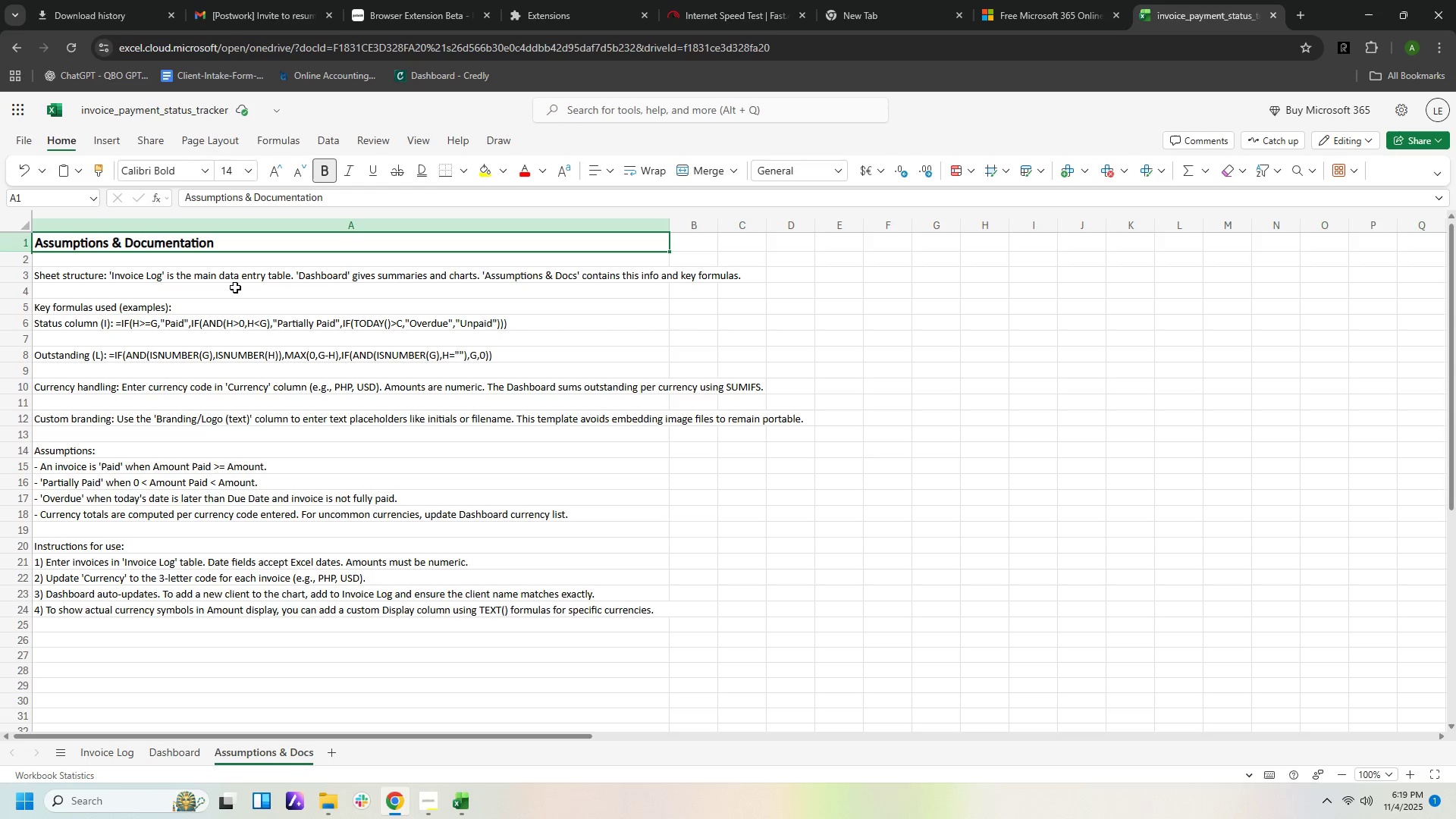 
wait(14.84)
 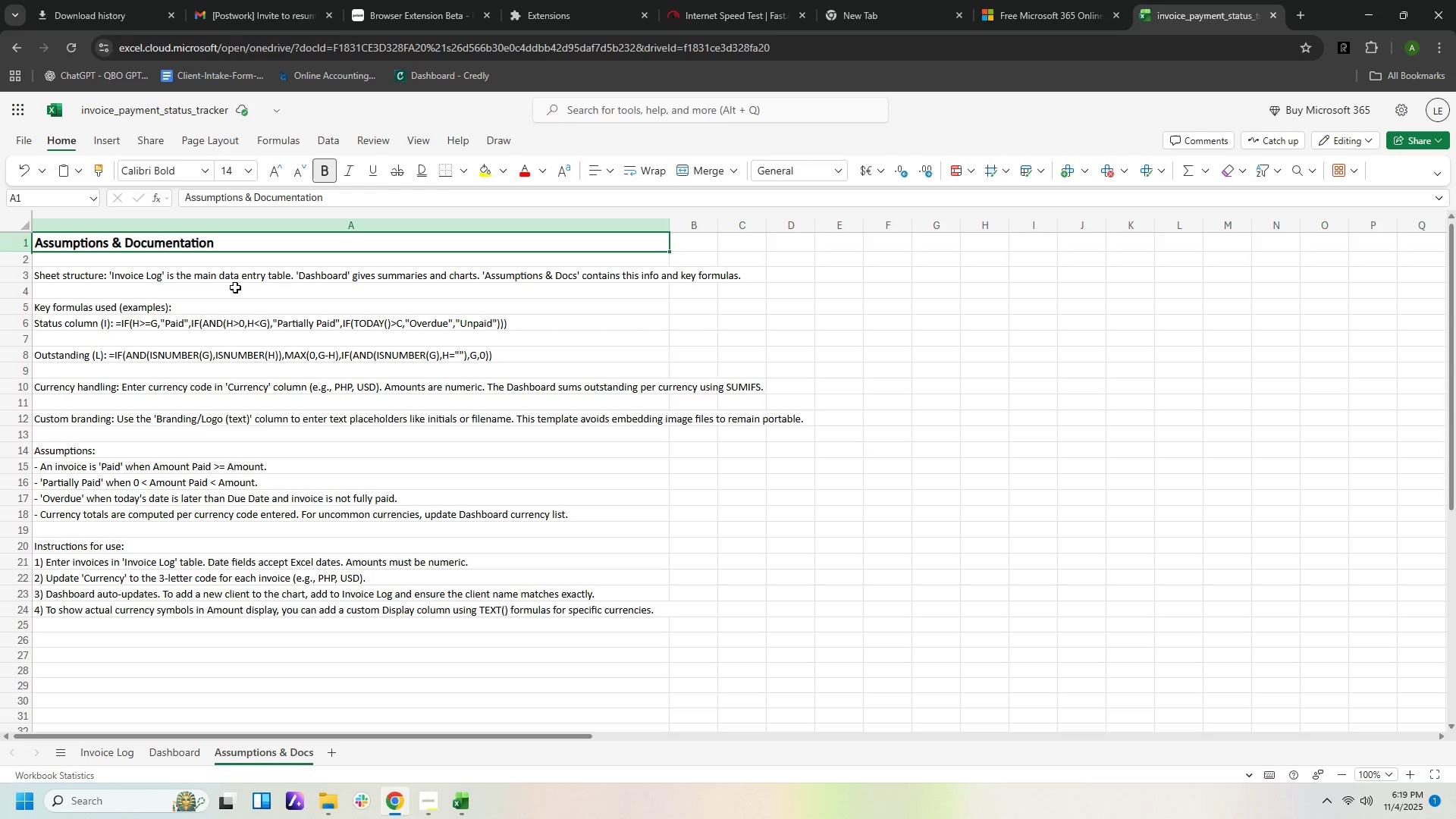 
left_click([42, 277])
 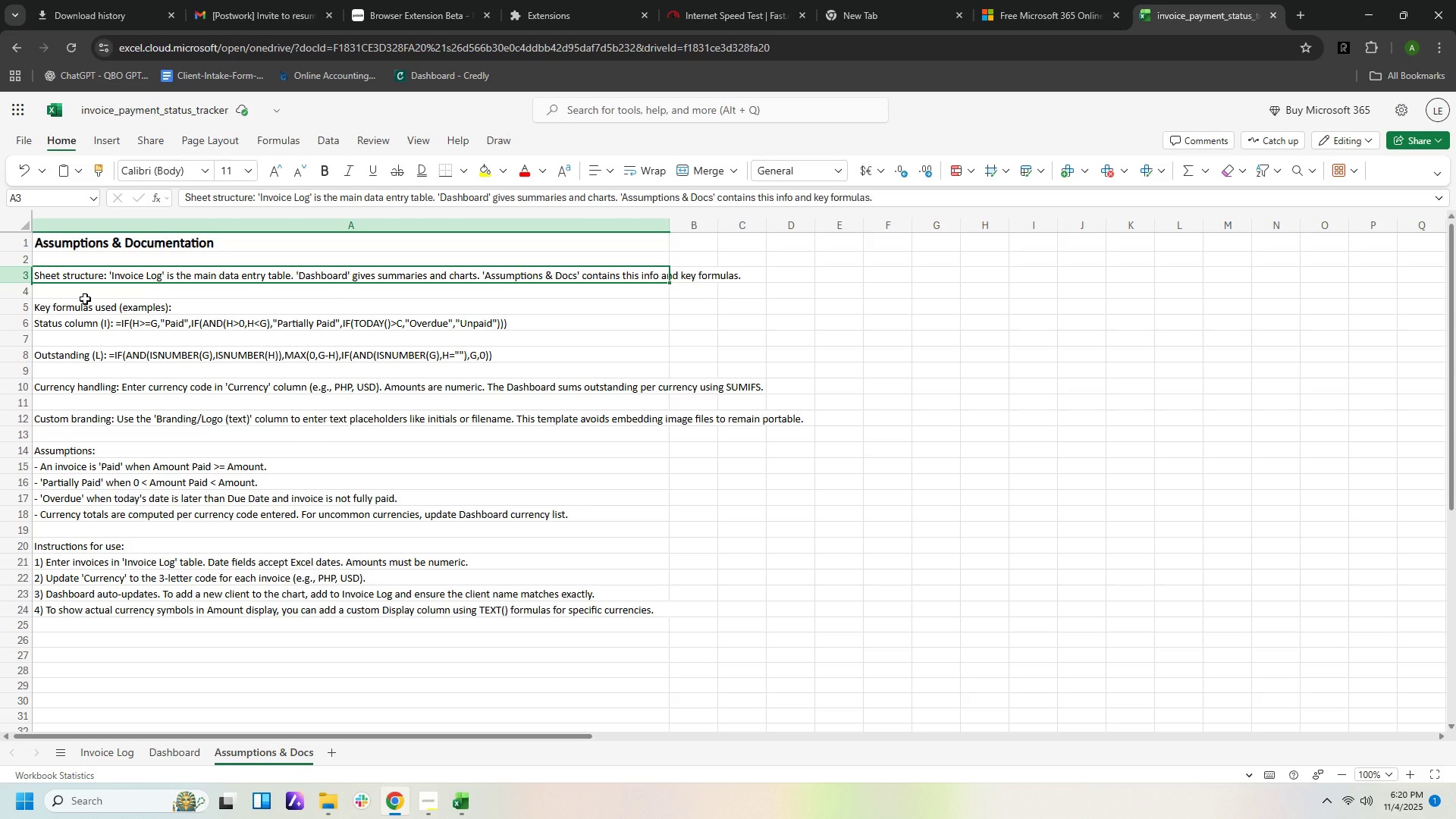 
wait(12.76)
 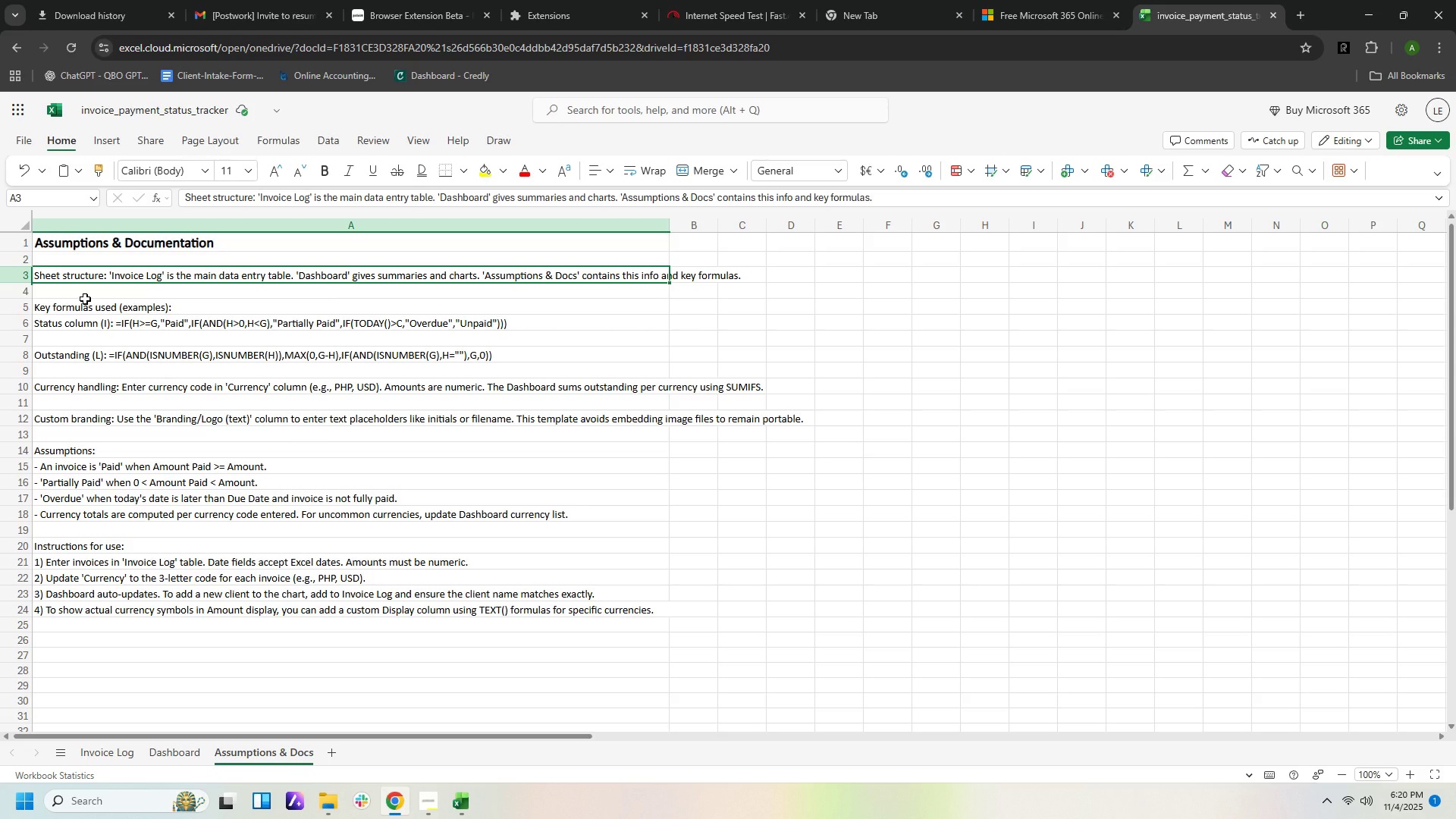 
left_click([344, 322])
 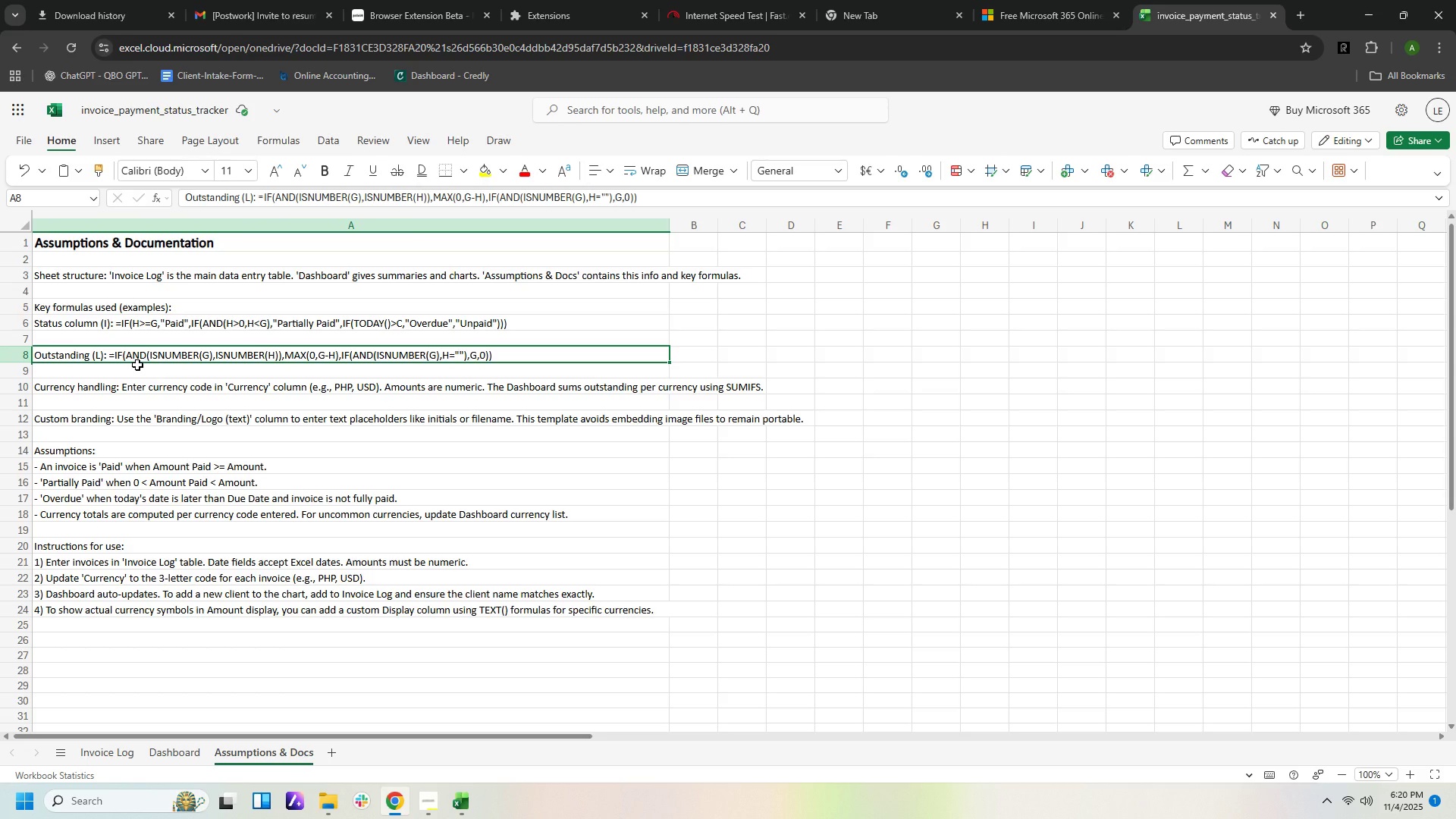 
wait(12.18)
 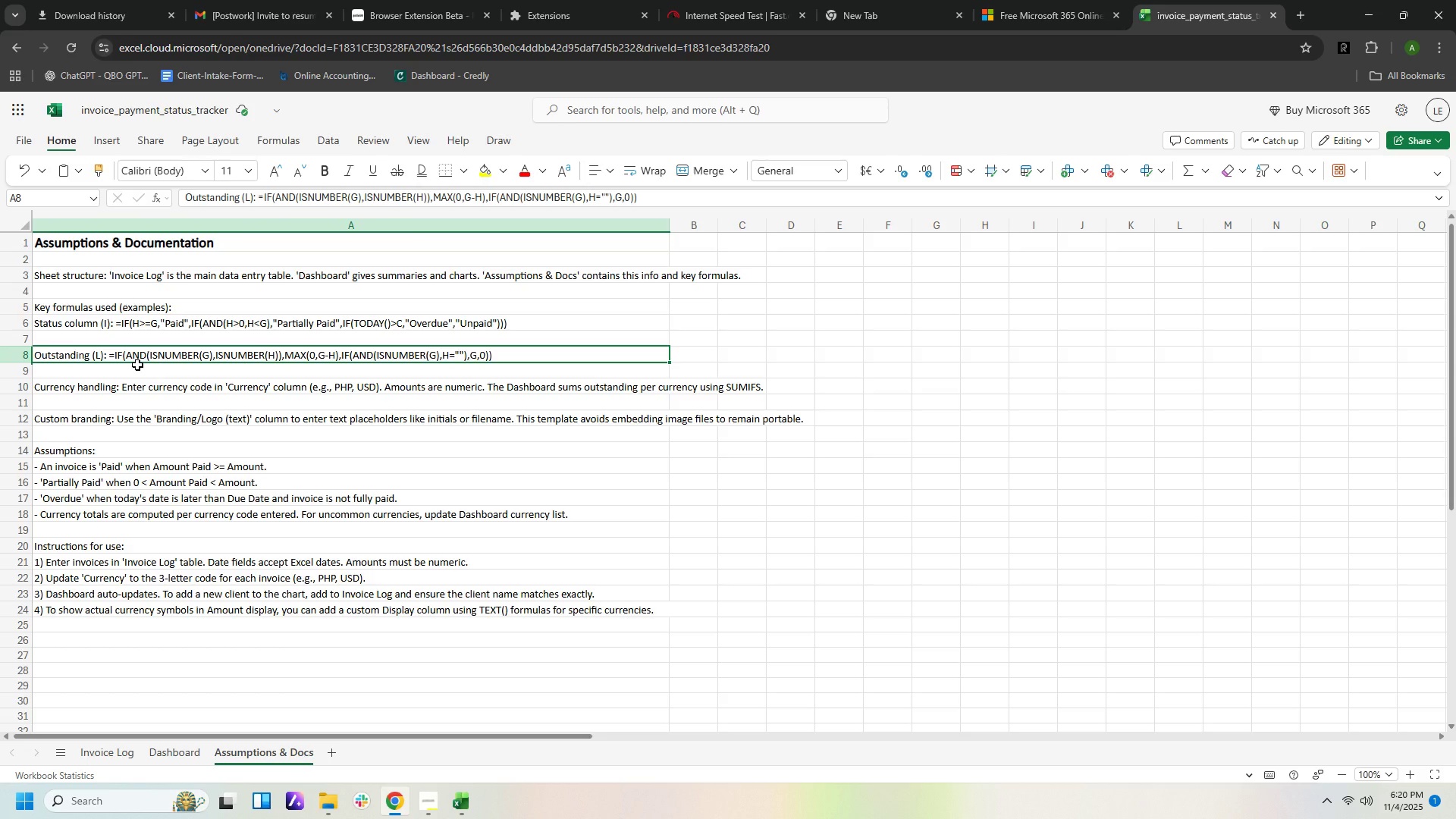 
left_click([136, 467])
 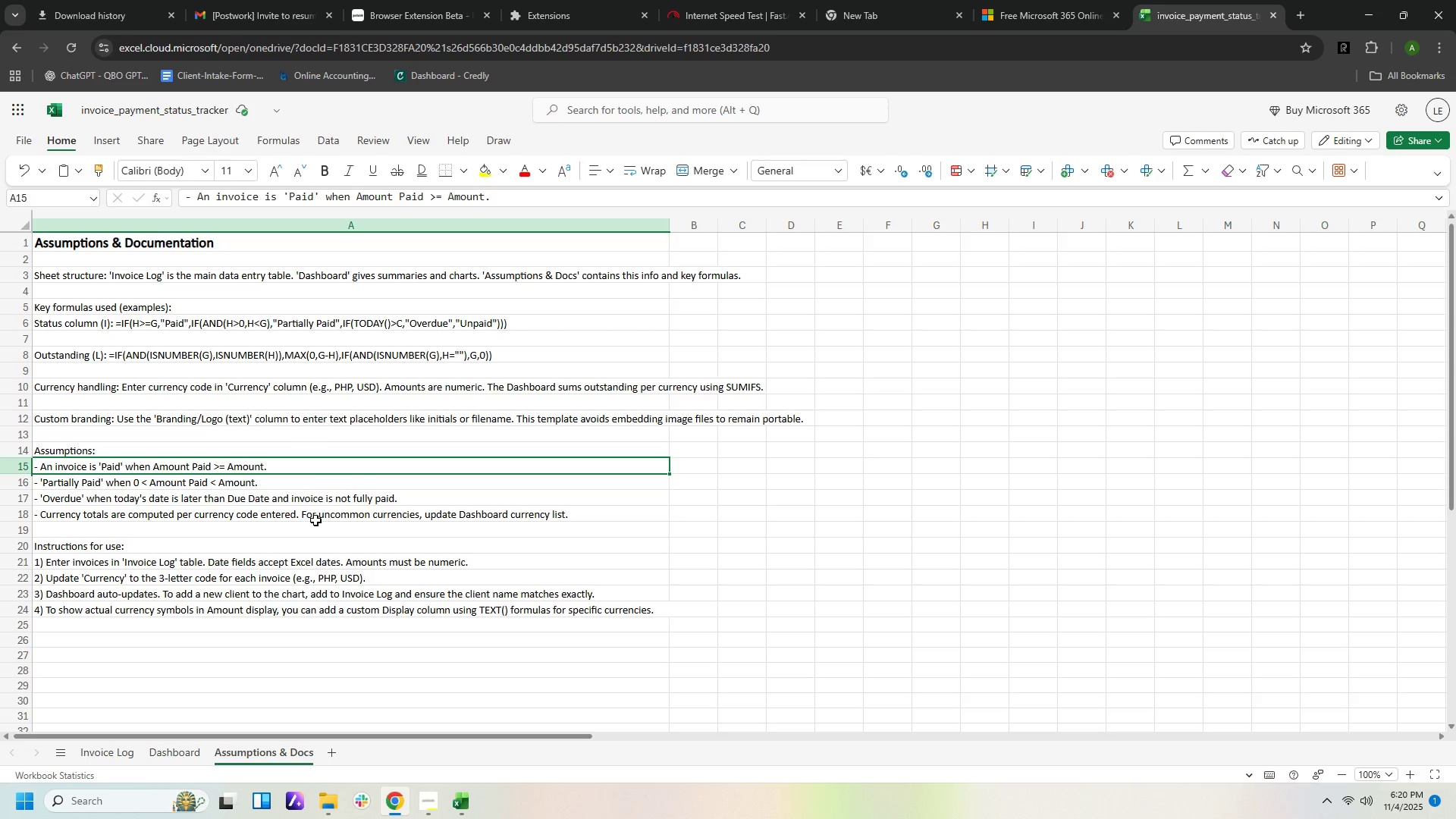 
wait(20.36)
 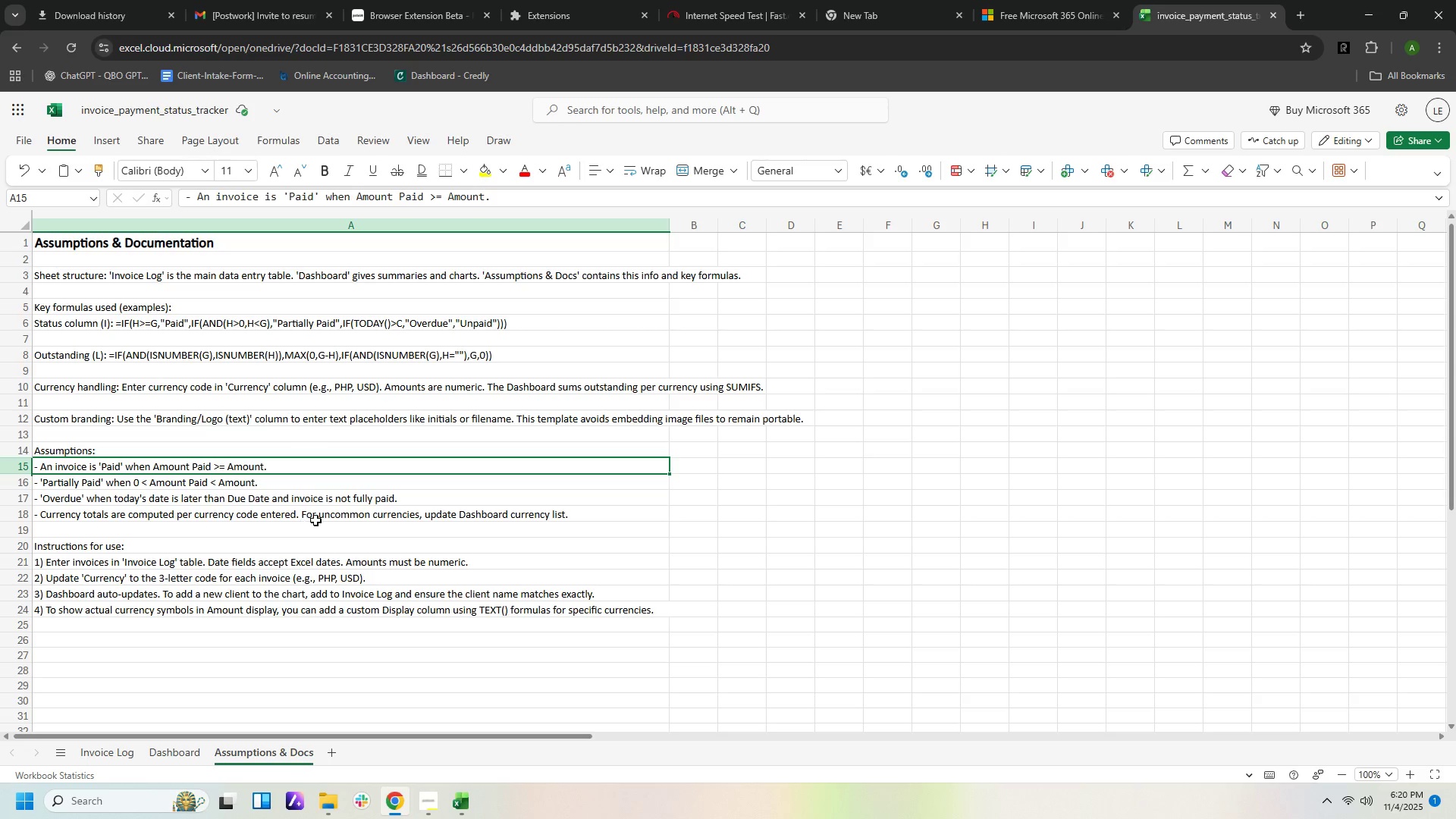 
left_click([115, 548])
 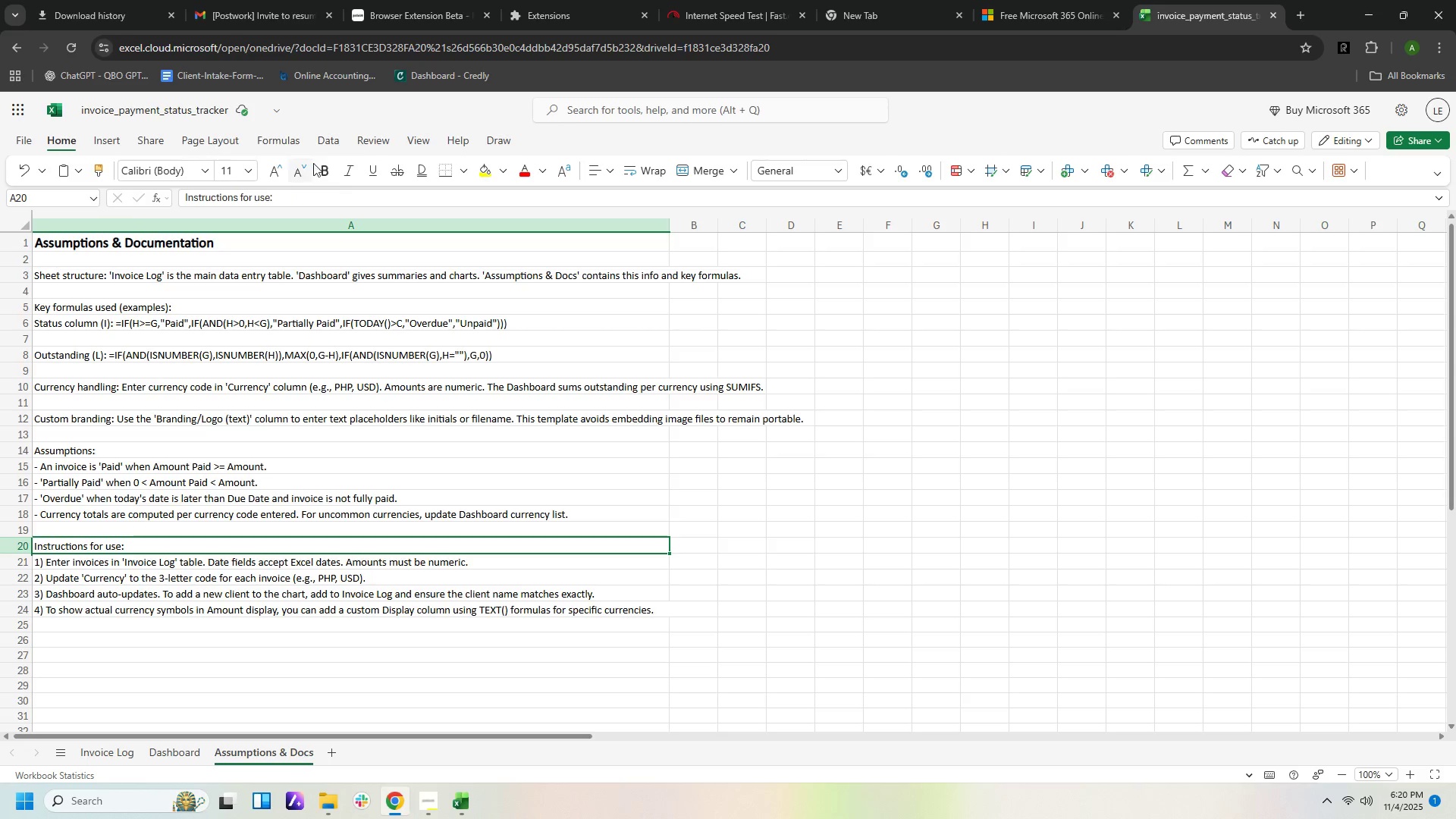 
left_click([323, 167])
 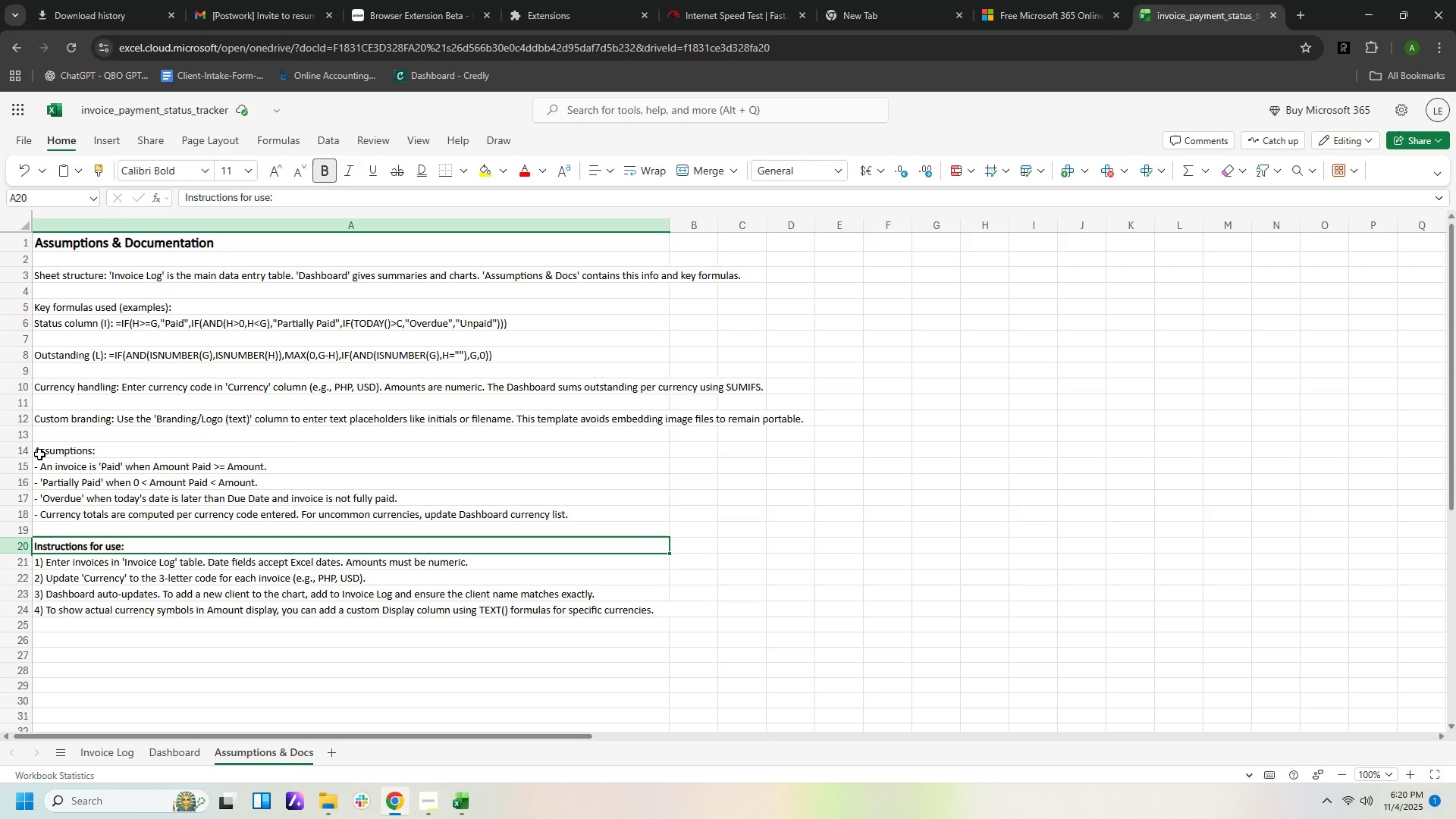 
left_click([39, 454])
 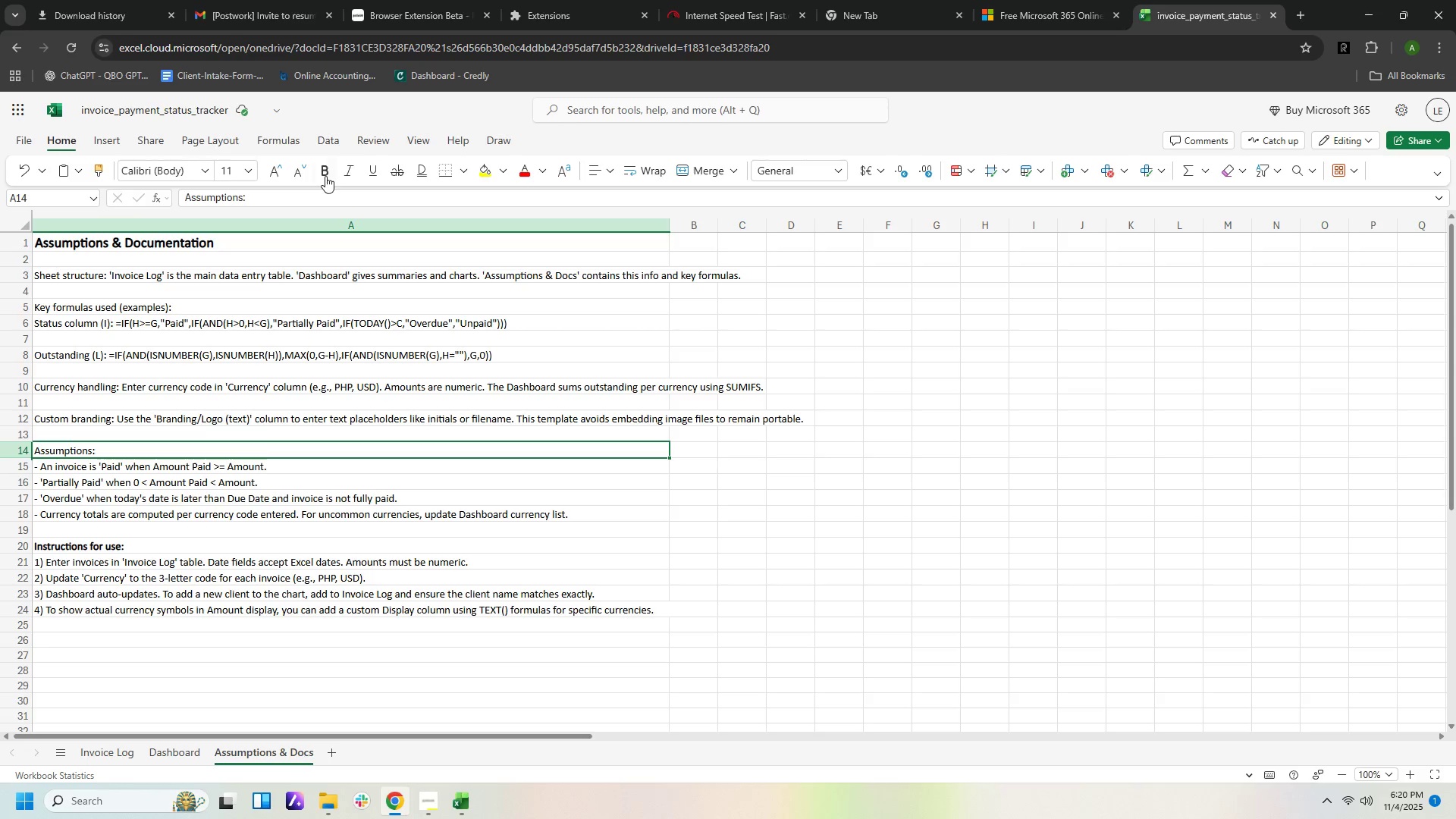 
left_click([325, 176])
 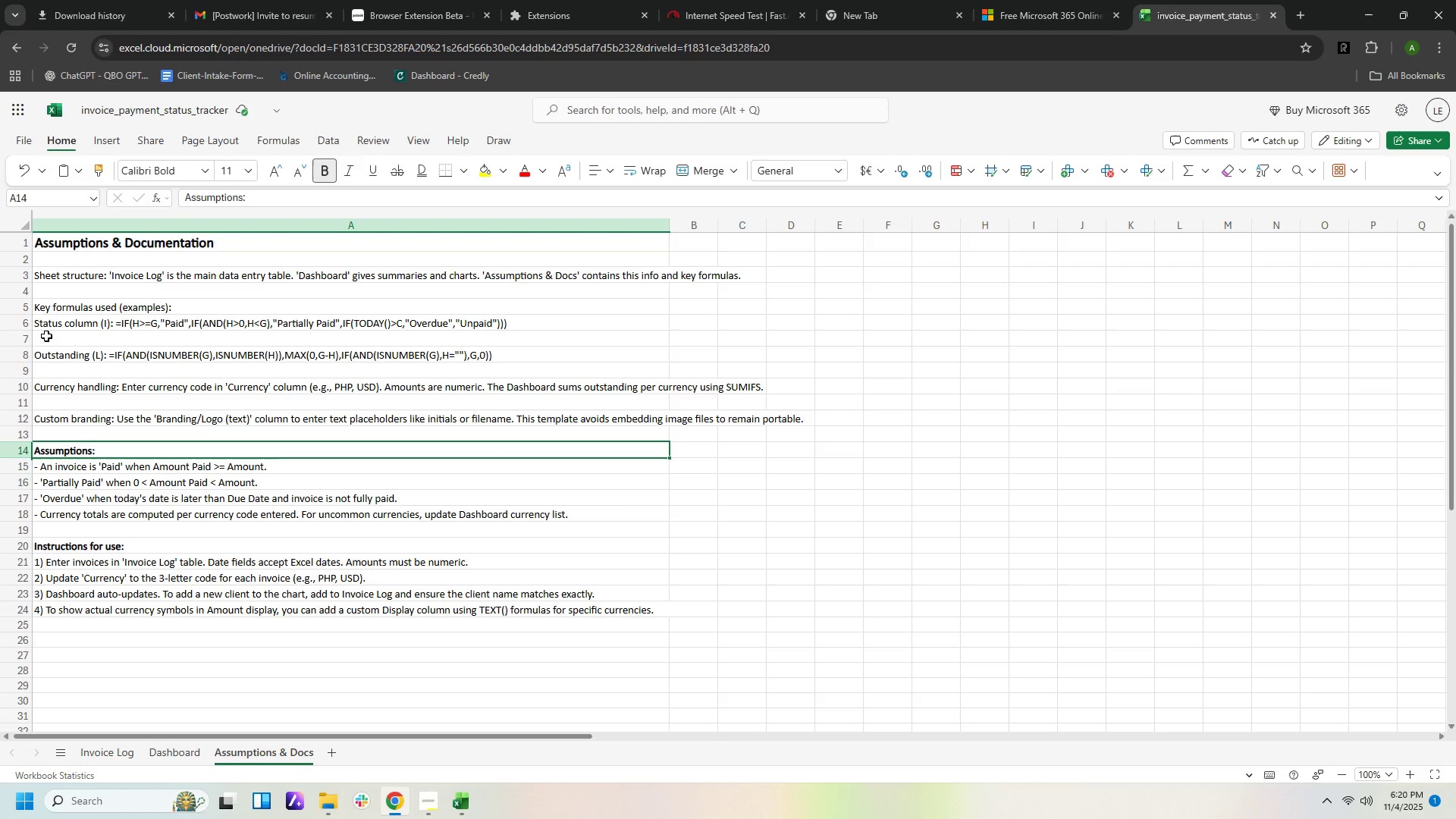 
left_click([57, 309])
 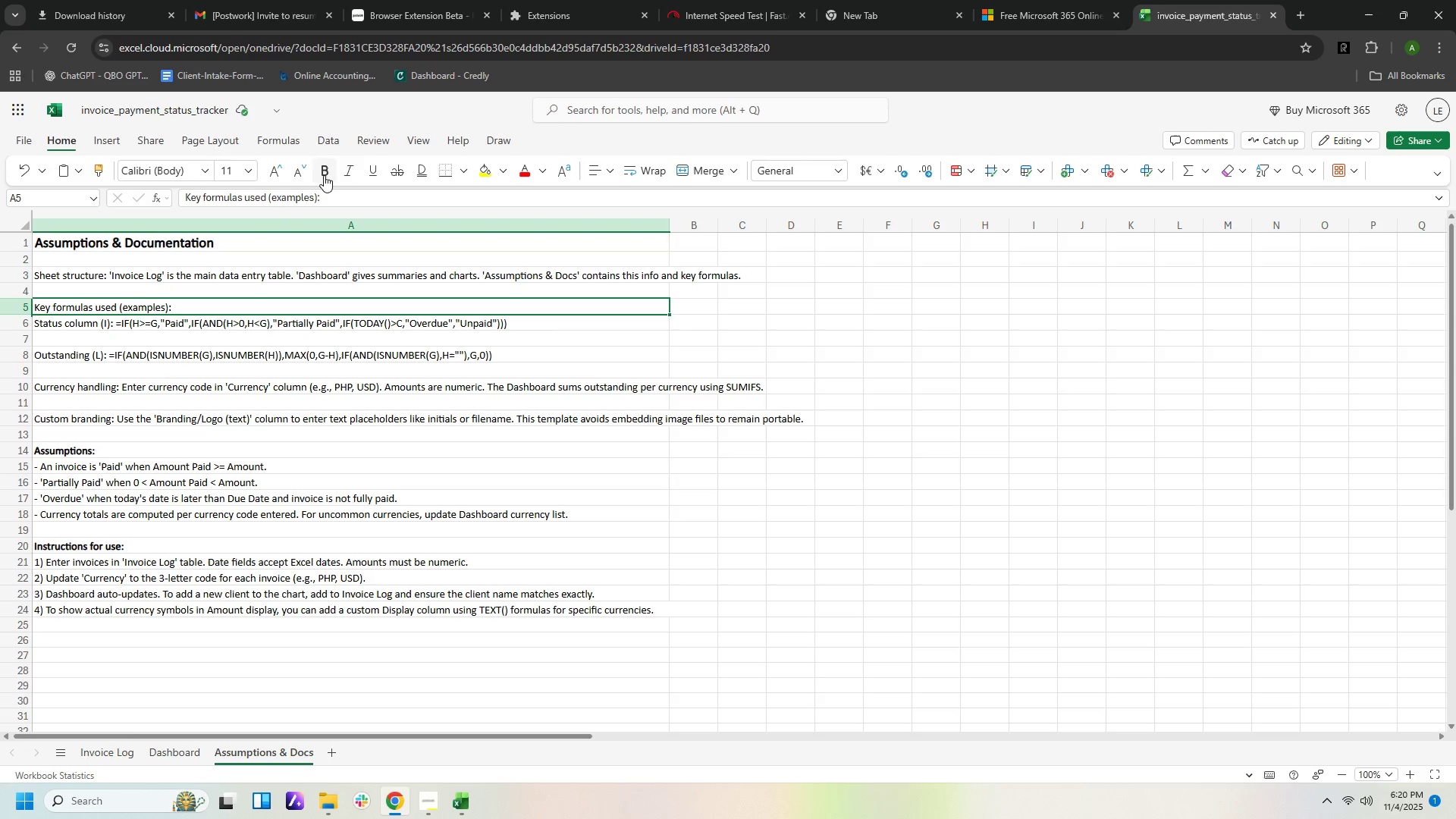 
left_click([325, 174])
 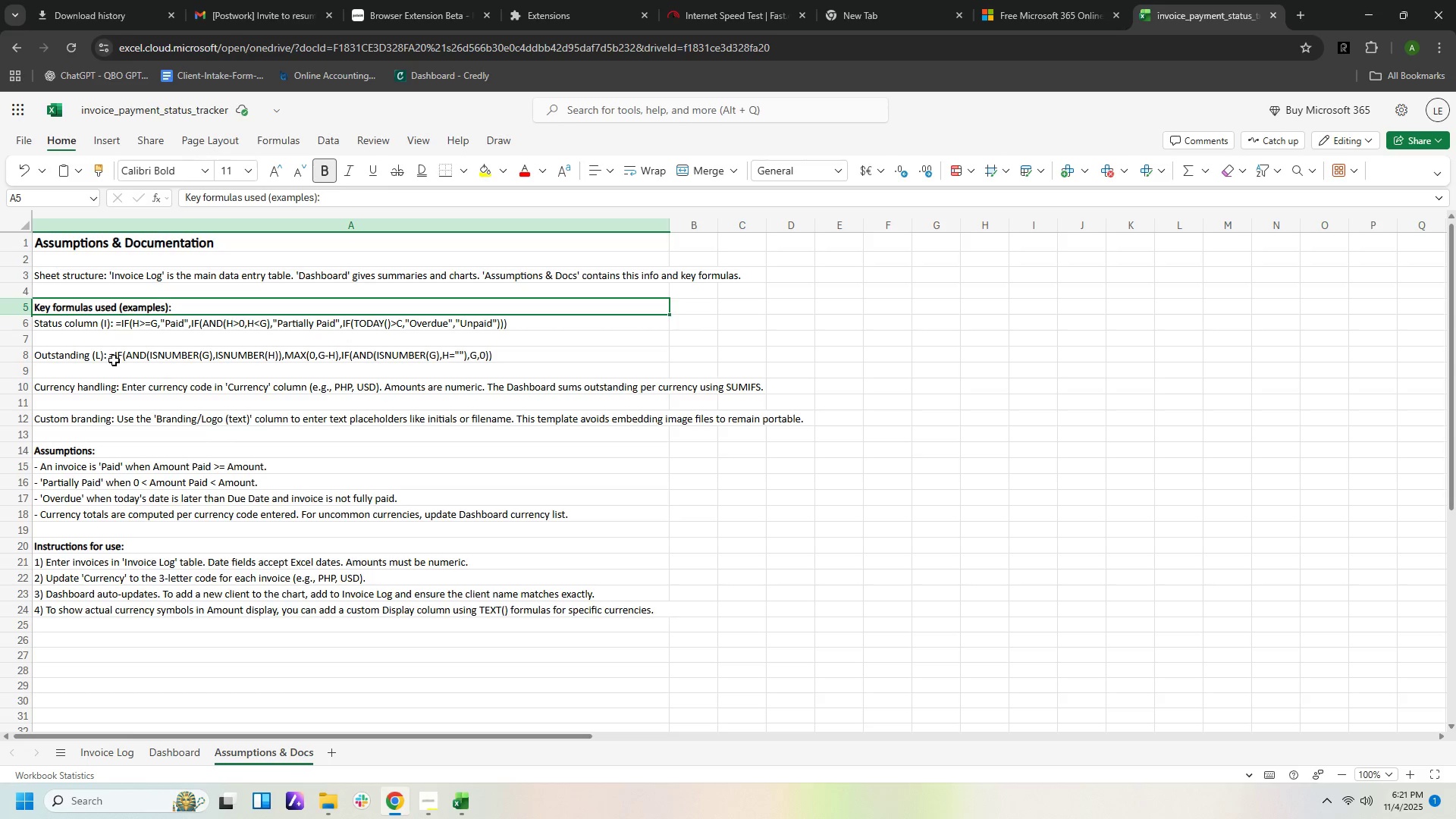 
wait(13.61)
 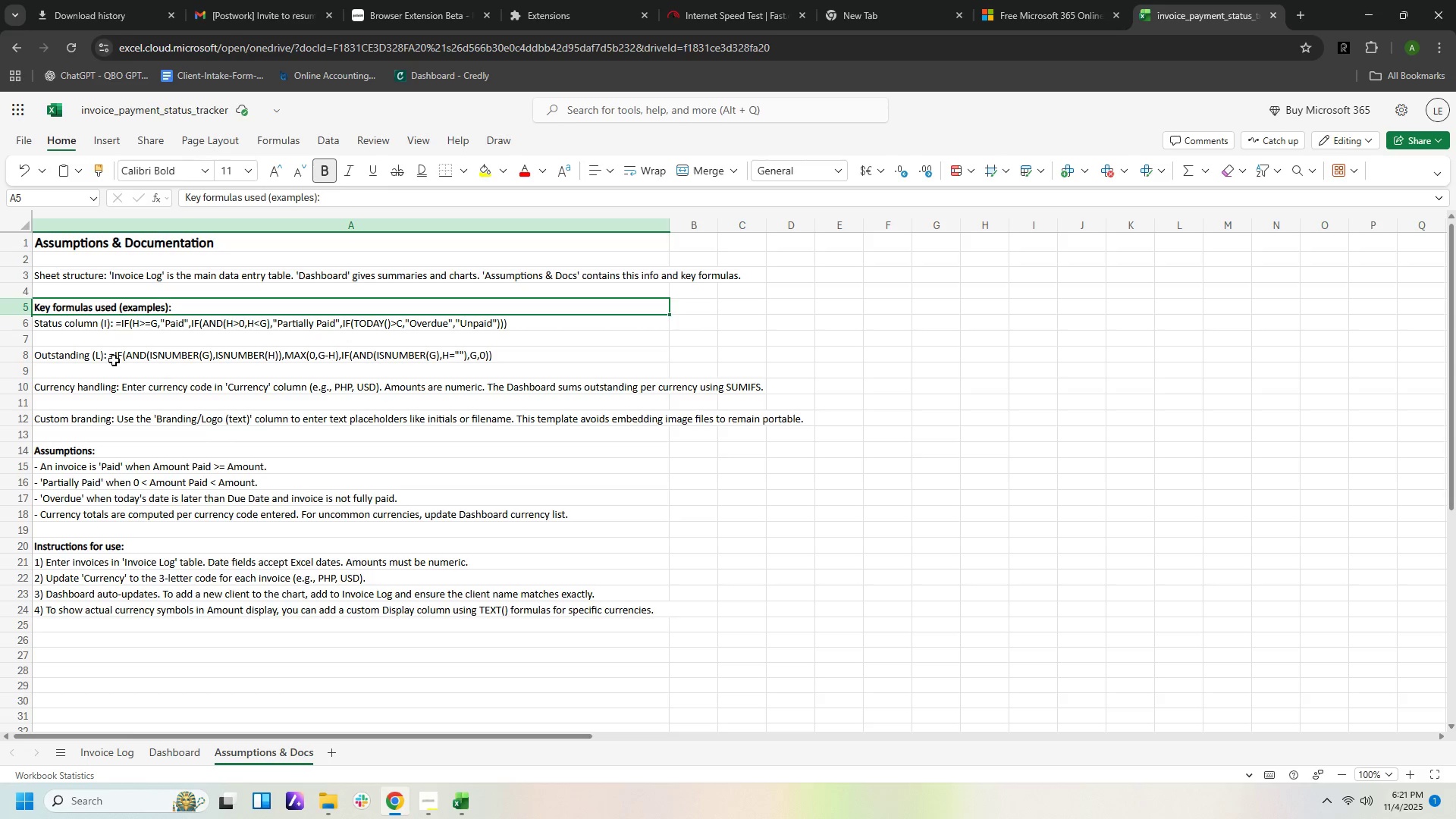 
left_click([36, 325])
 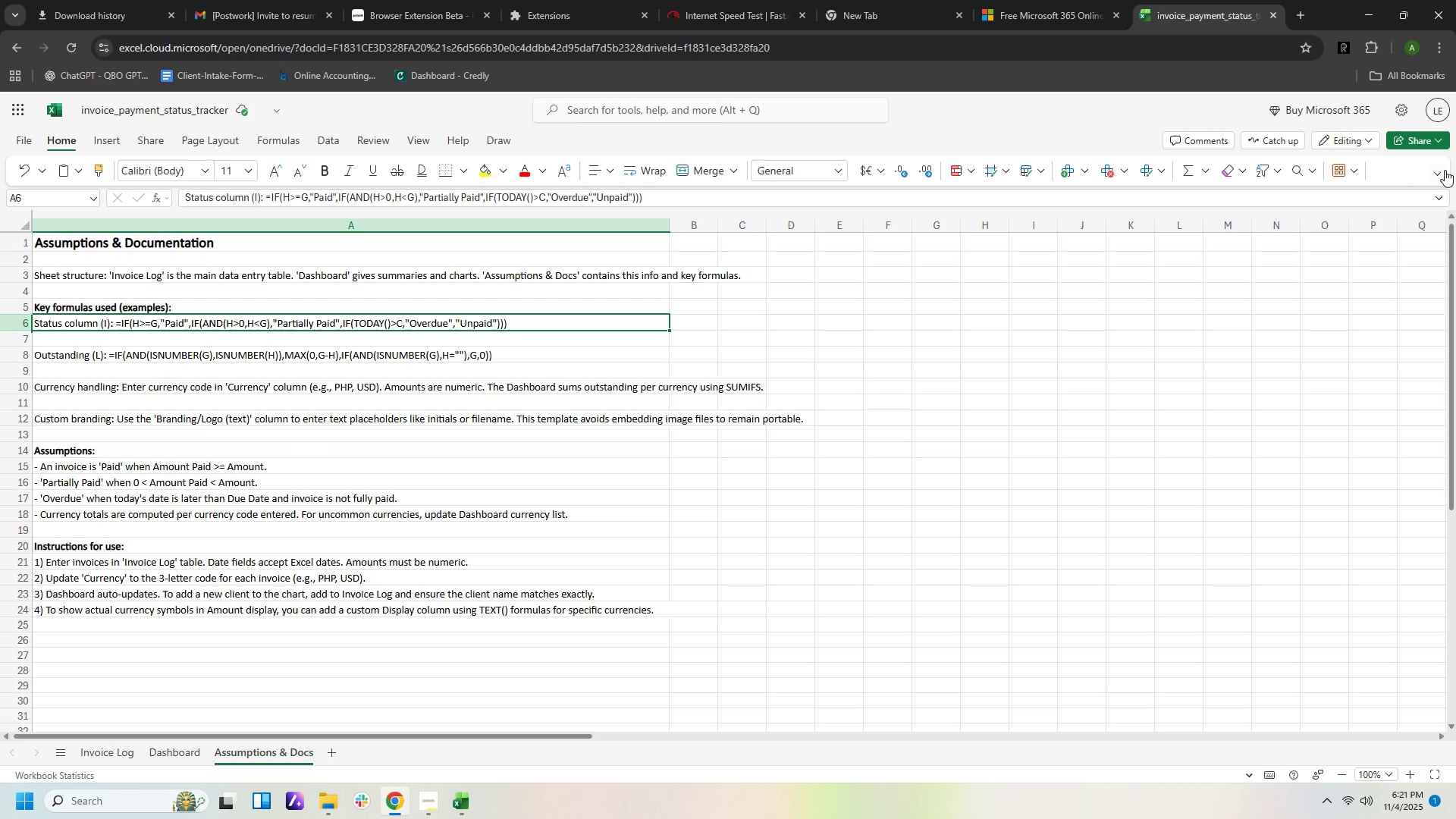 
wait(8.31)
 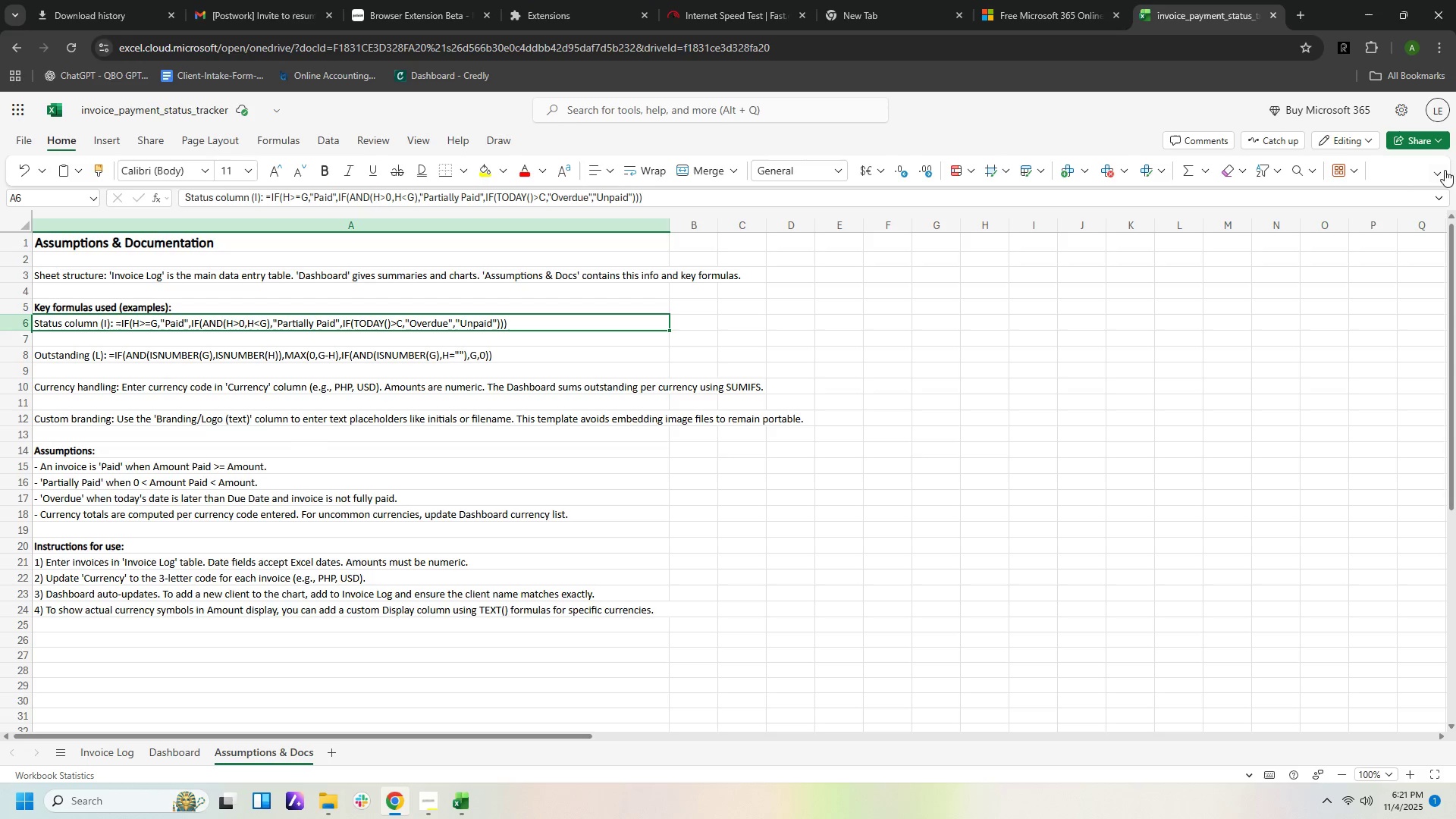 
scroll: coordinate [180, 551], scroll_direction: down, amount: 1.0
 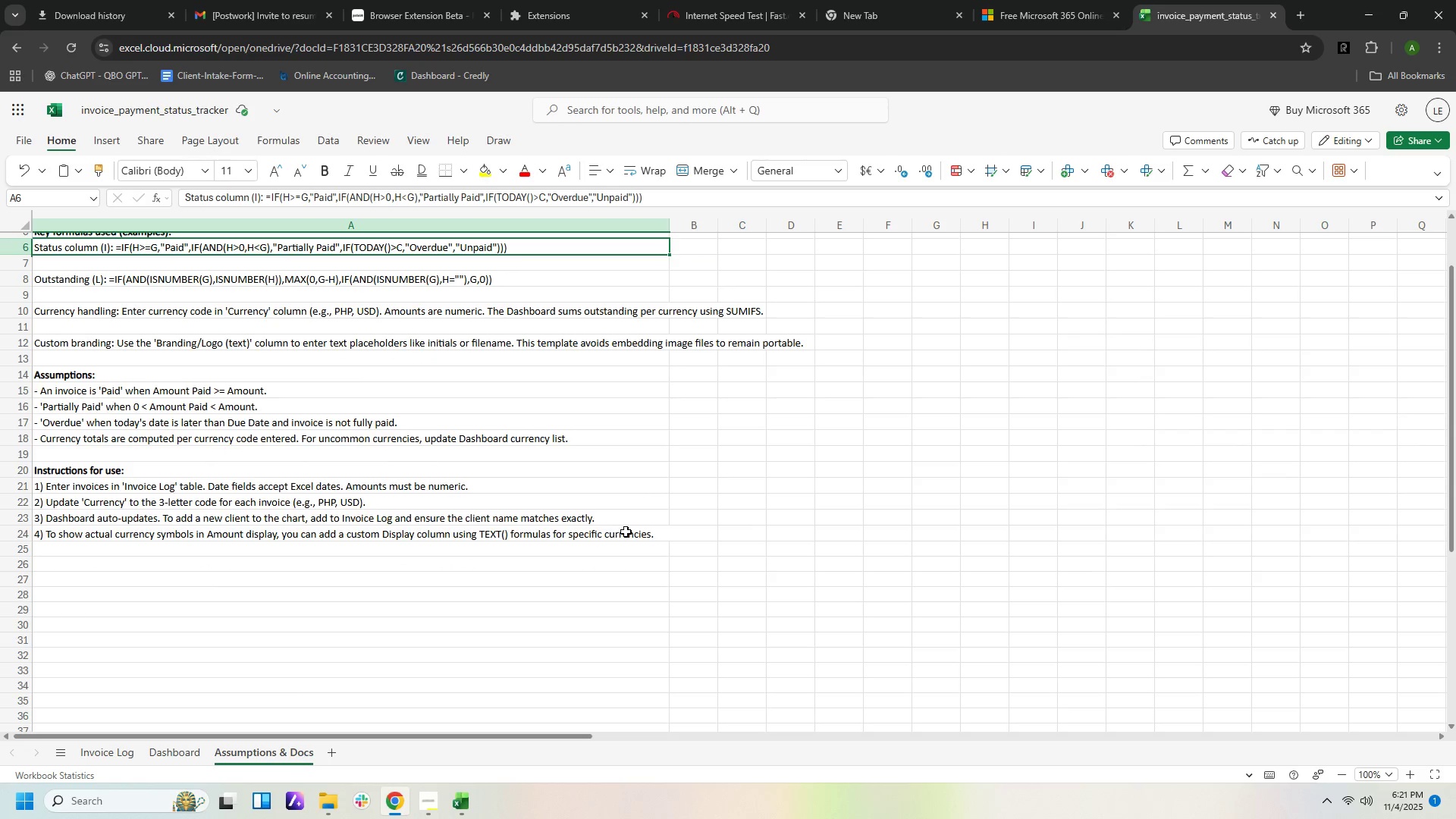 
wait(6.88)
 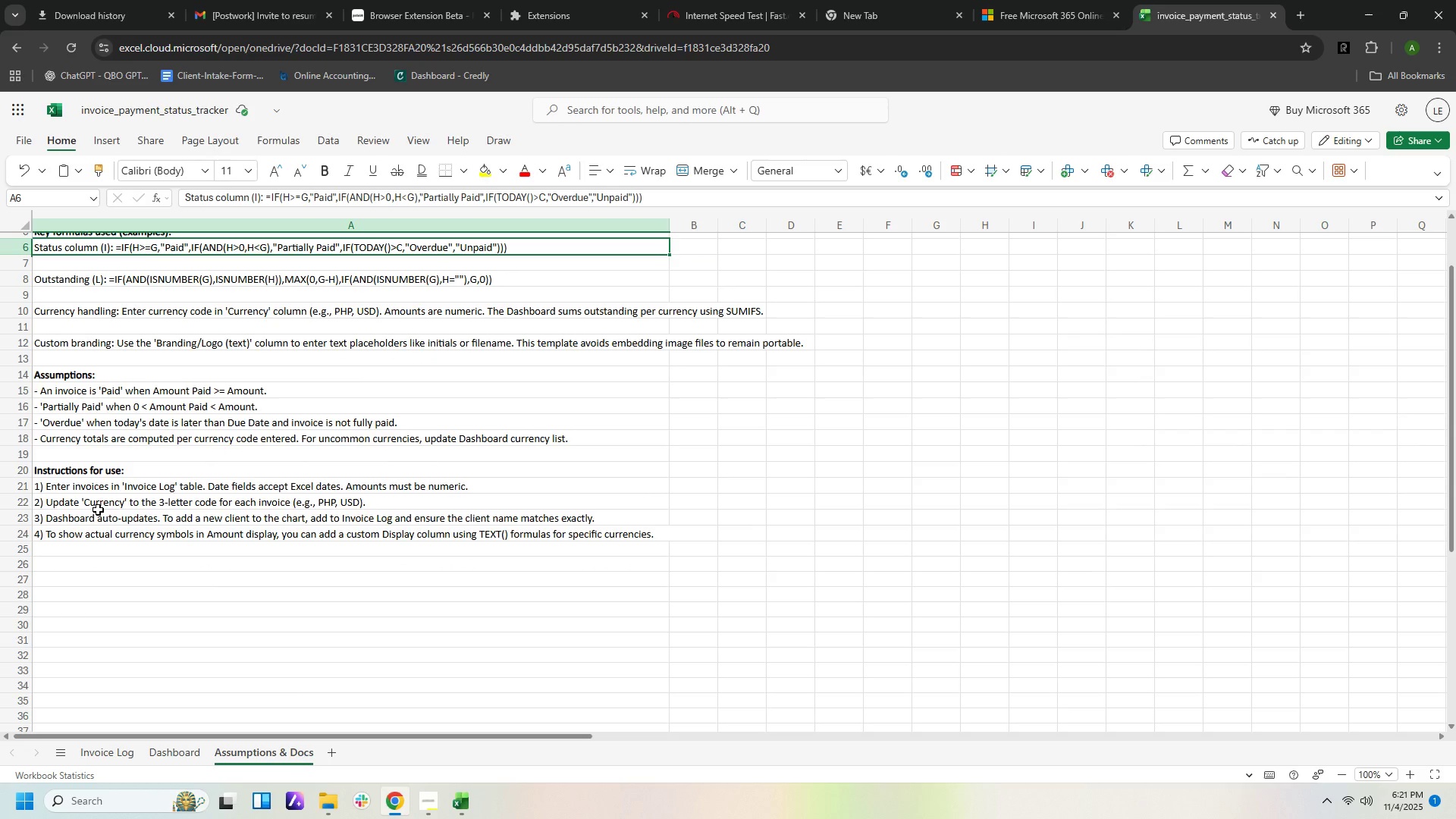 
scroll: coordinate [210, 582], scroll_direction: up, amount: 5.0
 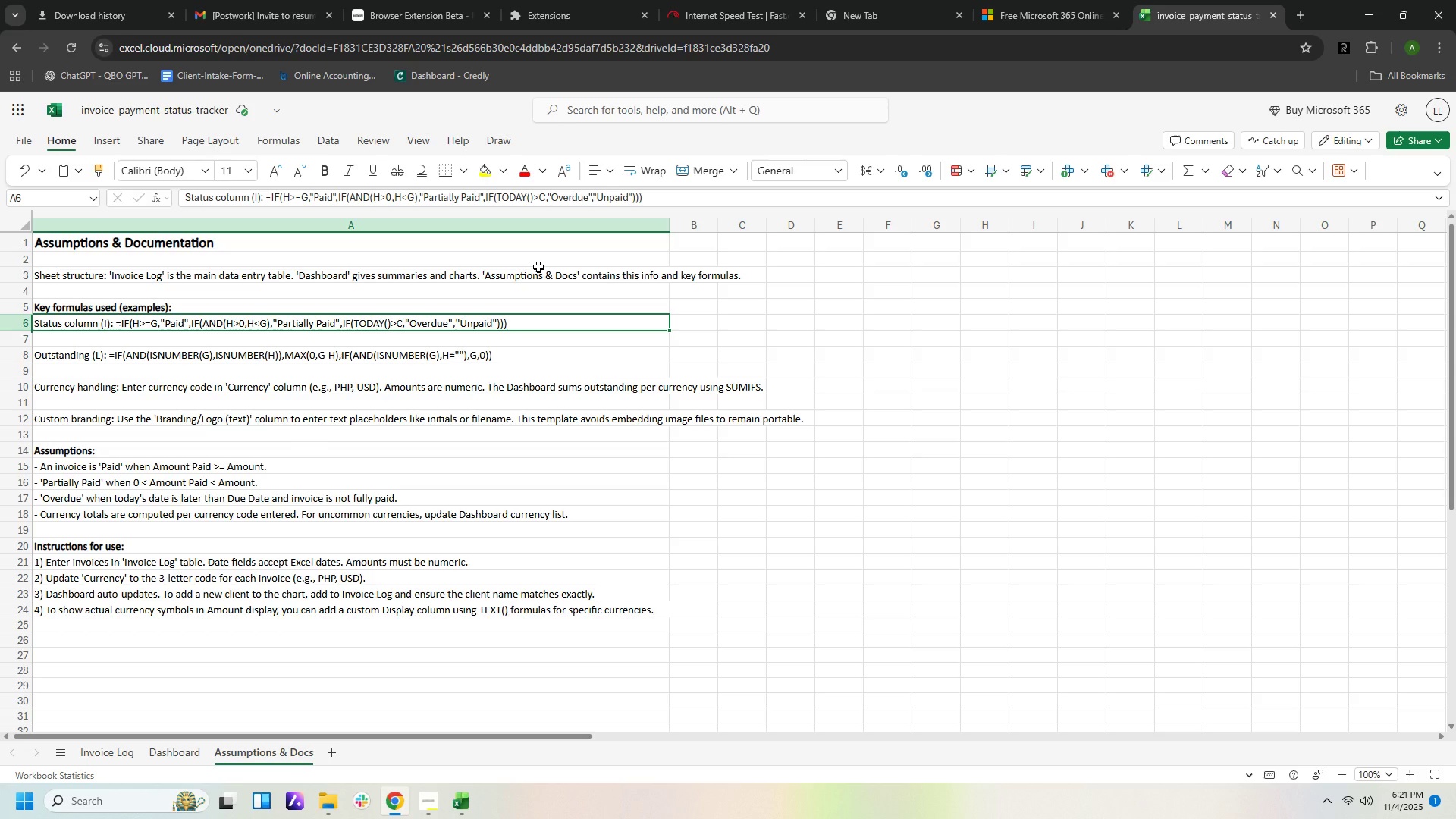 
wait(9.71)
 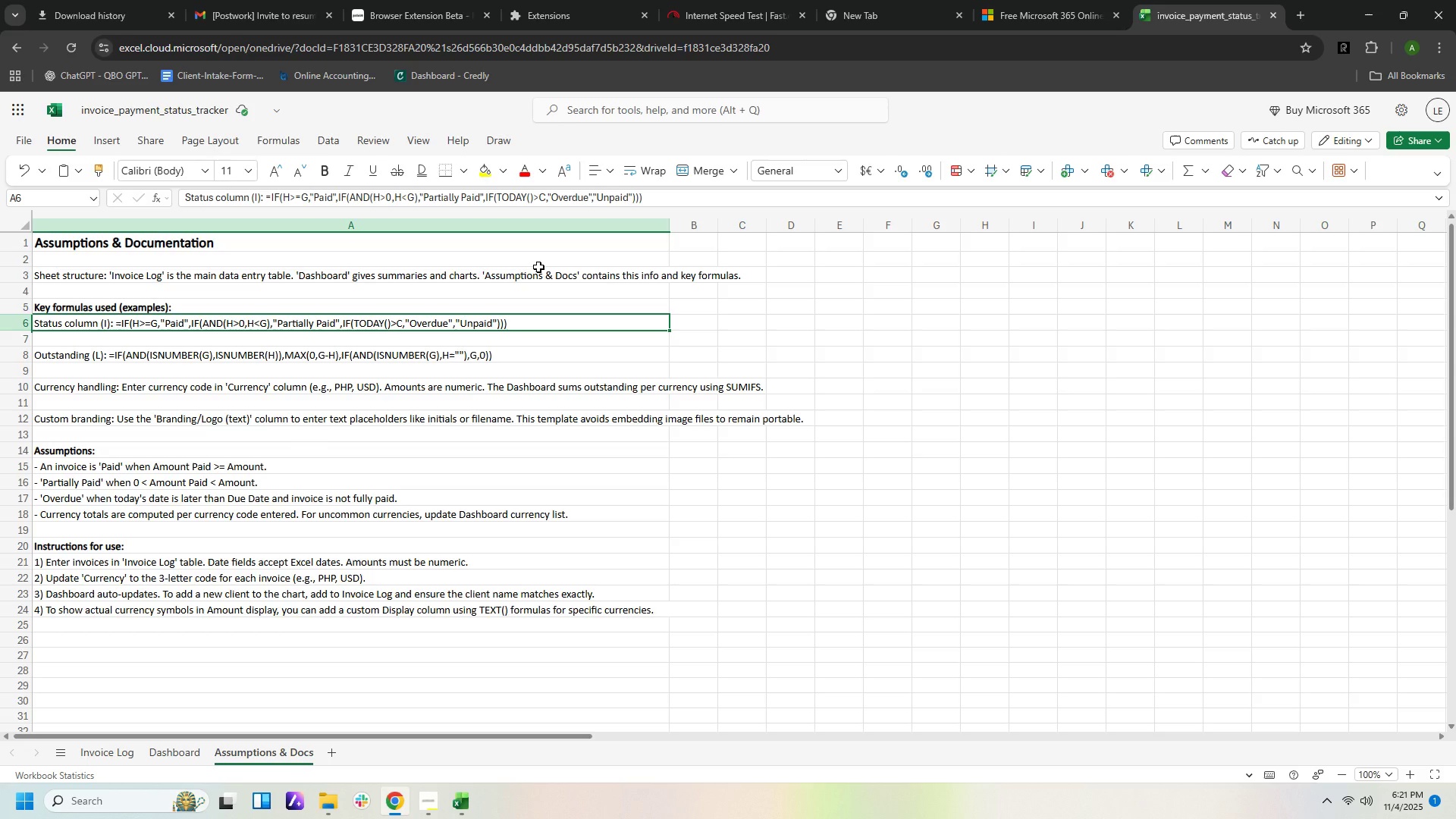 
left_click([121, 756])
 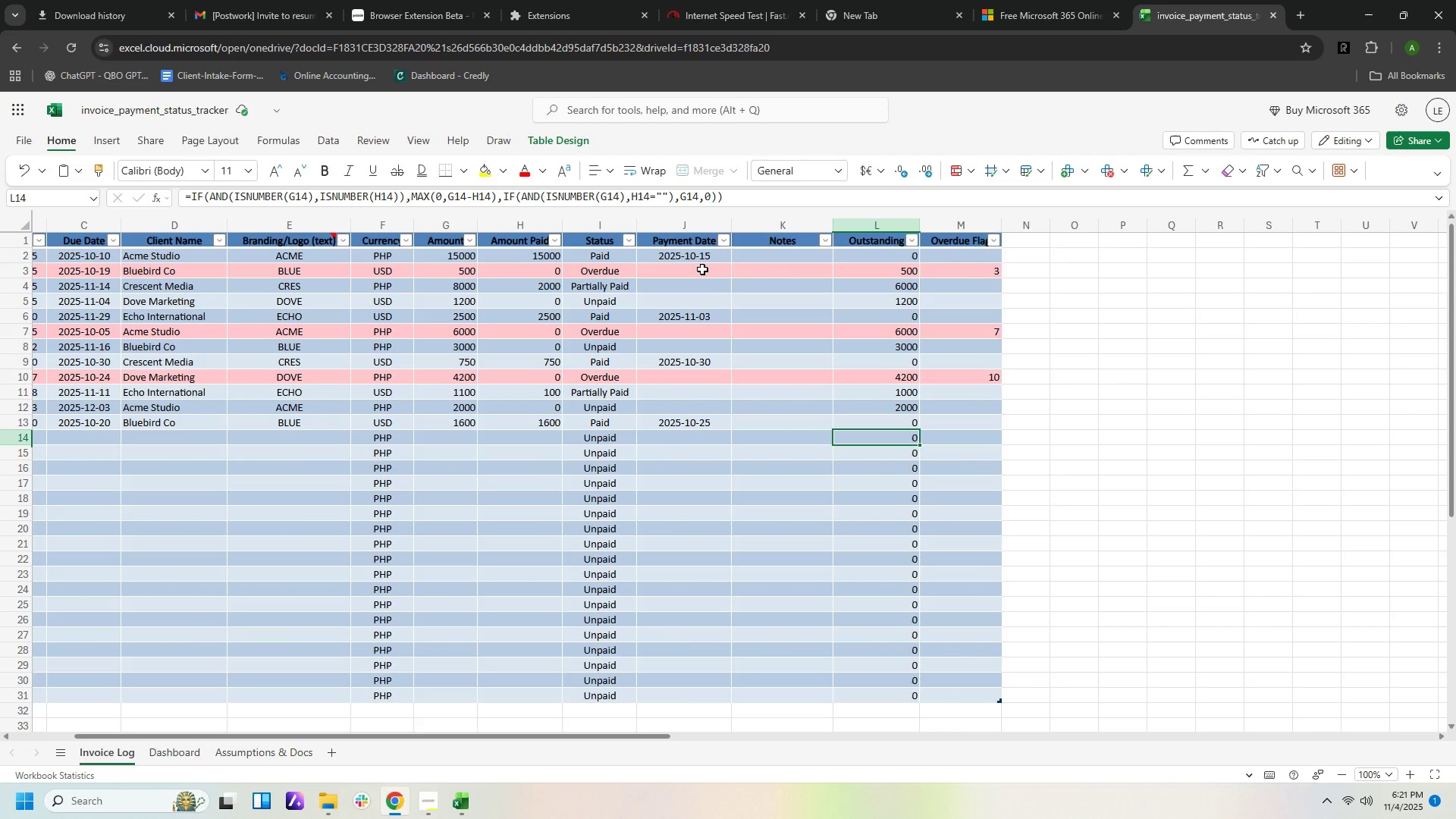 
wait(13.01)
 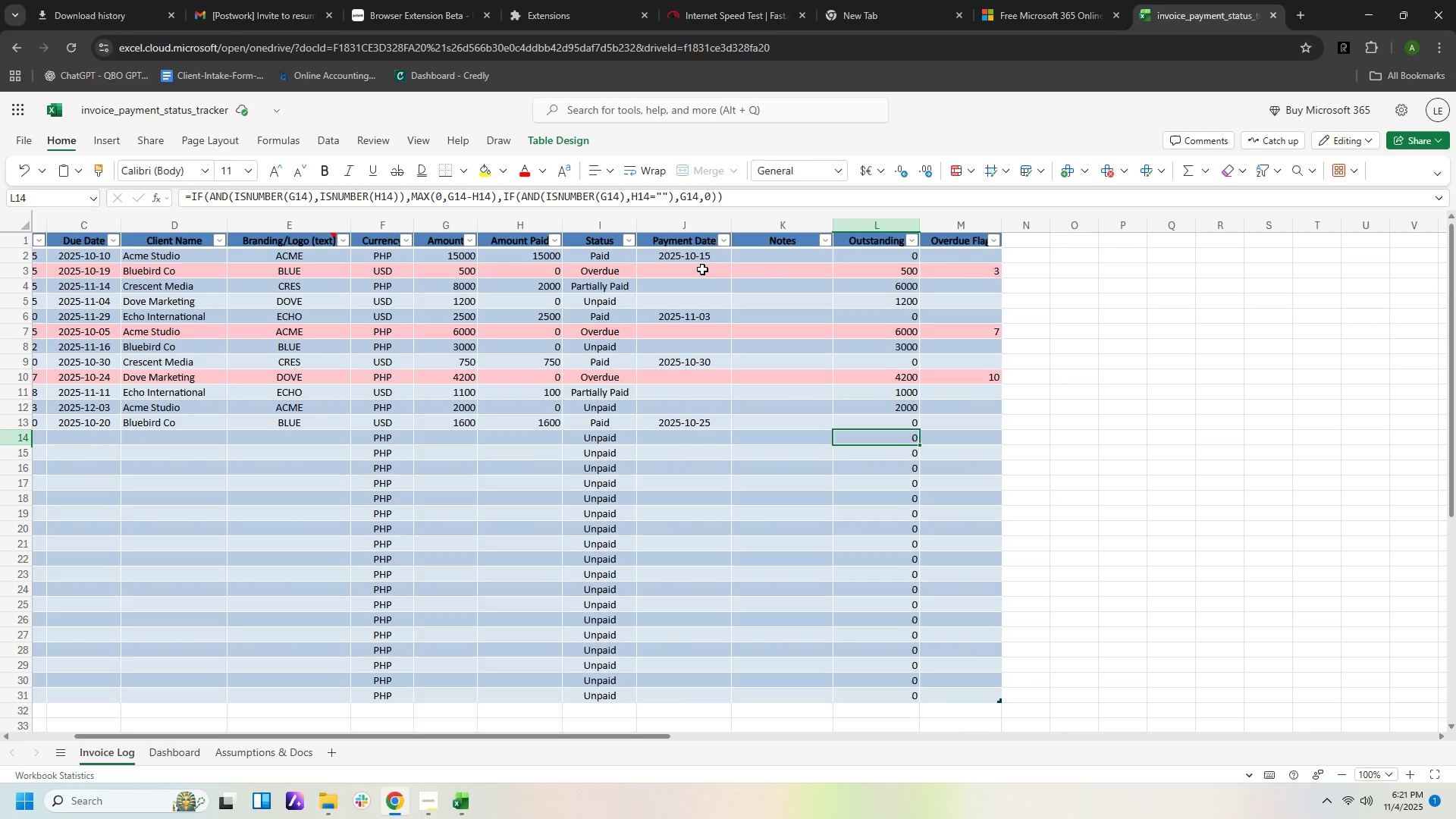 
left_click_drag(start_coordinate=[626, 736], to_coordinate=[553, 730])
 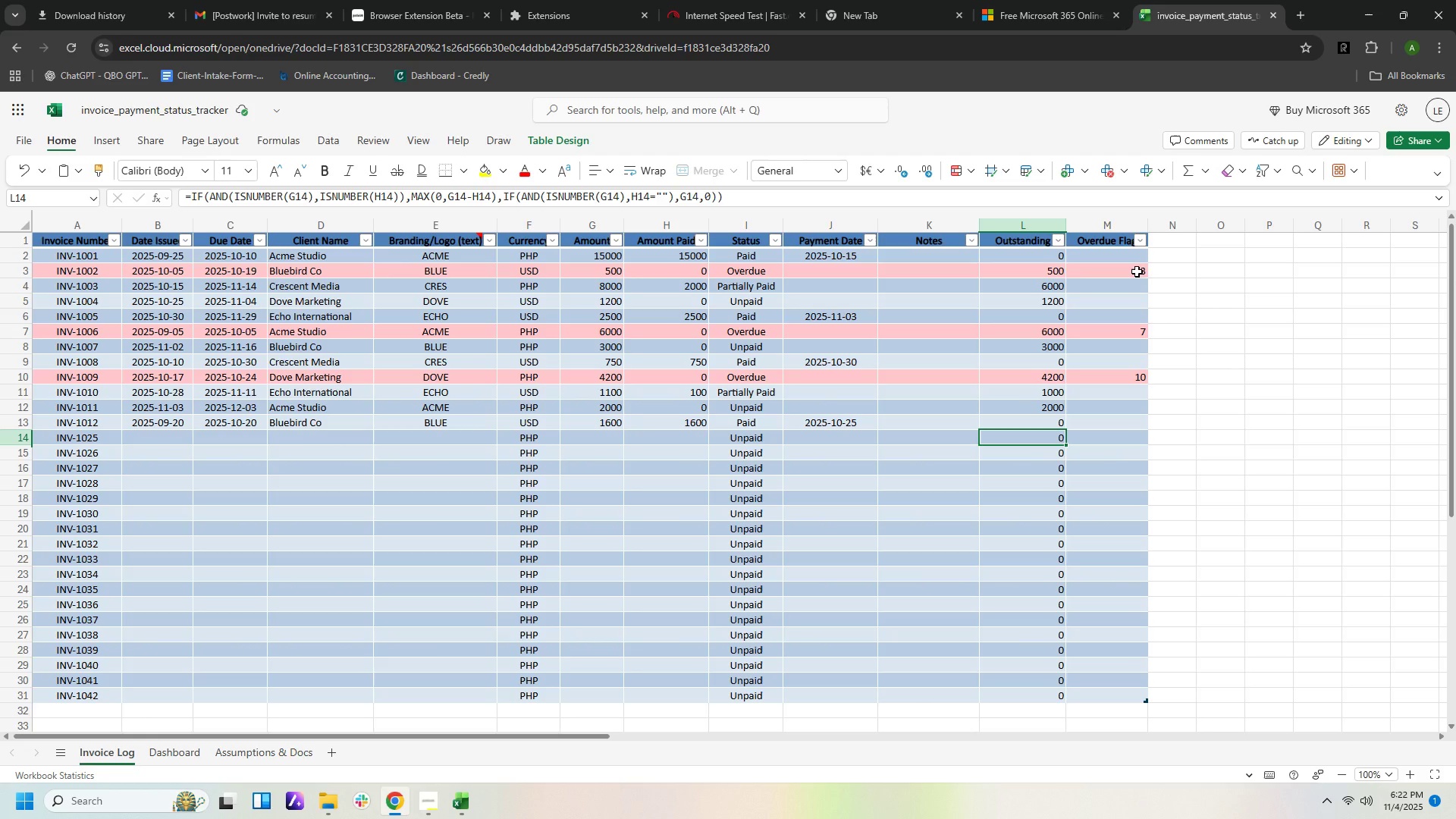 
wait(71.8)
 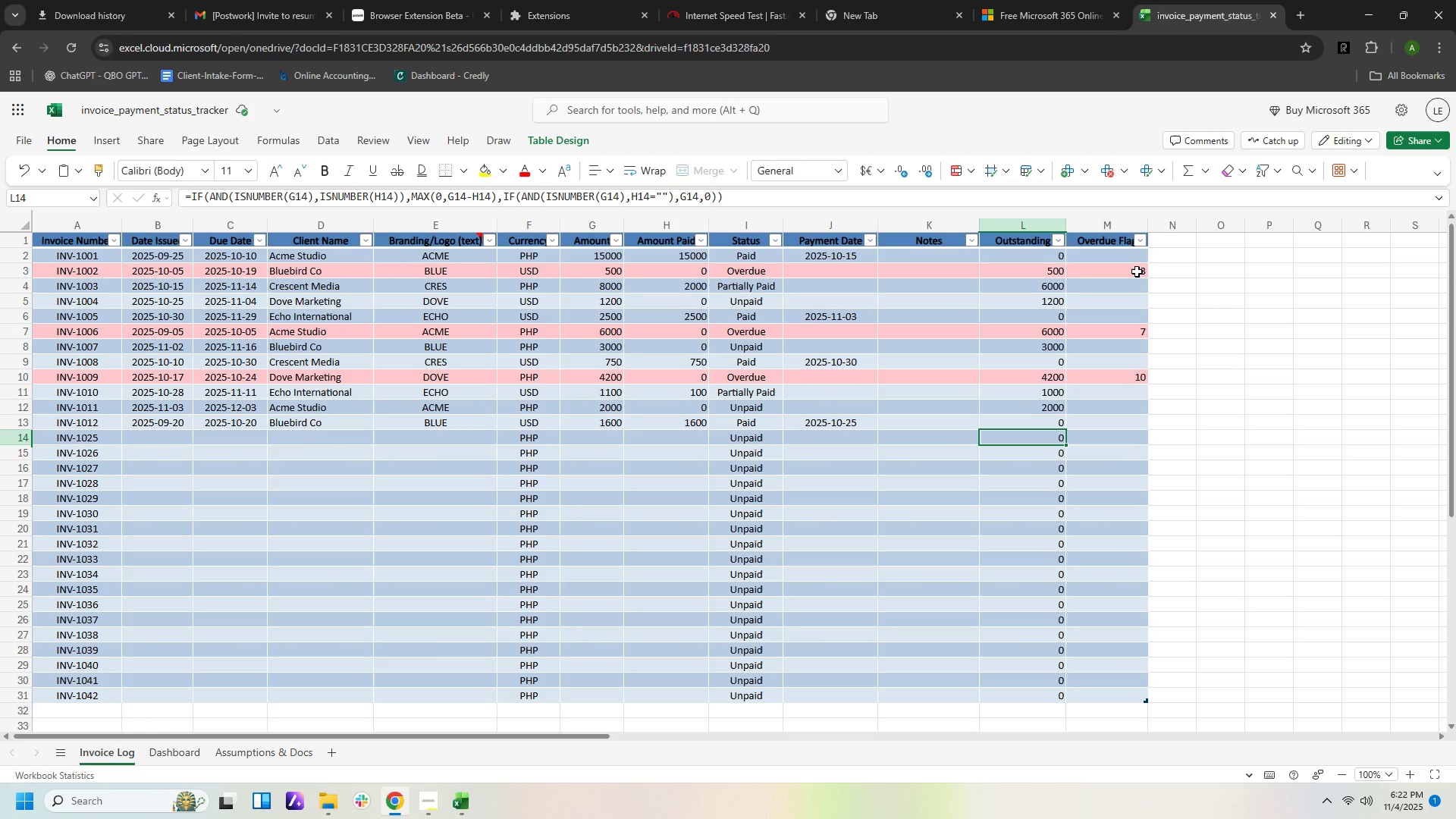 
left_click_drag(start_coordinate=[1099, 255], to_coordinate=[1086, 698])
 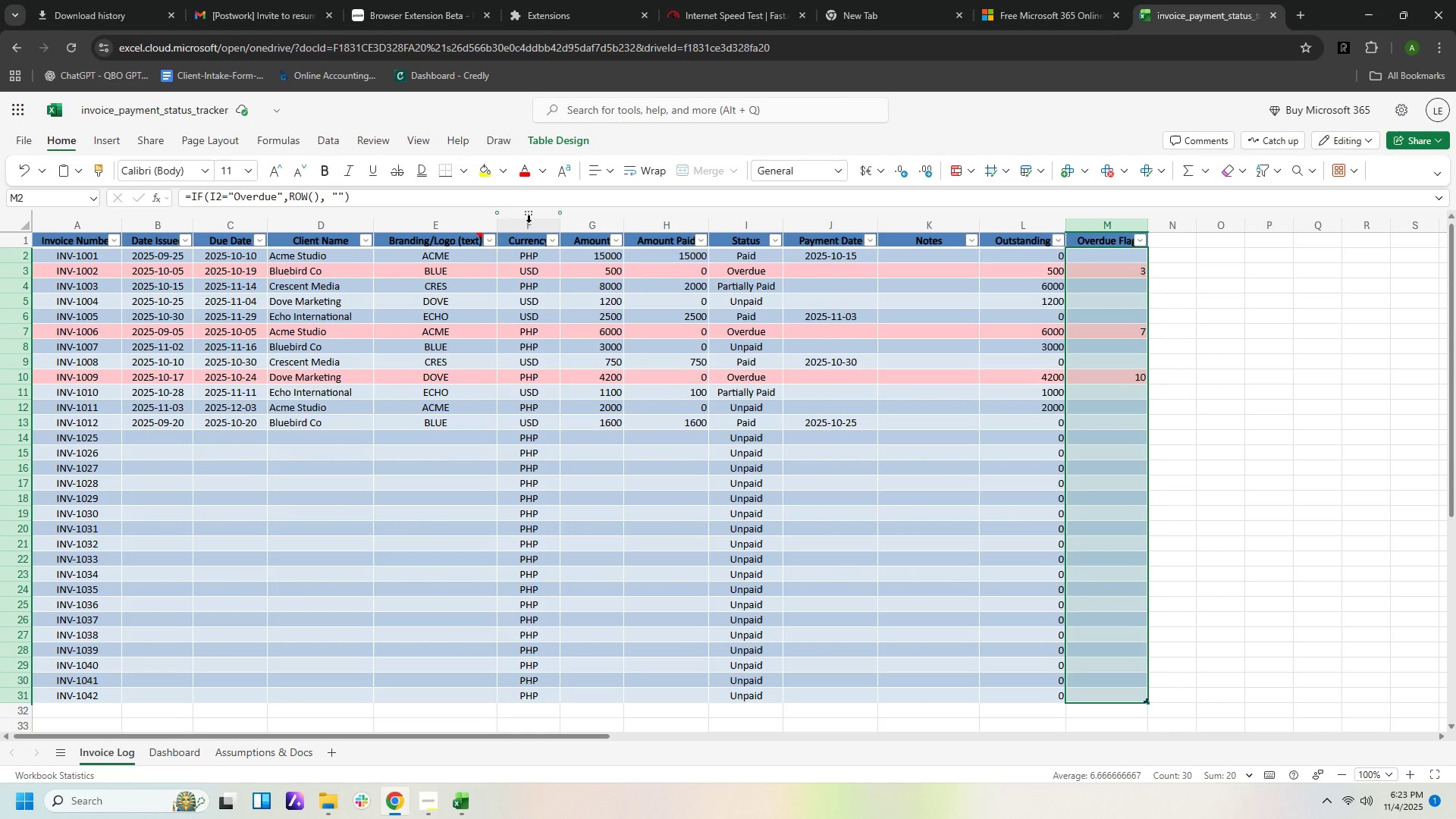 
wait(5.94)
 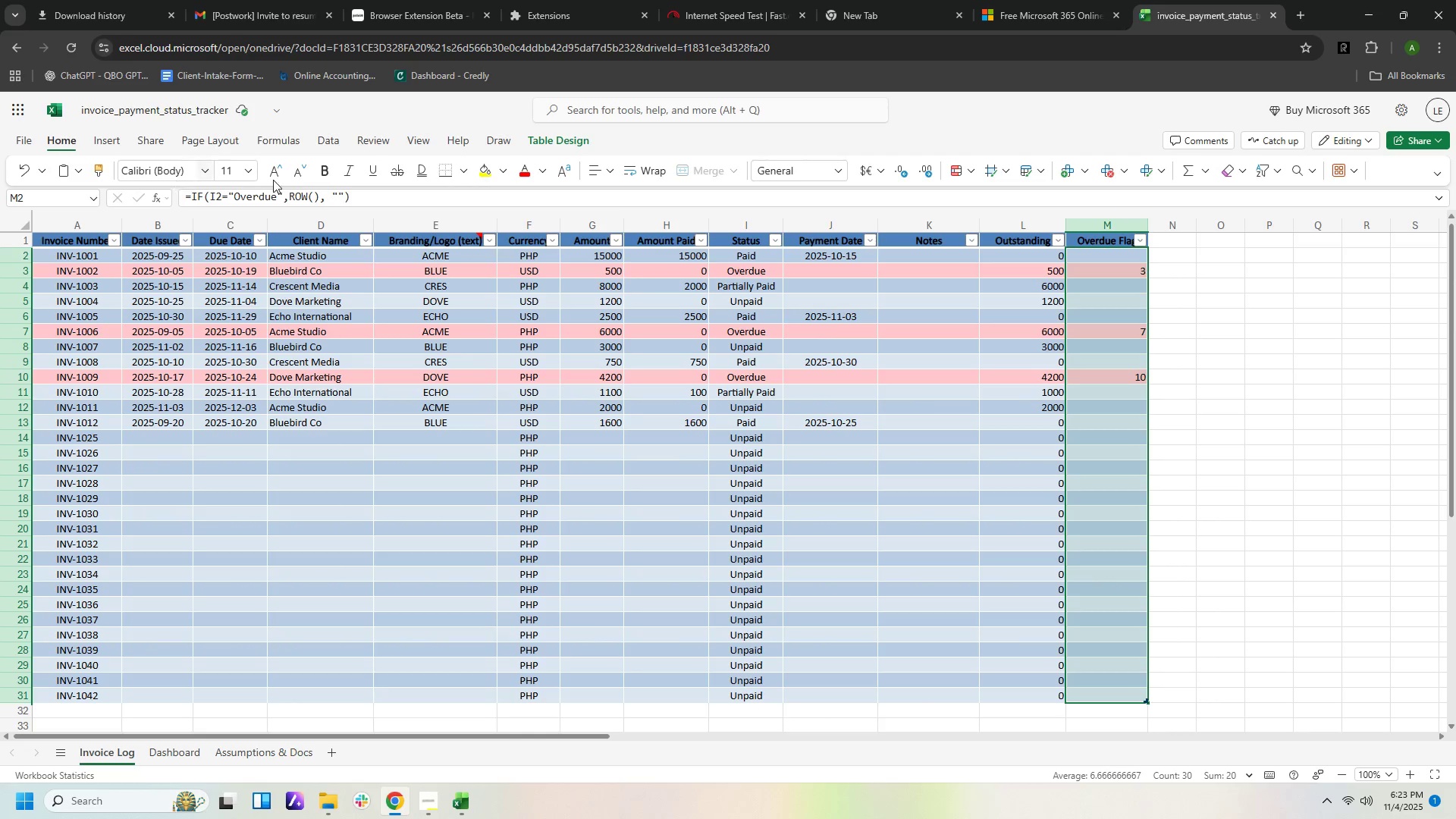 
left_click([609, 177])
 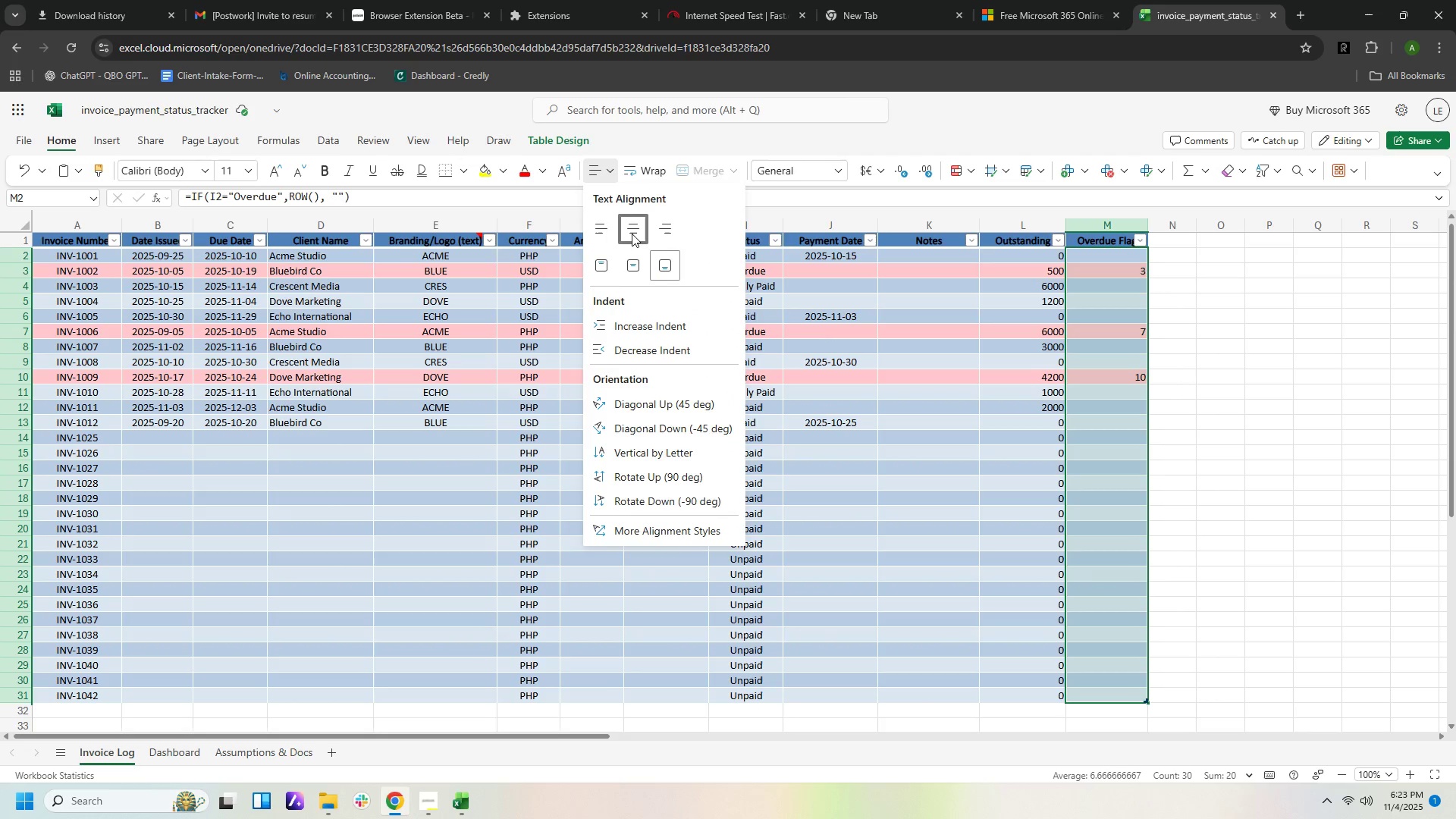 
left_click([632, 232])
 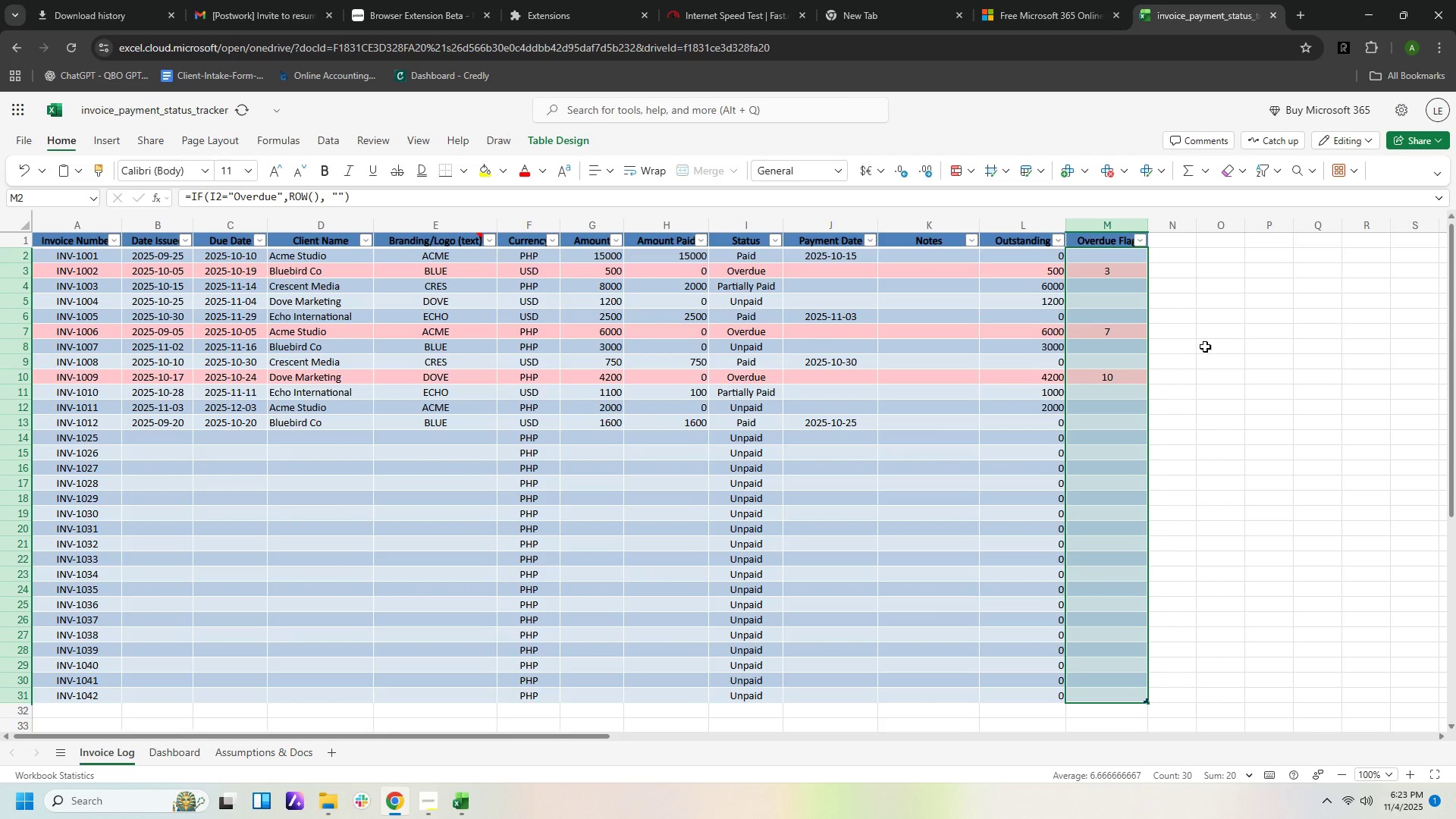 
left_click([1206, 347])
 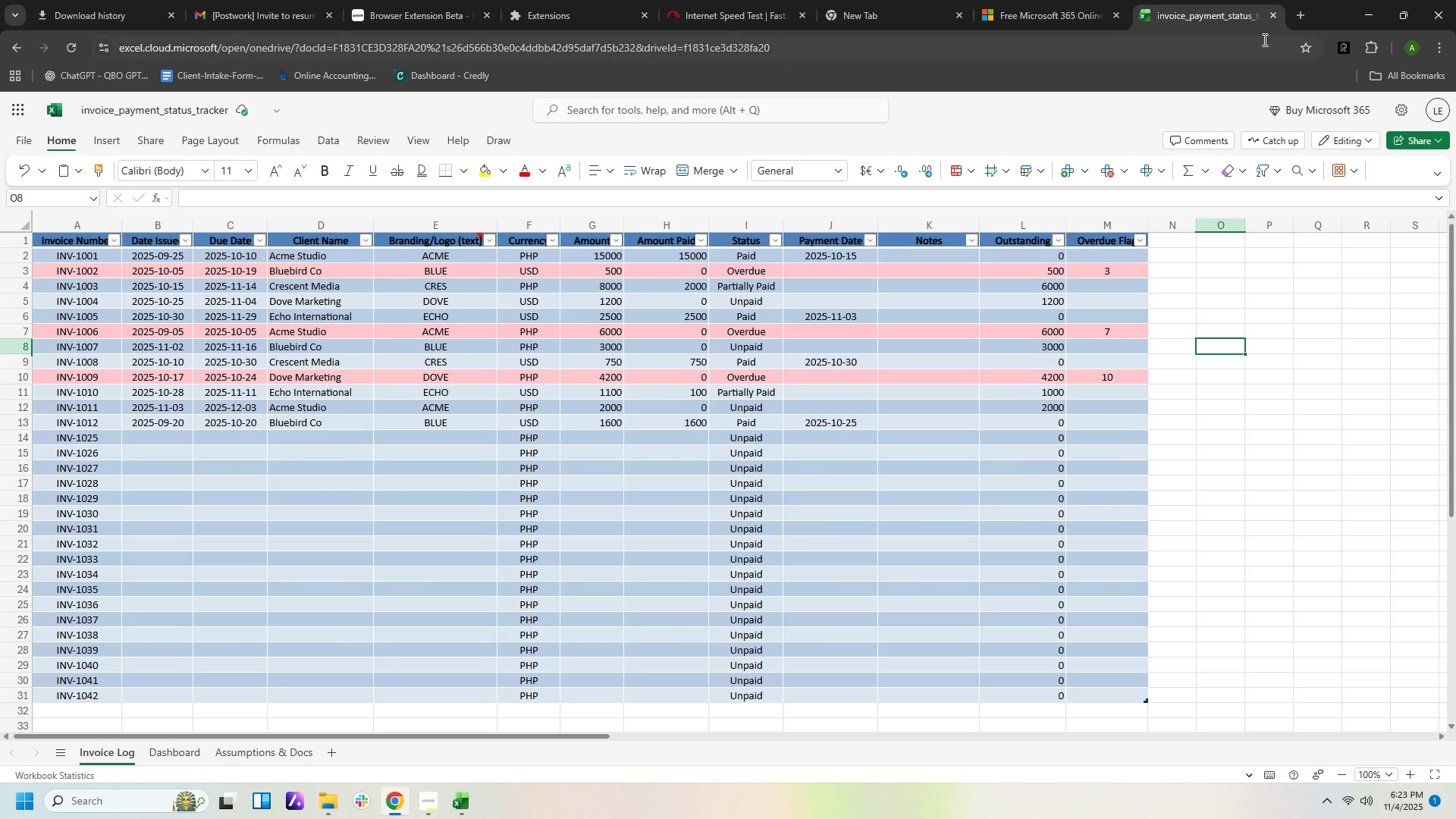 
wait(7.89)
 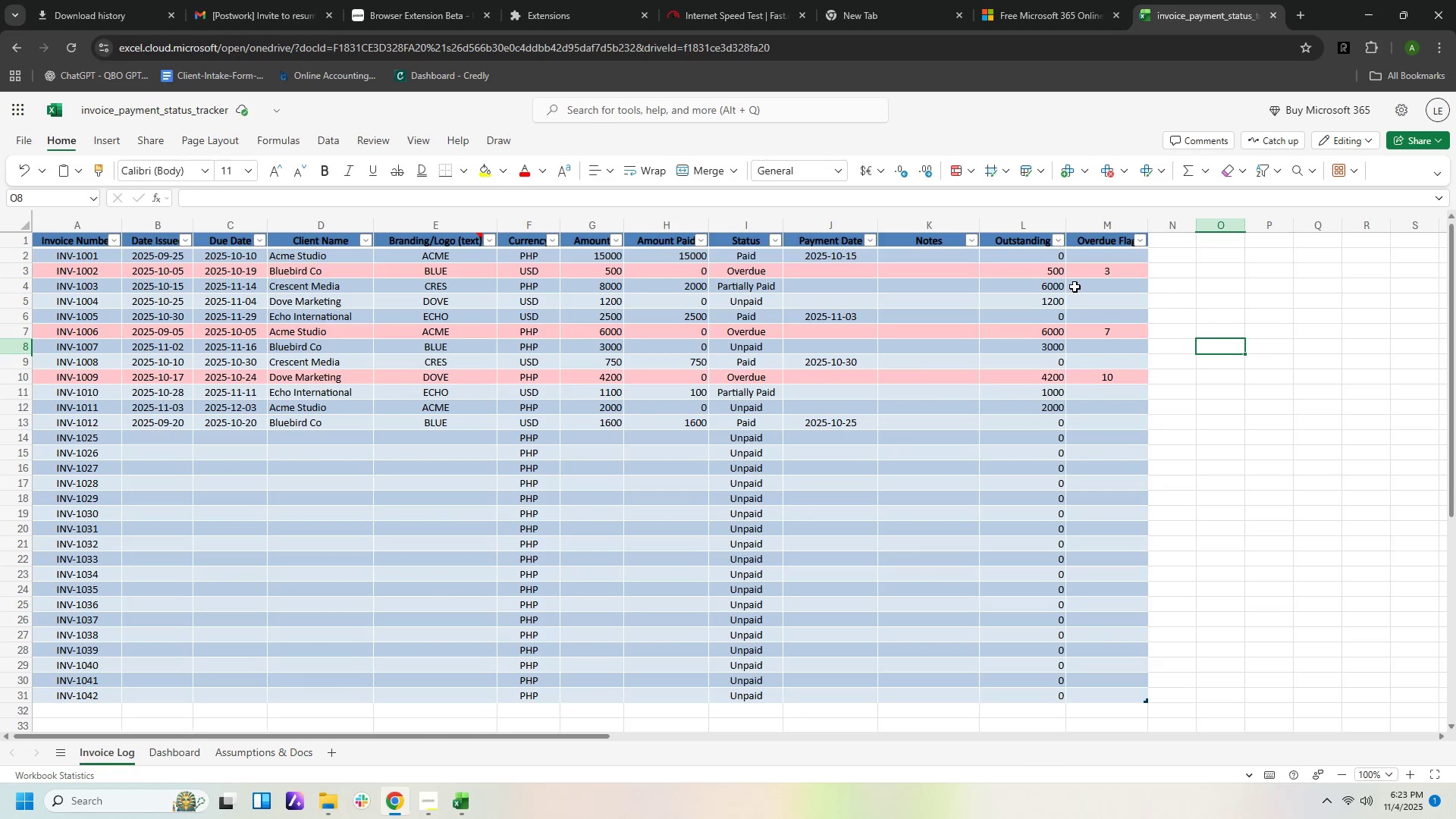 
left_click_drag(start_coordinate=[1147, 232], to_coordinate=[1141, 230])
 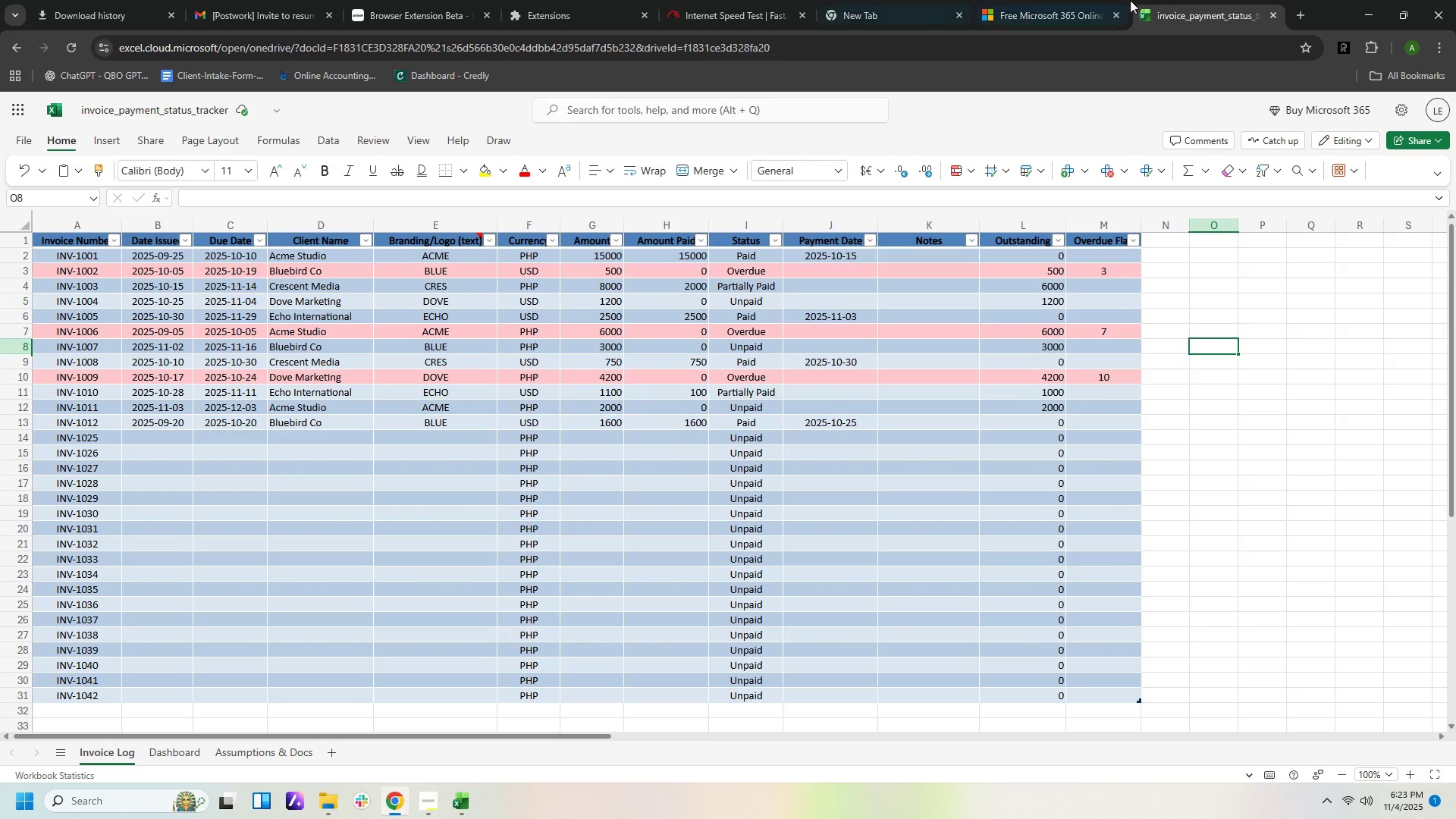 
left_click([730, 11])
 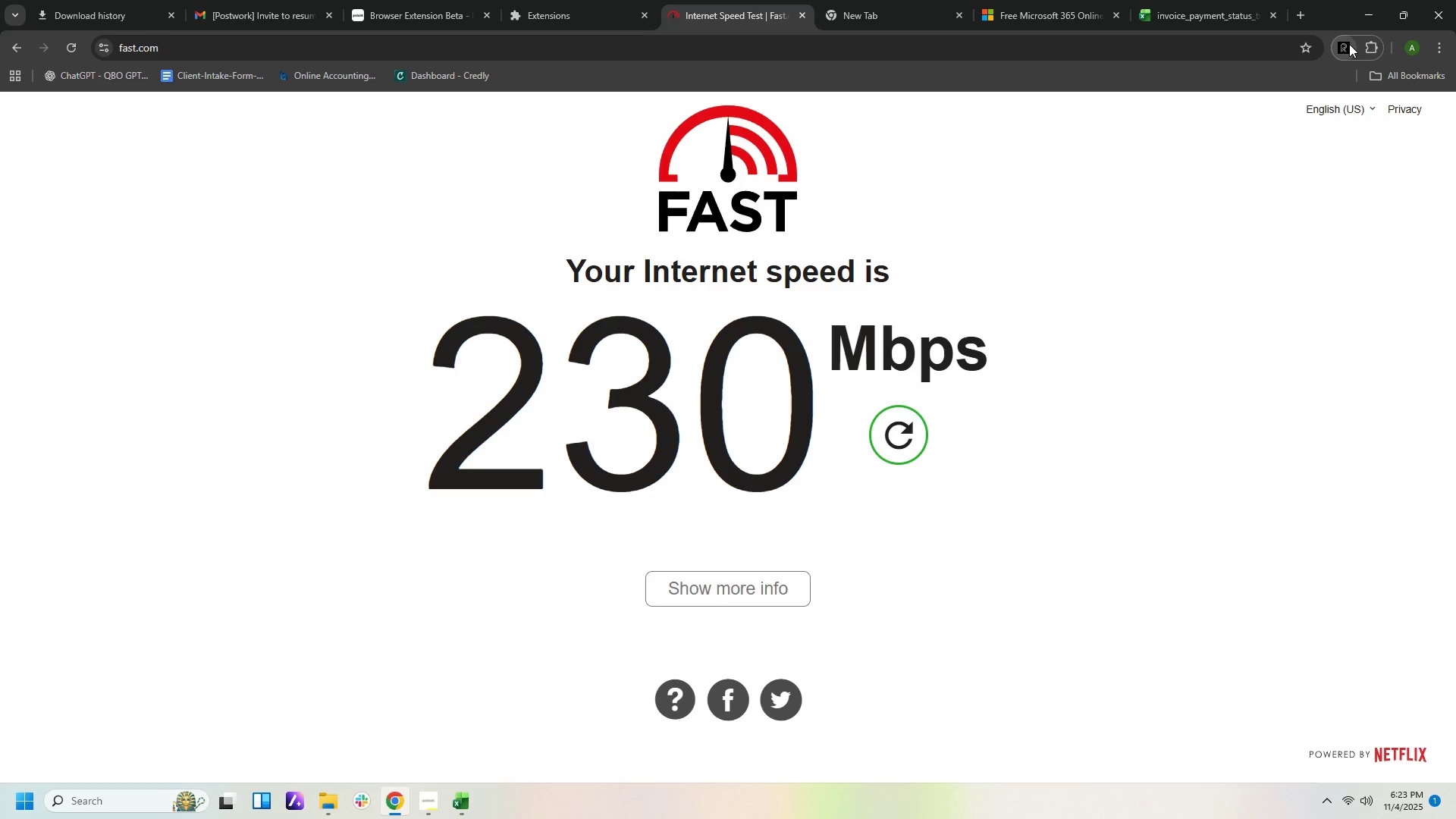 
left_click([1349, 44])
 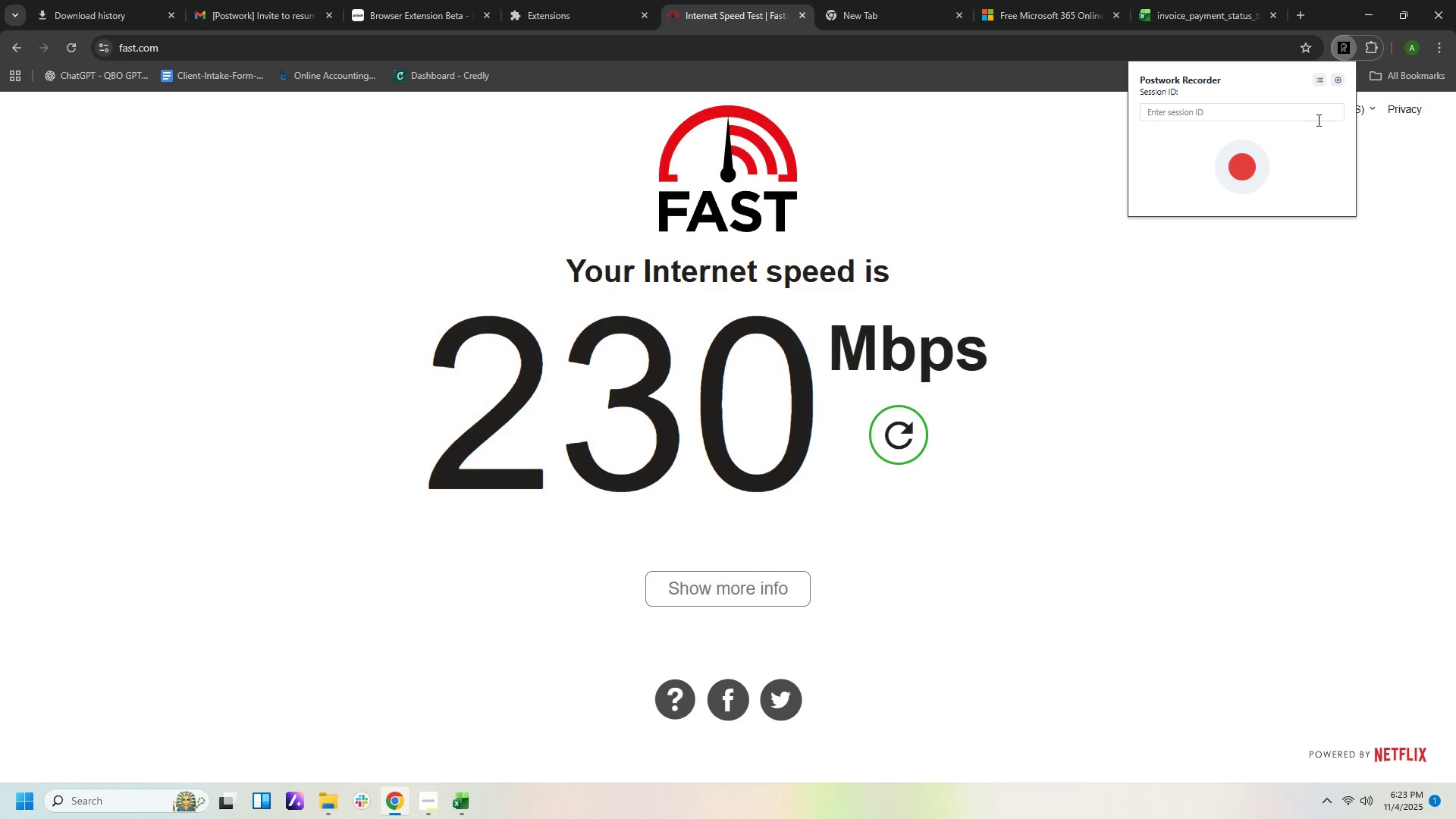 
left_click([1290, 111])
 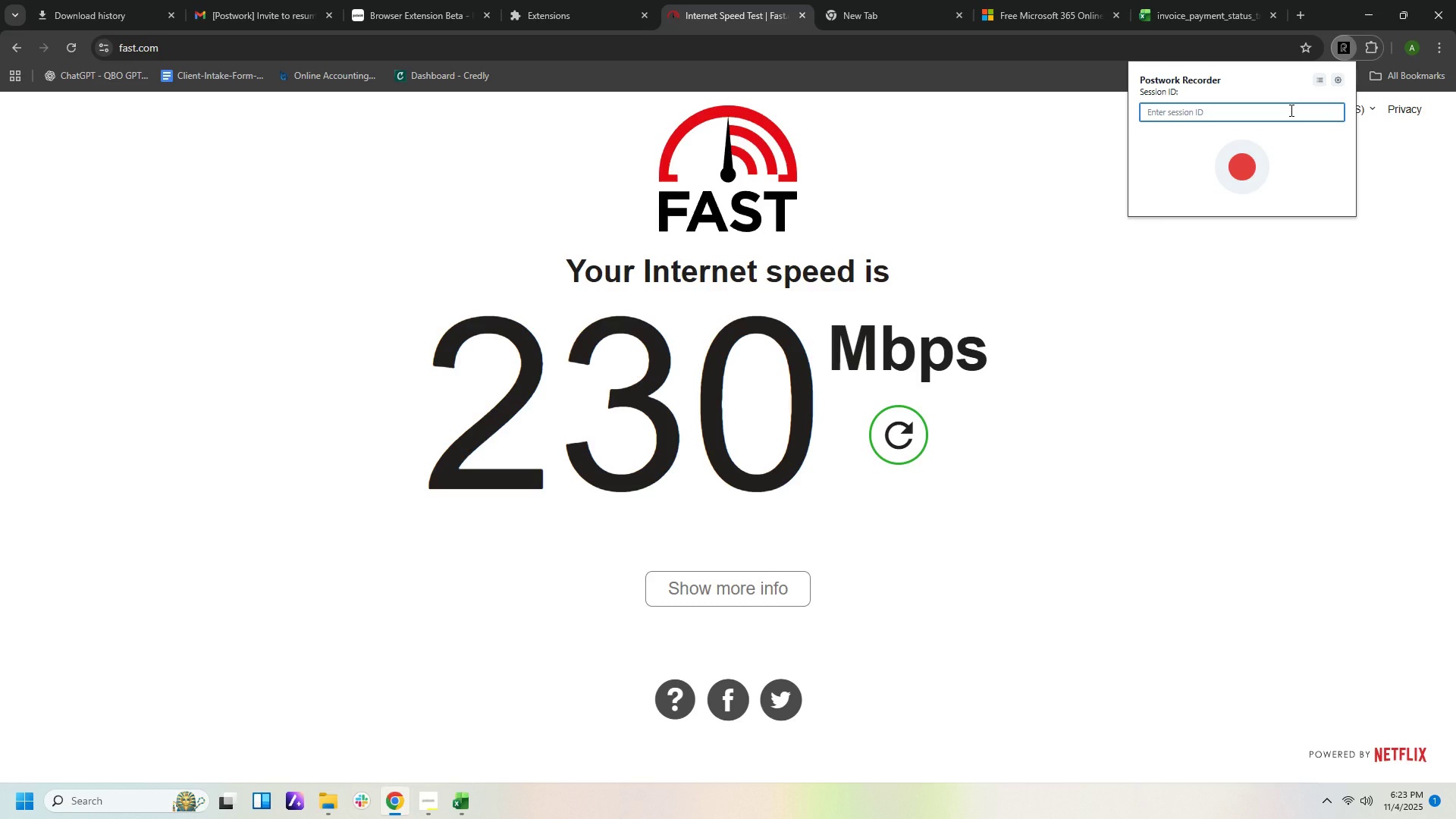 
key(Control+V)
 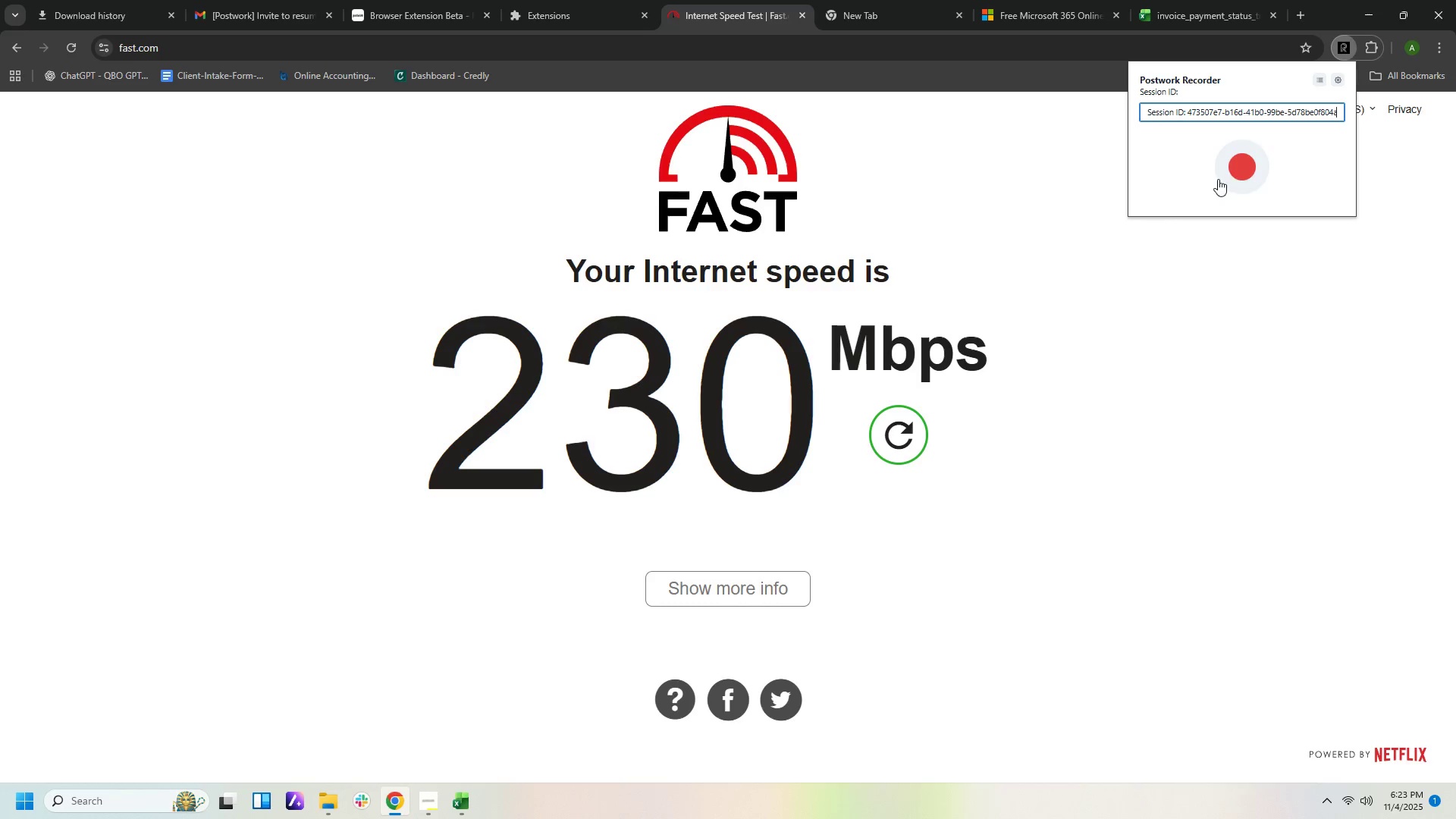 
left_click([1241, 166])
 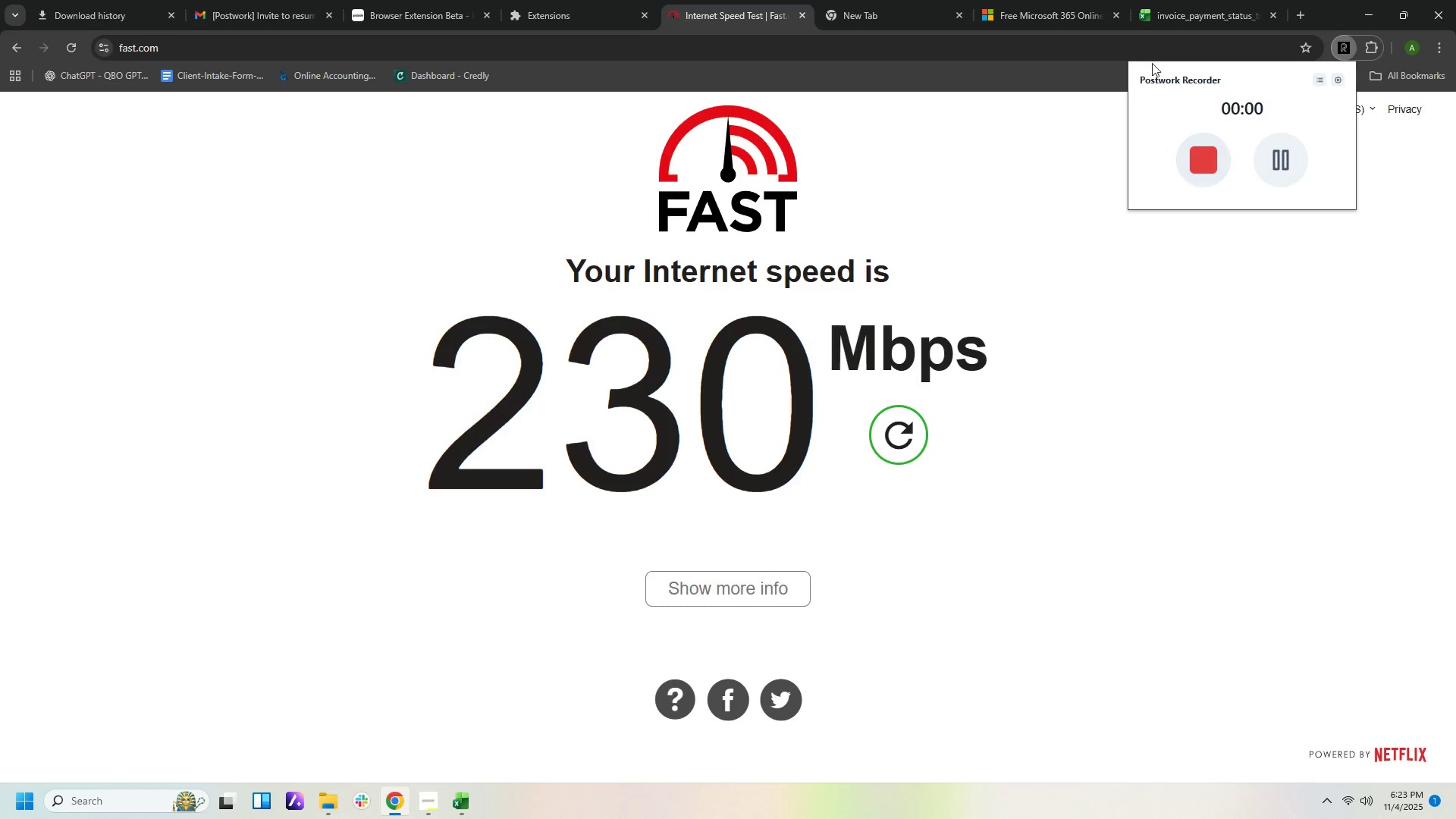 
mouse_move([1058, 9])
 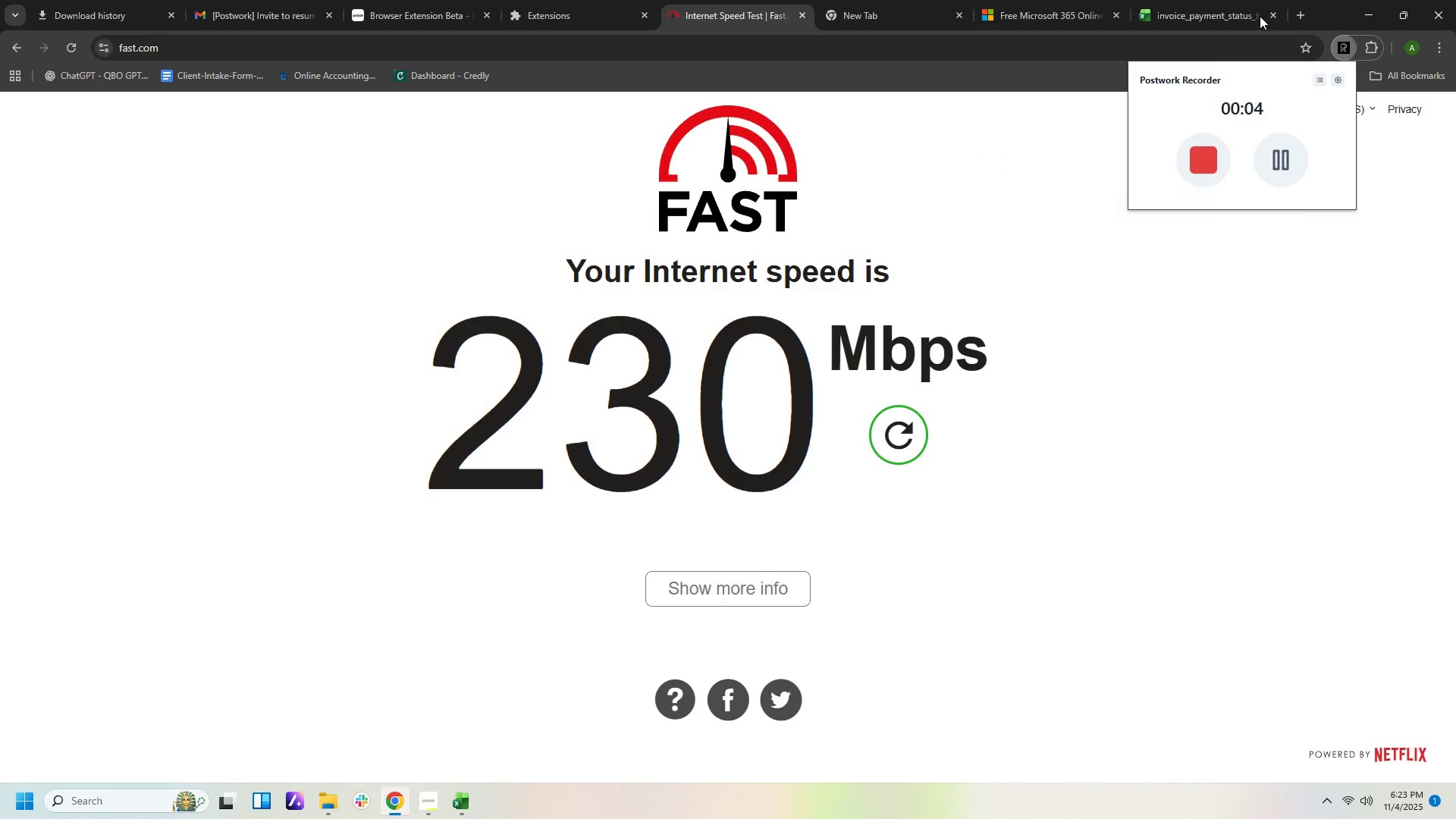 
left_click([1218, 9])
 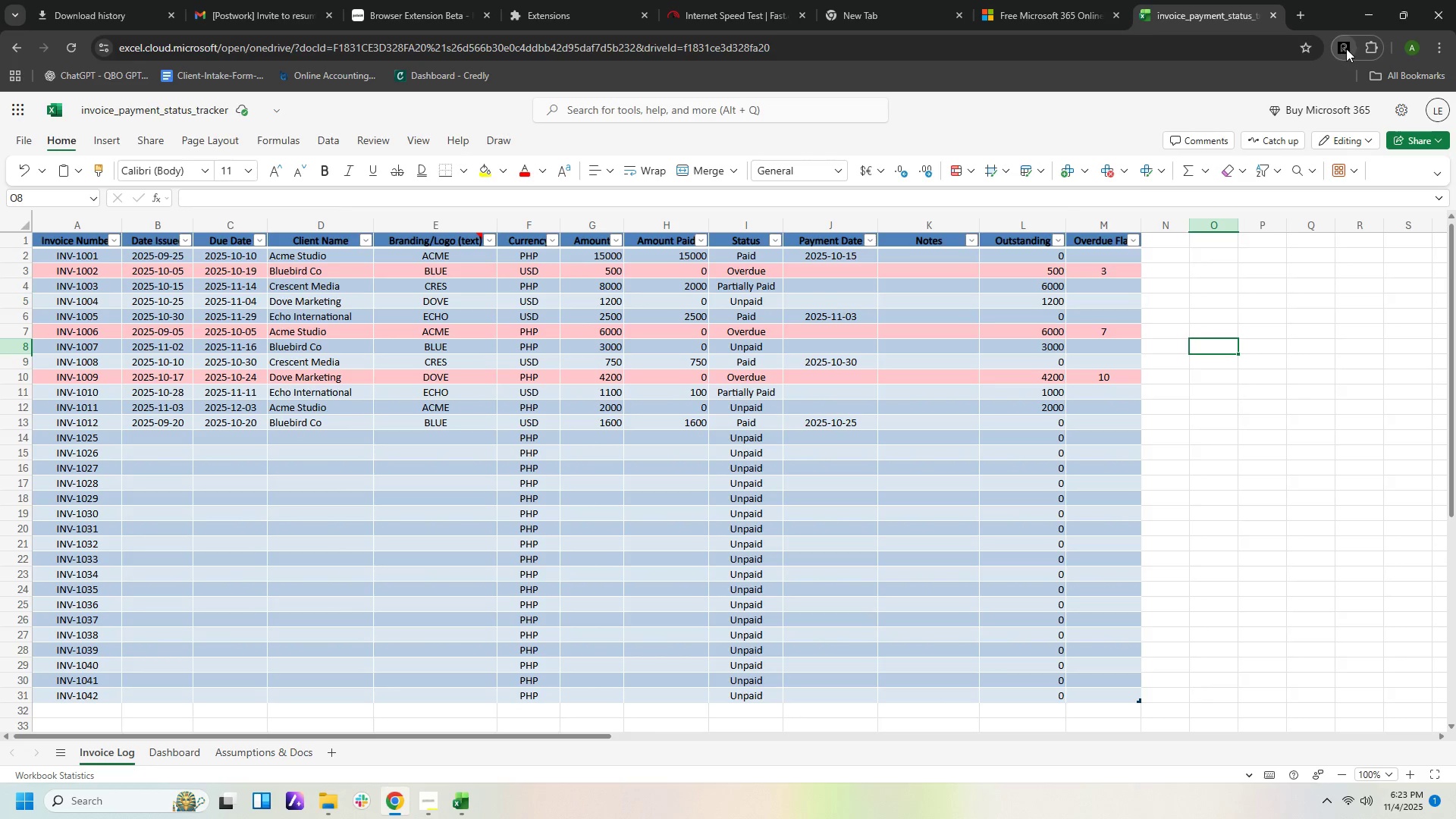 
left_click([1346, 49])
 